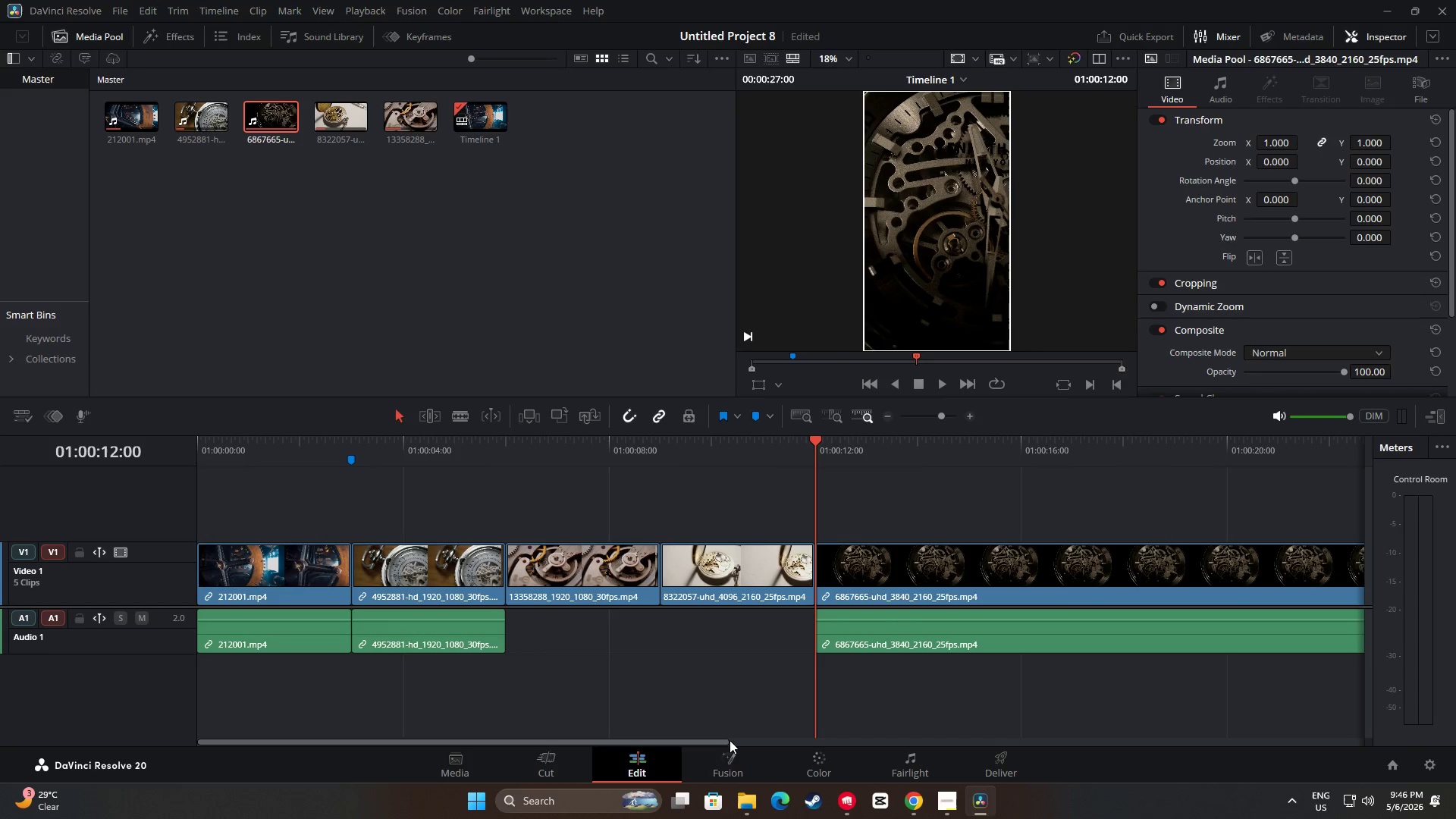 
left_click_drag(start_coordinate=[716, 740], to_coordinate=[860, 743])
 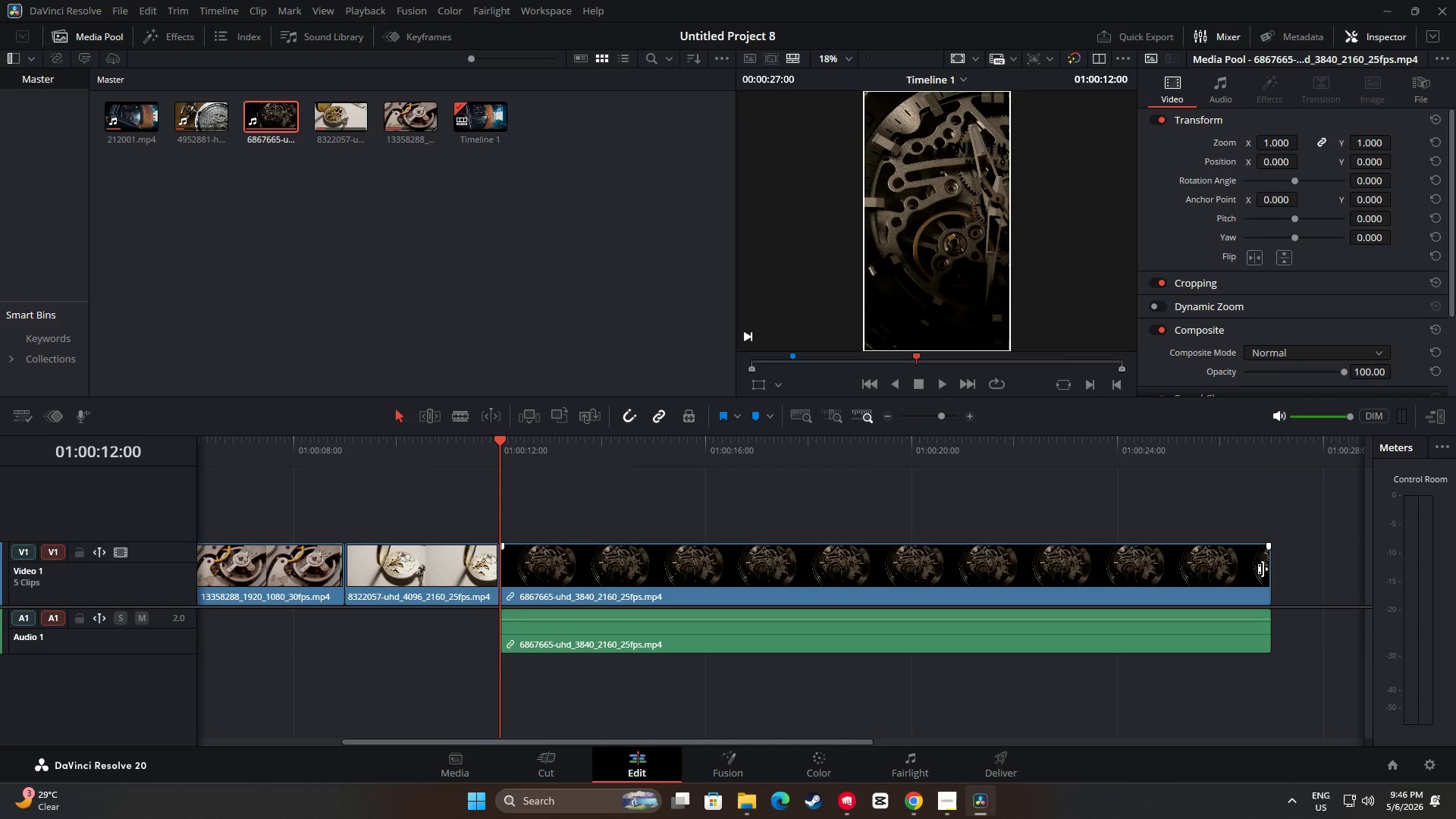 
left_click_drag(start_coordinate=[1263, 568], to_coordinate=[704, 570])
 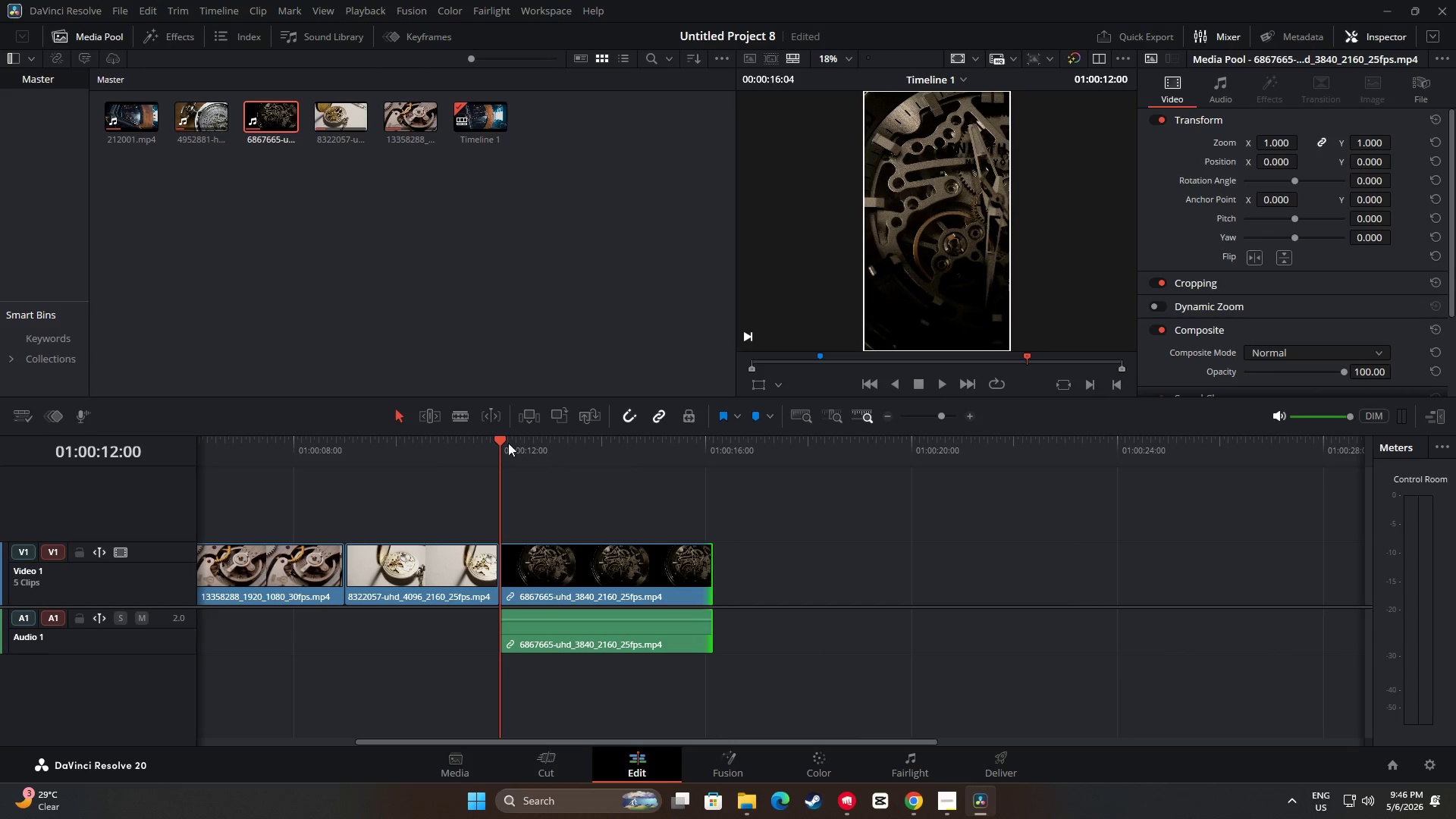 
left_click_drag(start_coordinate=[500, 439], to_coordinate=[654, 448])
 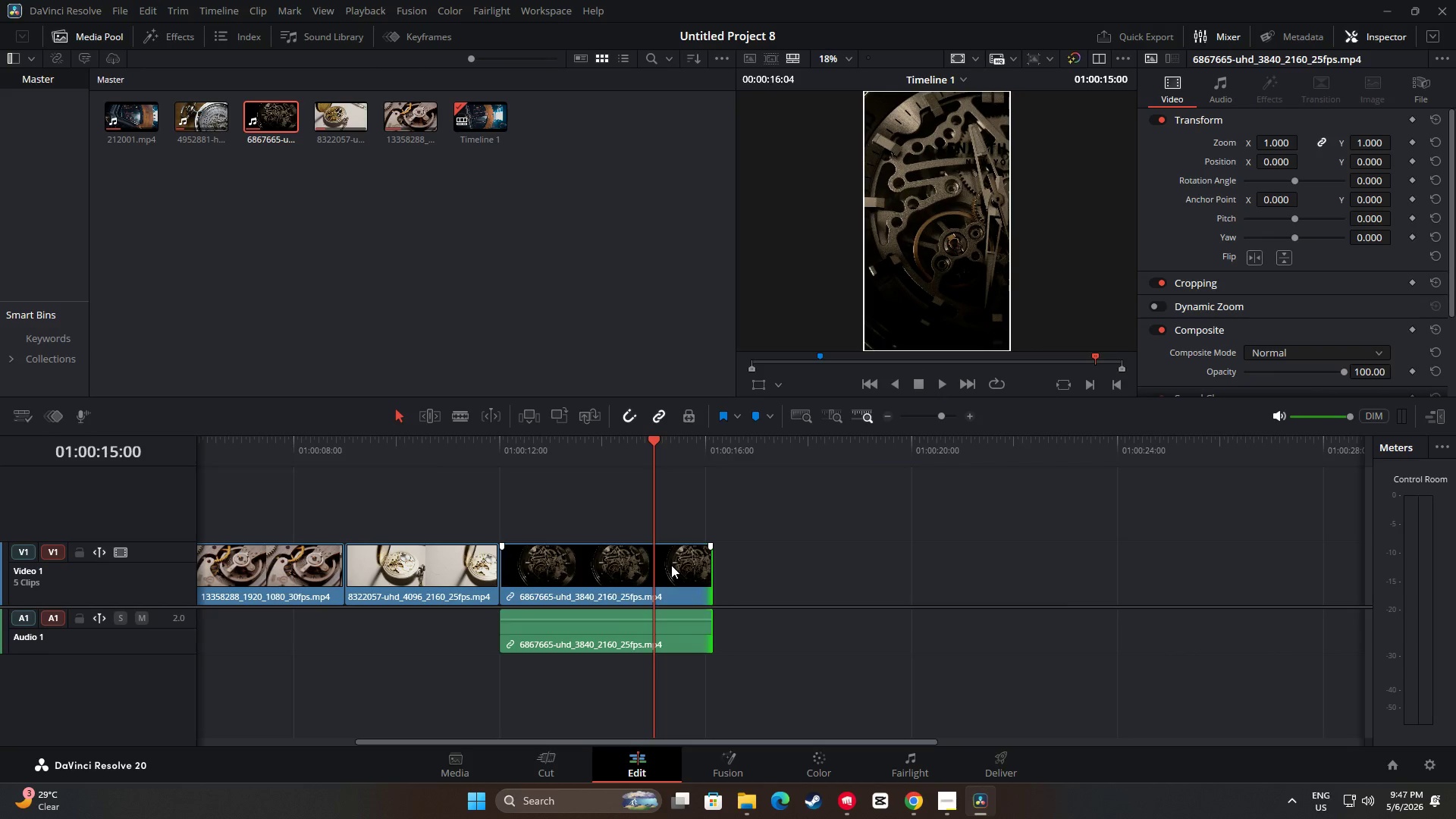 
left_click([671, 565])
 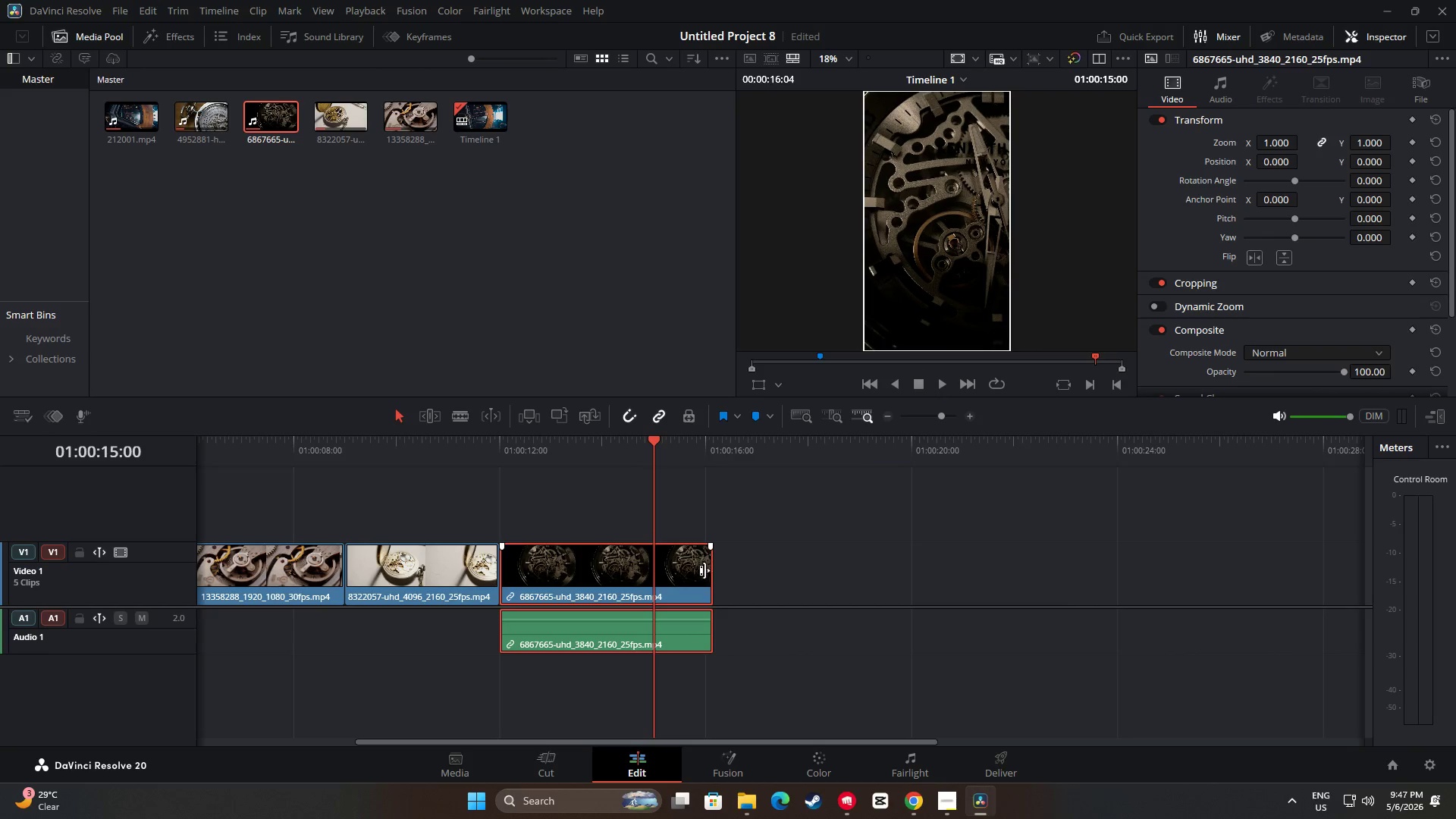 
left_click_drag(start_coordinate=[707, 573], to_coordinate=[643, 573])
 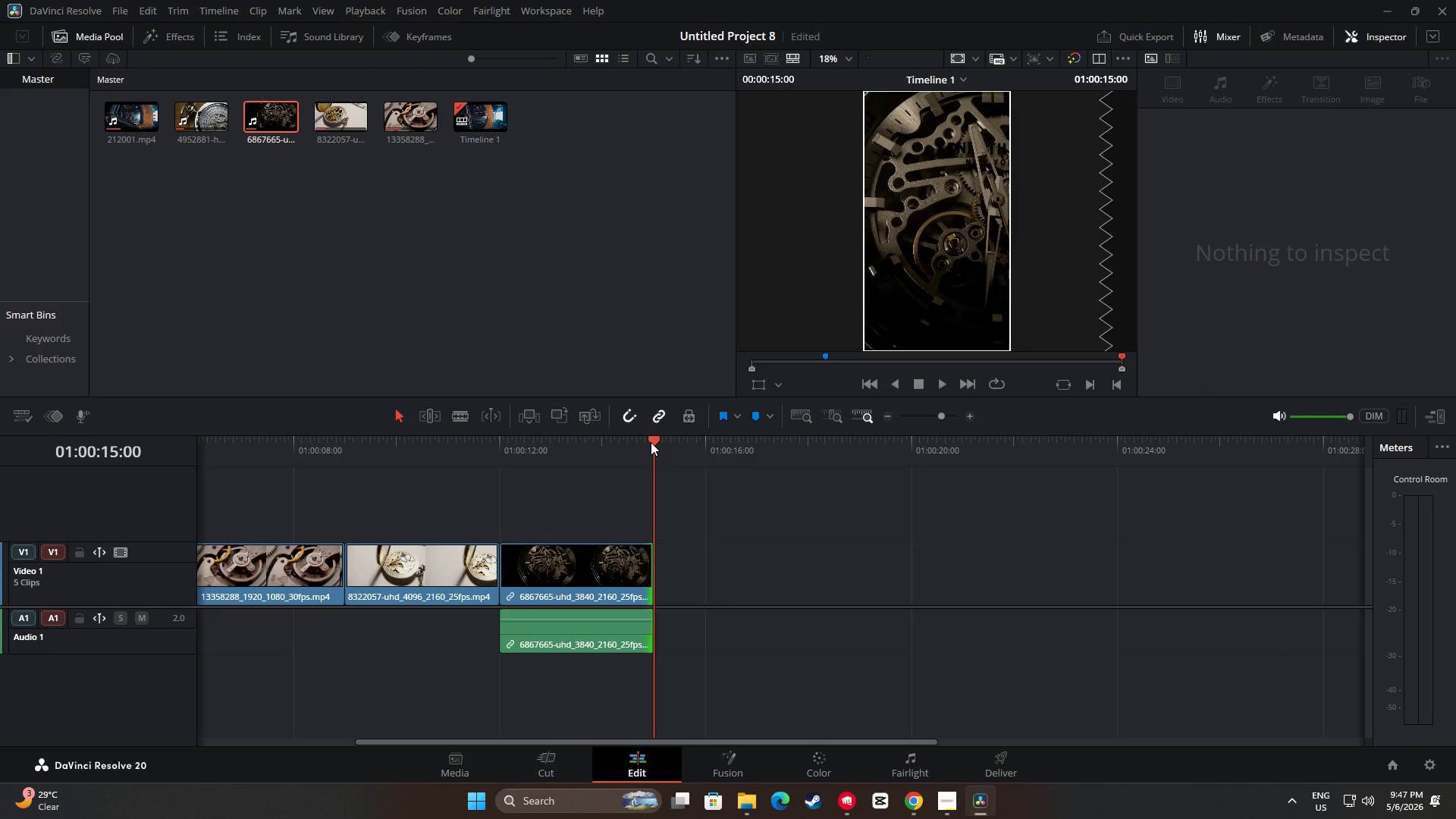 
key(M)
 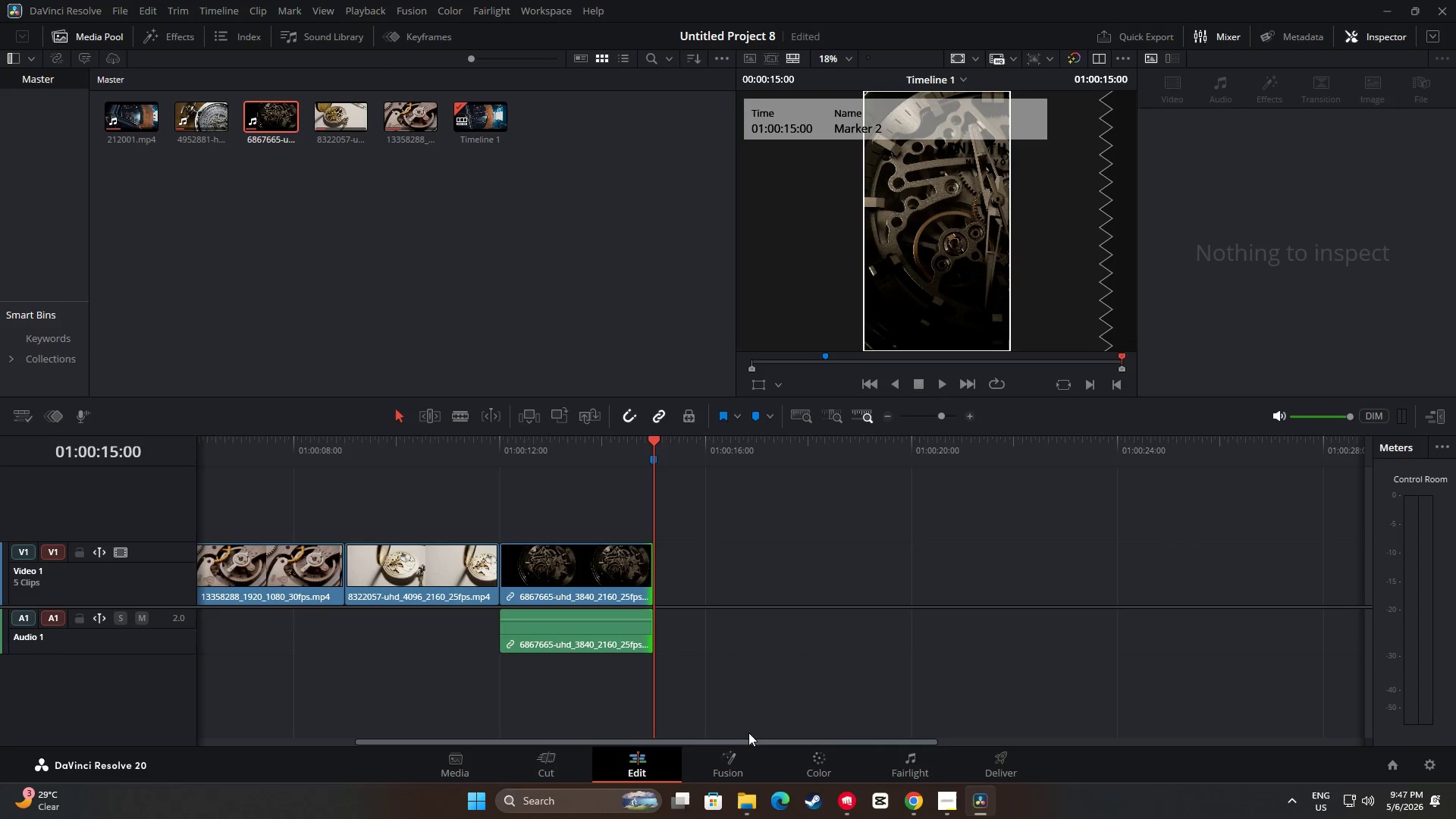 
left_click_drag(start_coordinate=[752, 741], to_coordinate=[516, 724])
 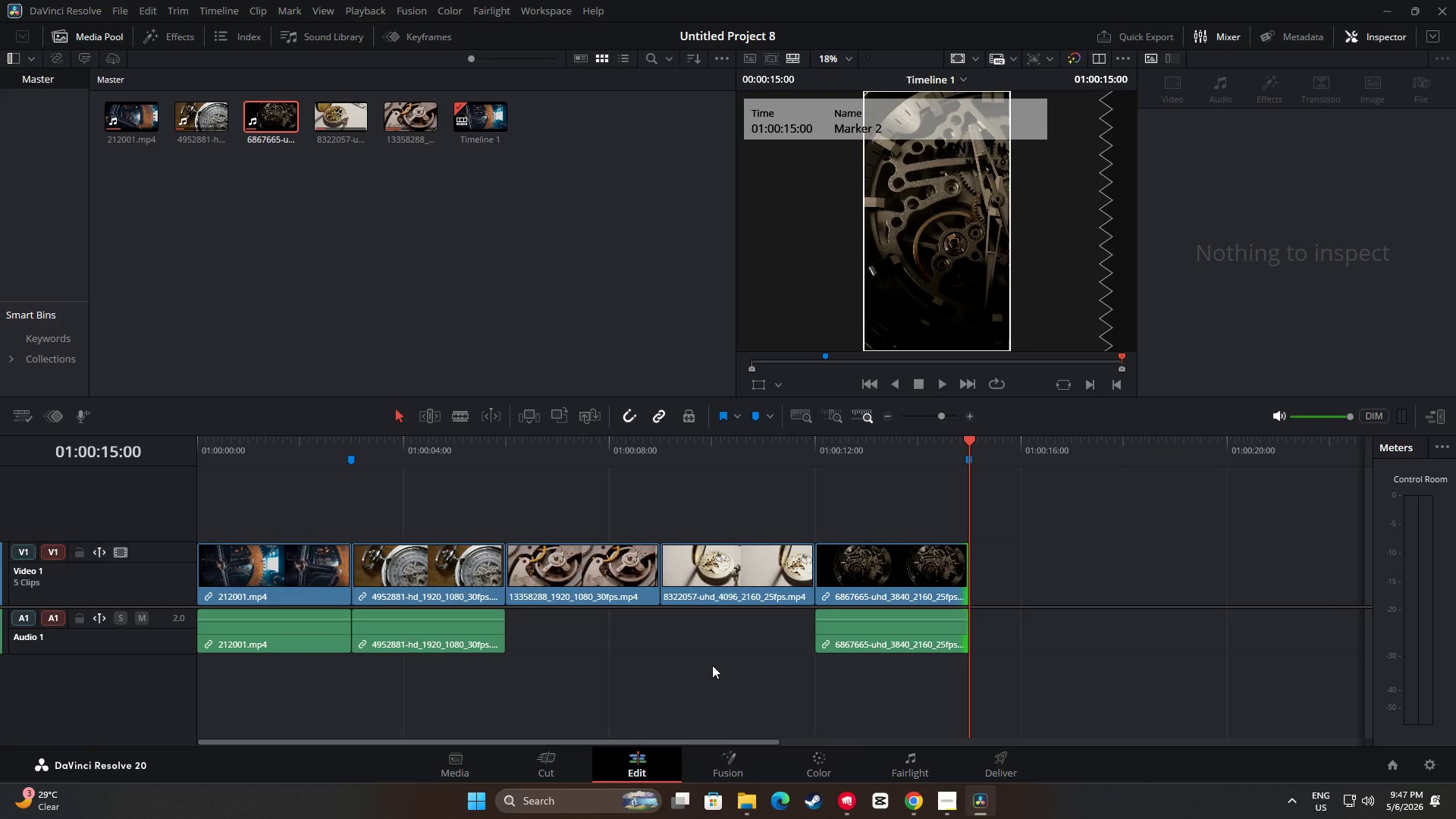 
left_click([272, 577])
 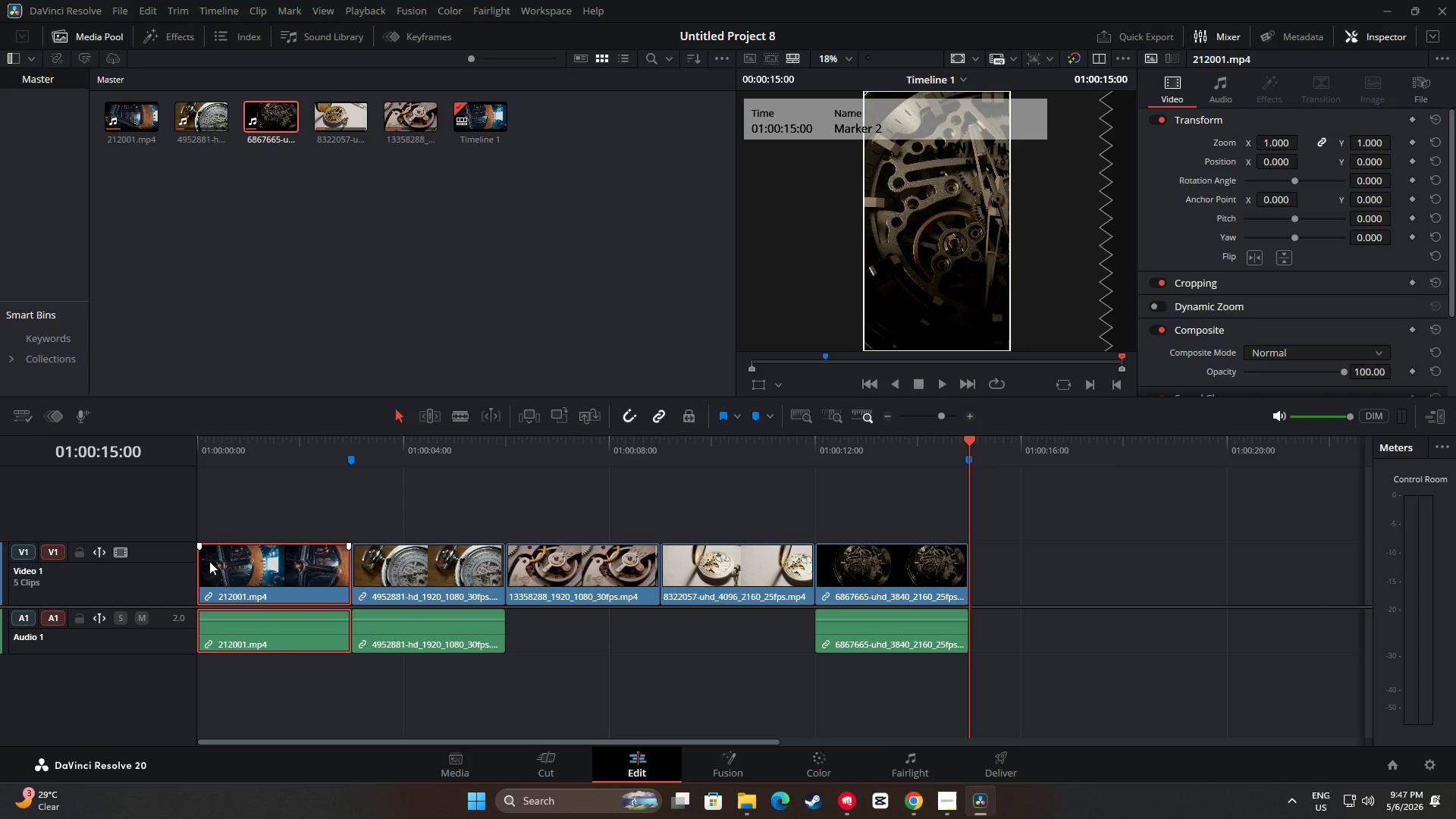 
left_click([209, 561])
 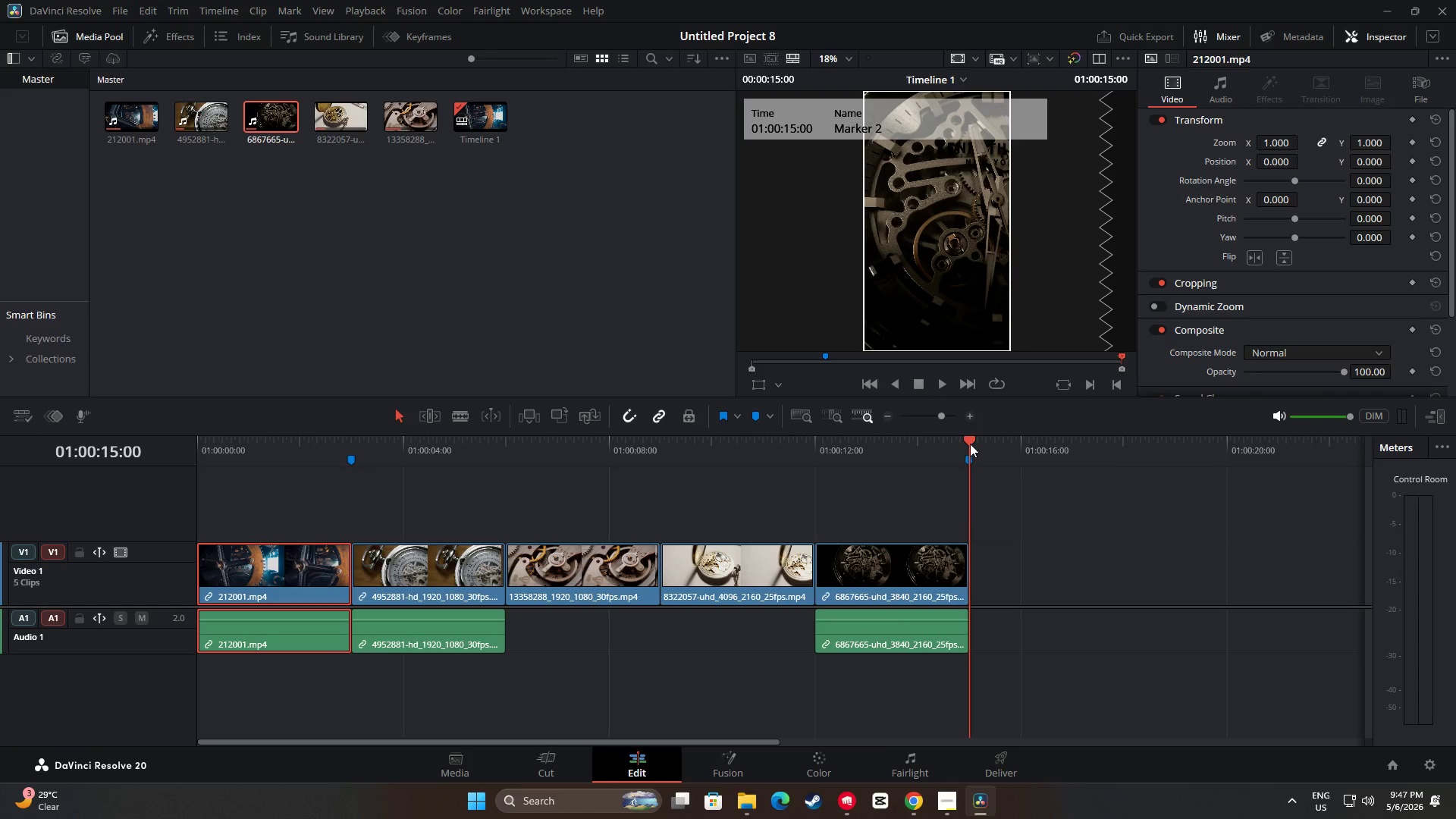 
left_click_drag(start_coordinate=[968, 441], to_coordinate=[206, 452])
 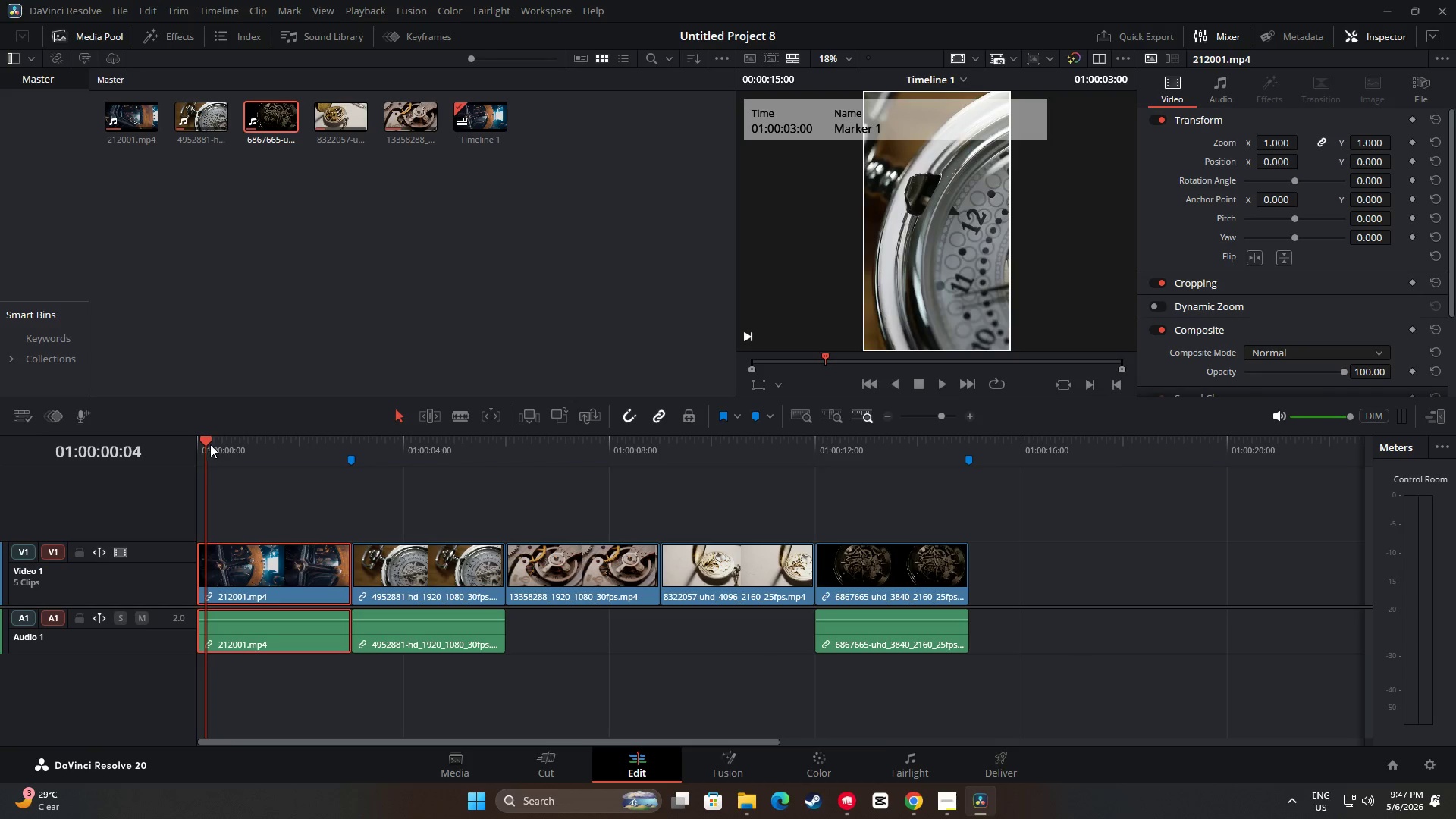 
left_click_drag(start_coordinate=[202, 440], to_coordinate=[212, 440])
 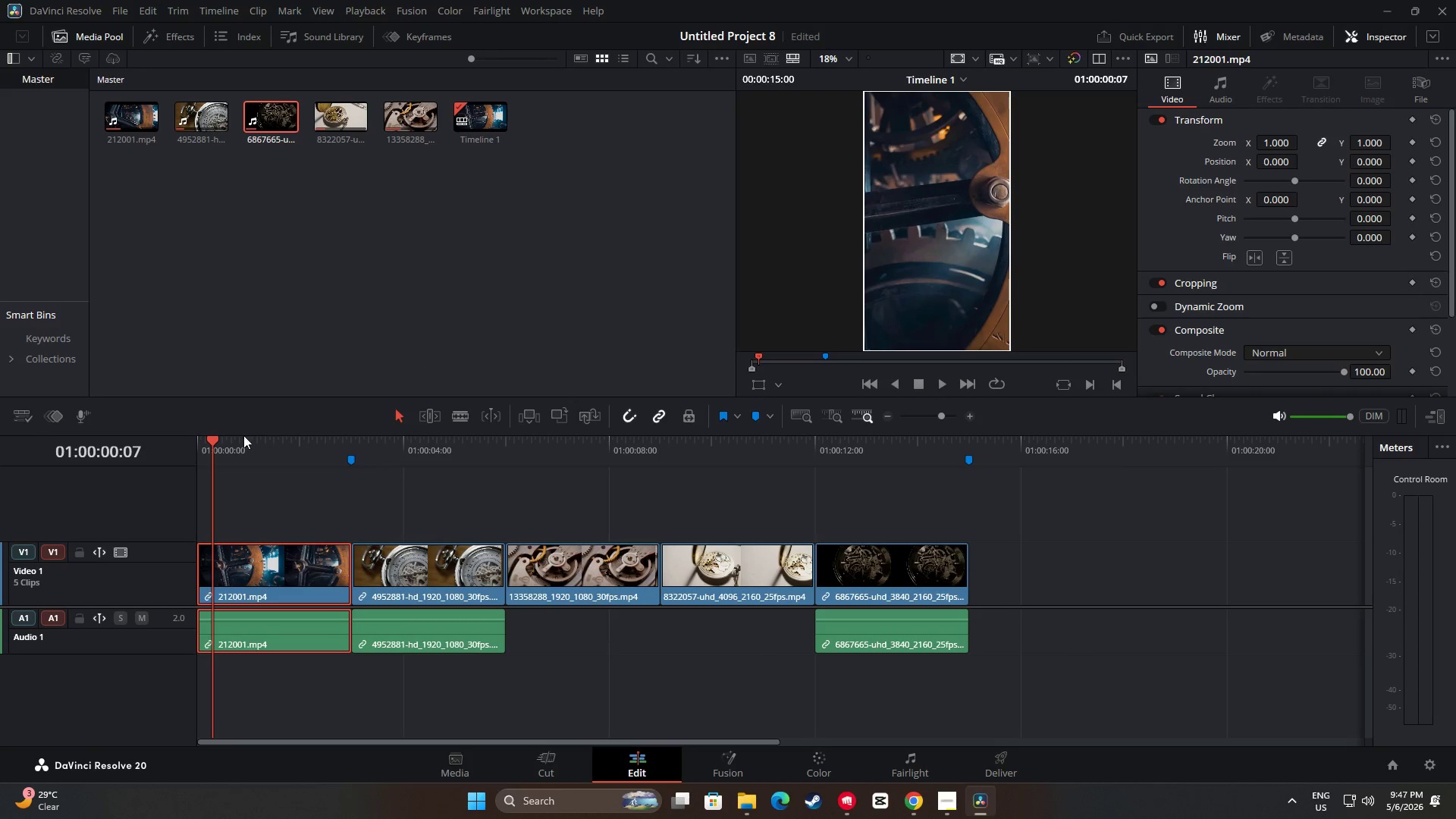 
left_click_drag(start_coordinate=[212, 437], to_coordinate=[305, 445])
 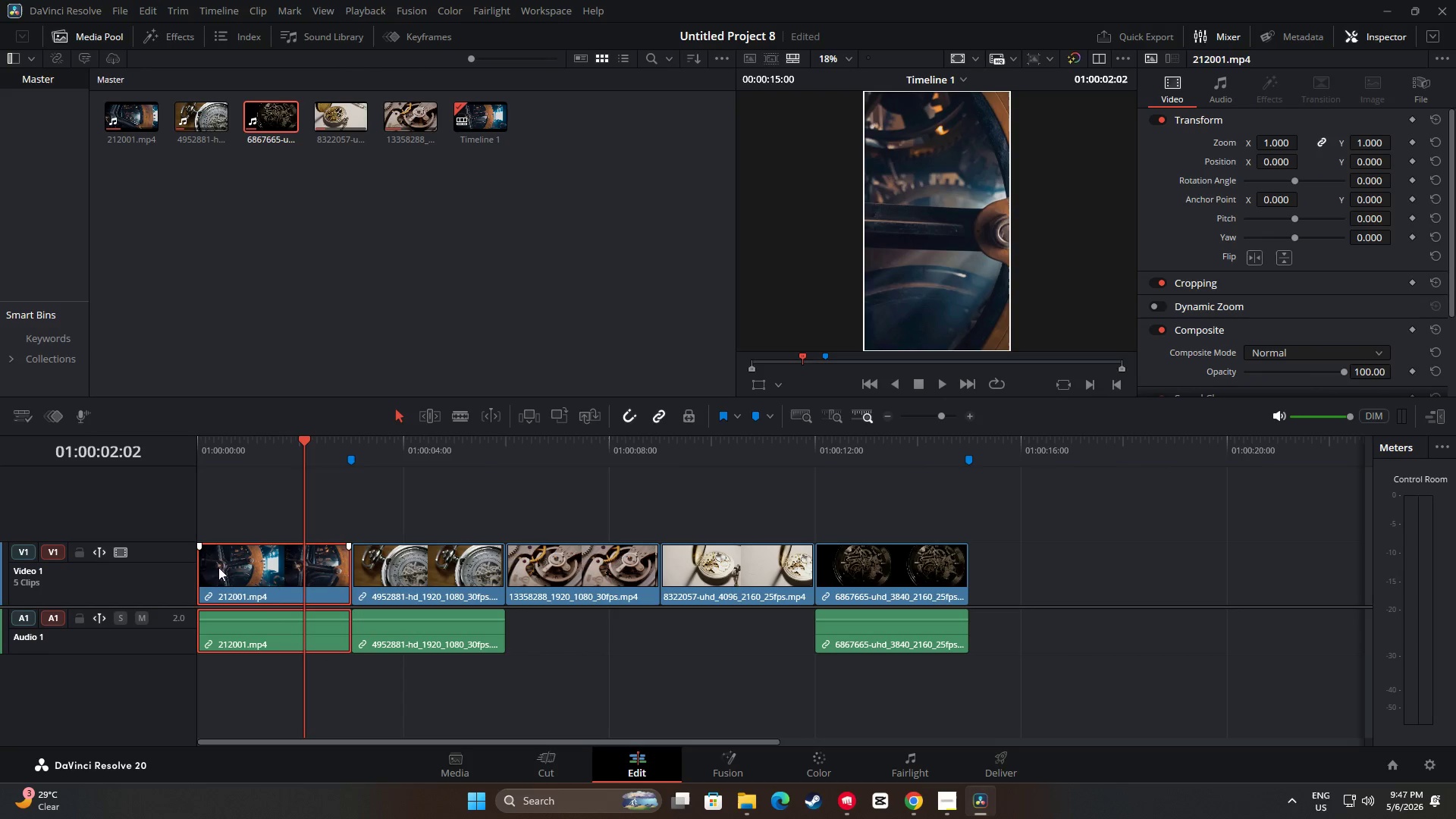 
left_click_drag(start_coordinate=[205, 566], to_coordinate=[249, 568])
 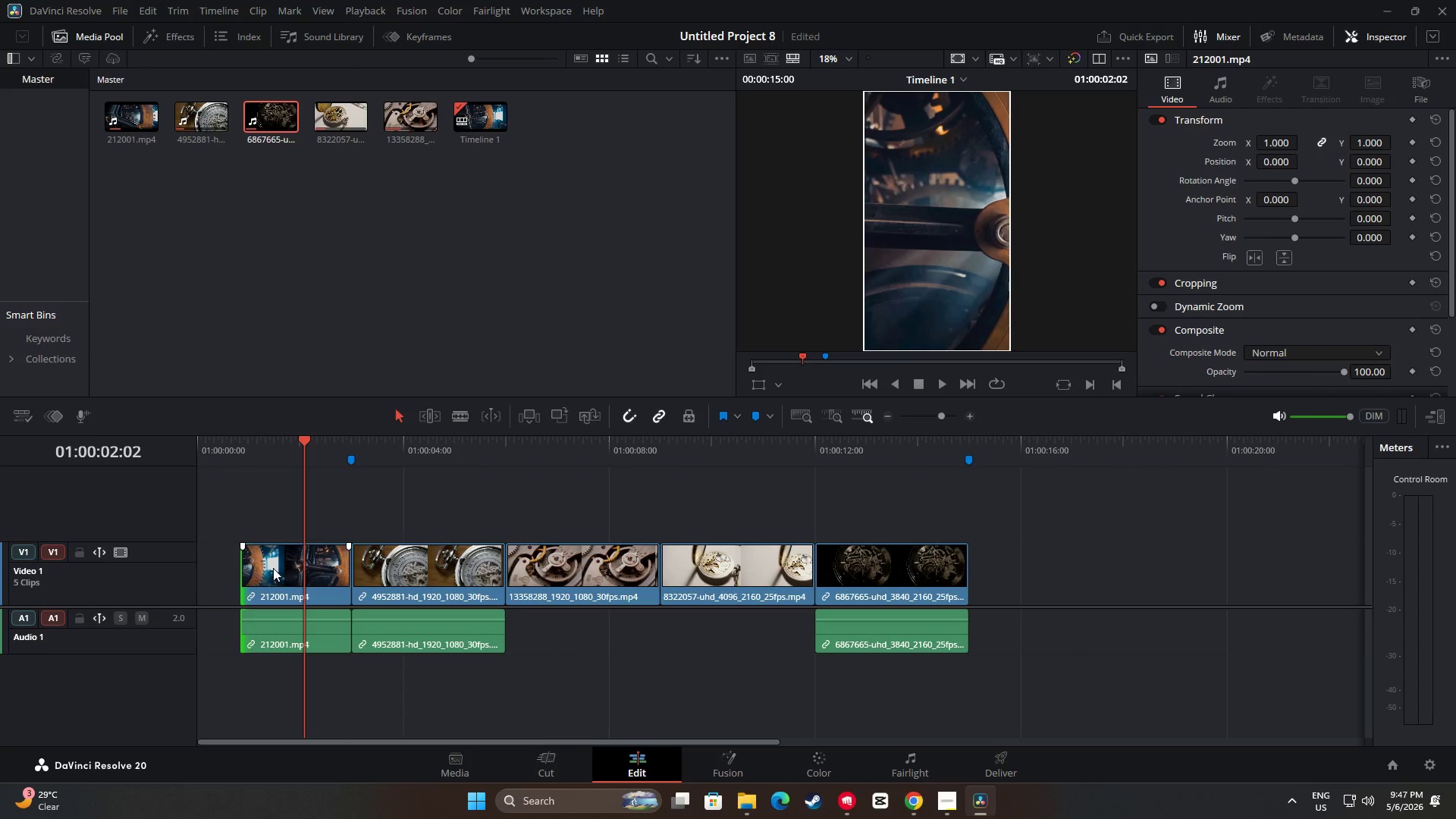 
left_click_drag(start_coordinate=[273, 568], to_coordinate=[205, 569])
 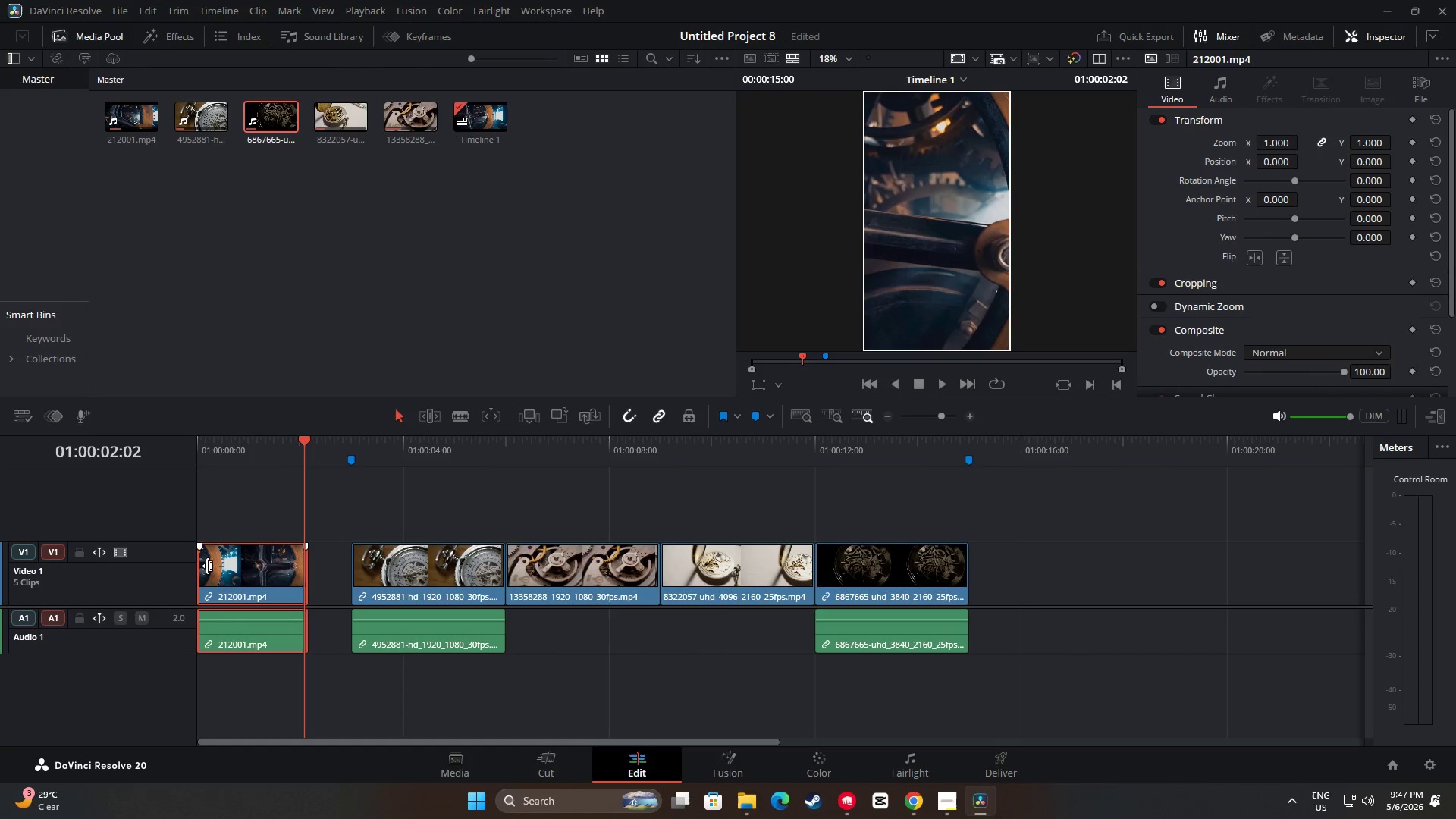 
left_click_drag(start_coordinate=[206, 566], to_coordinate=[222, 566])
 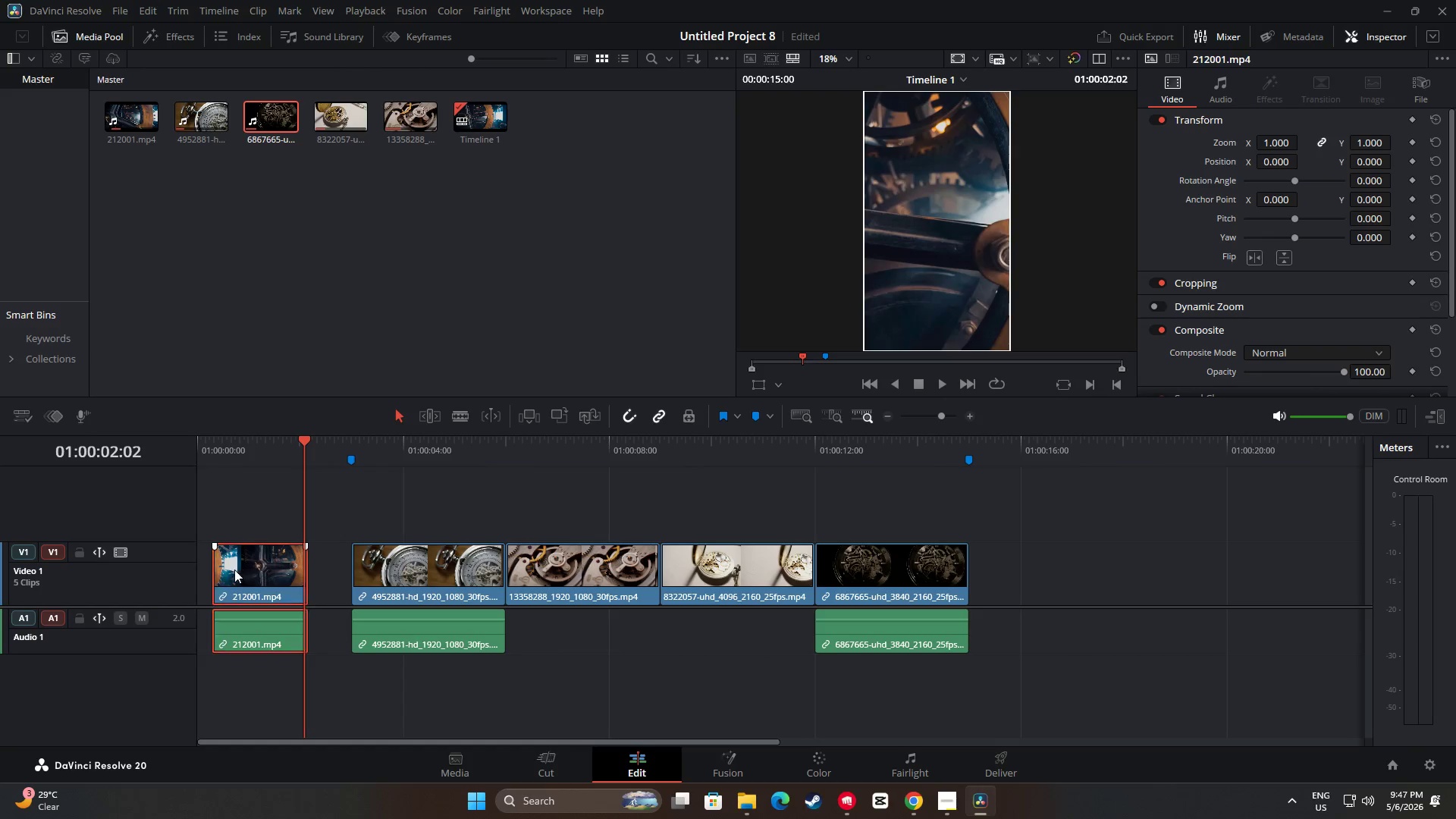 
left_click_drag(start_coordinate=[237, 570], to_coordinate=[207, 568])
 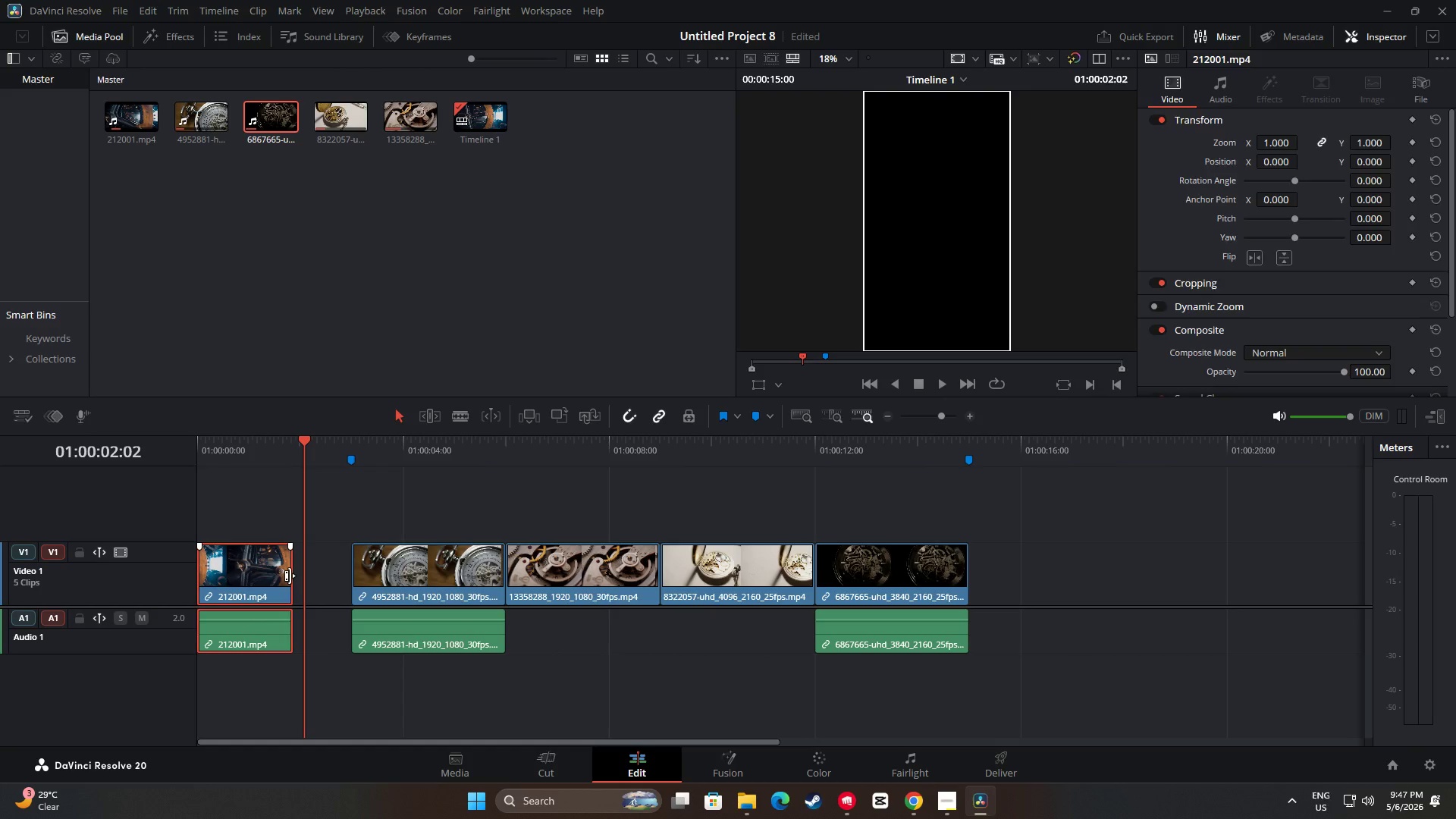 
left_click_drag(start_coordinate=[290, 576], to_coordinate=[349, 579])
 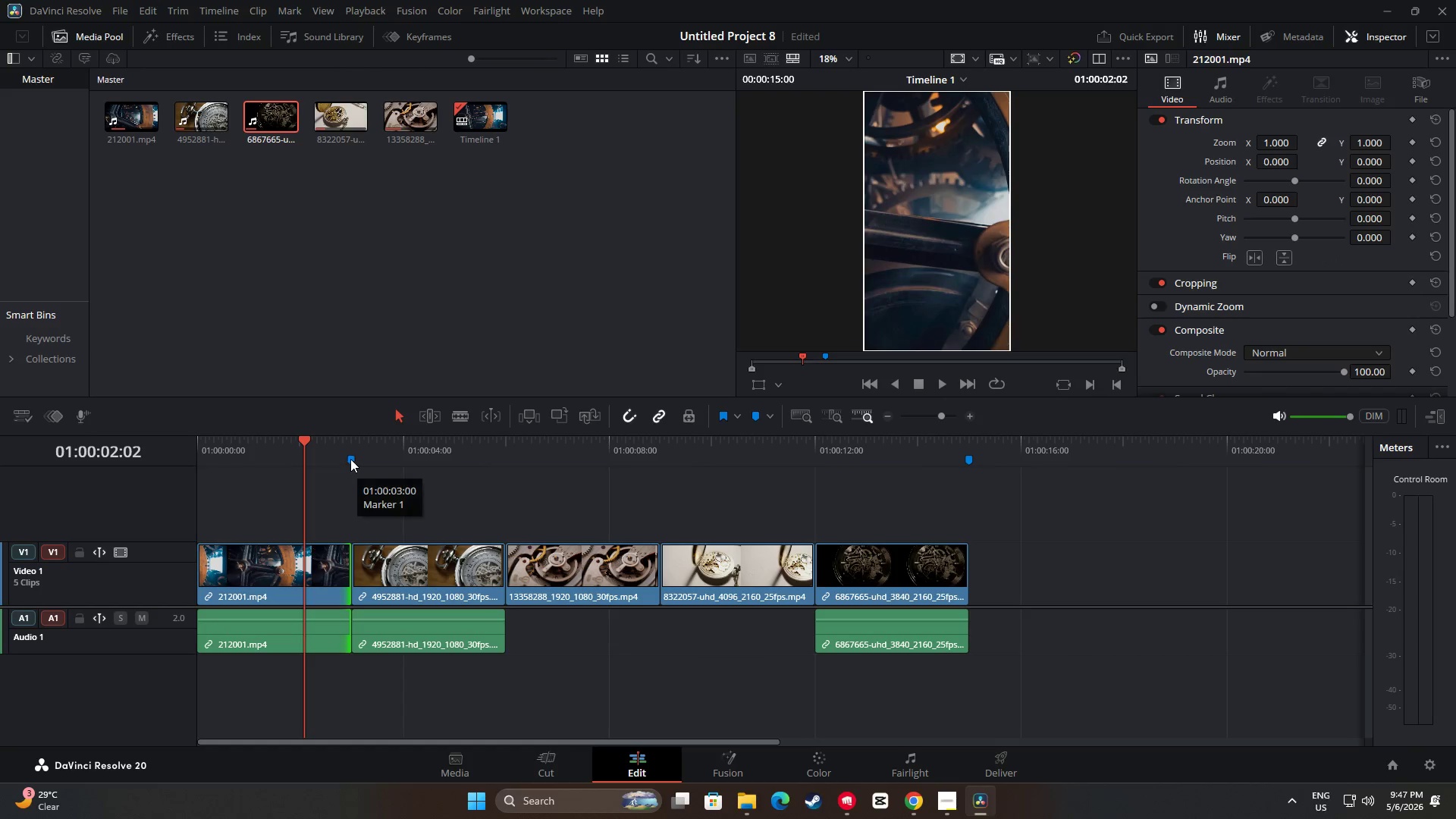 
left_click_drag(start_coordinate=[306, 439], to_coordinate=[206, 438])
 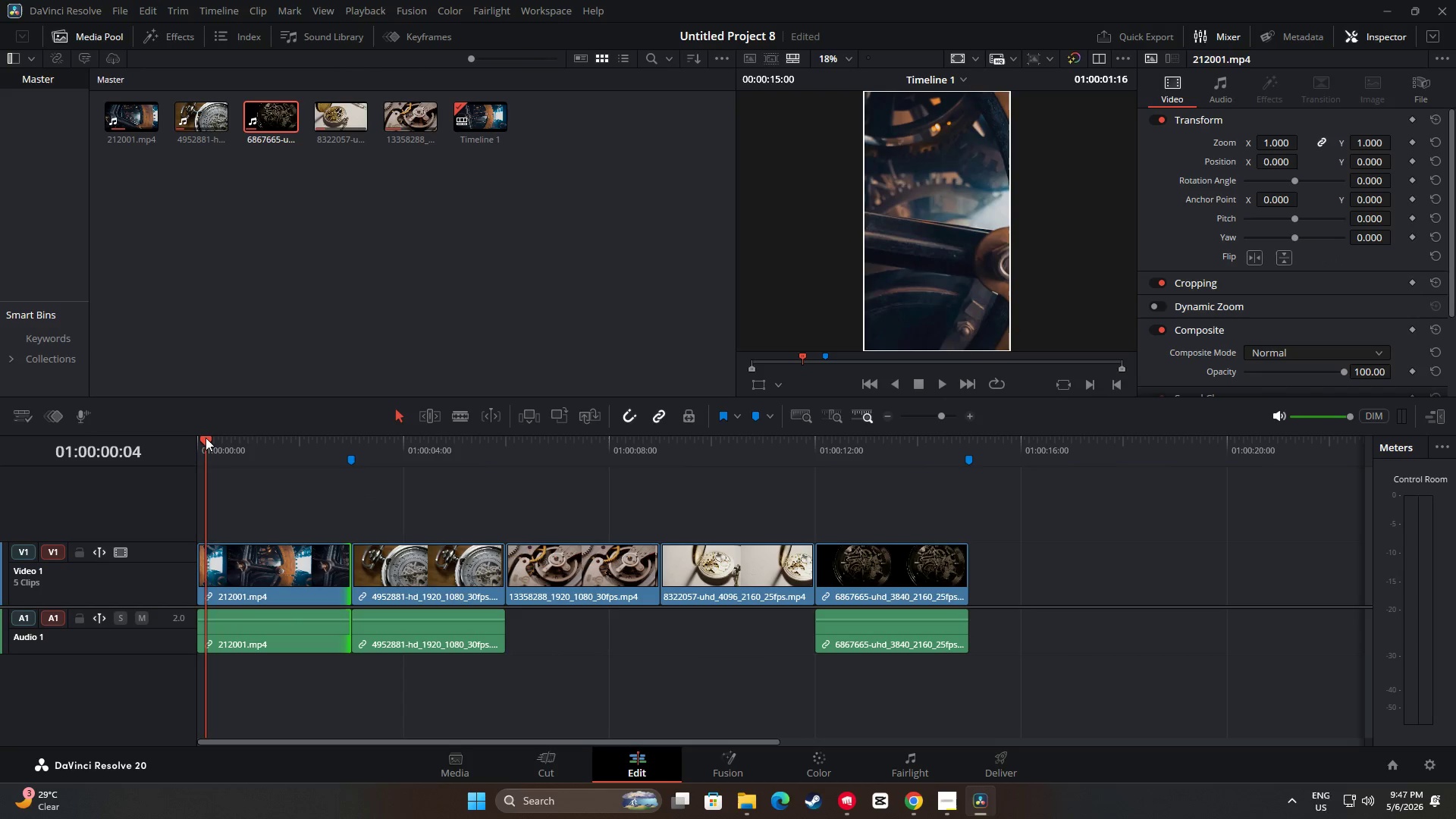 
key(Space)
 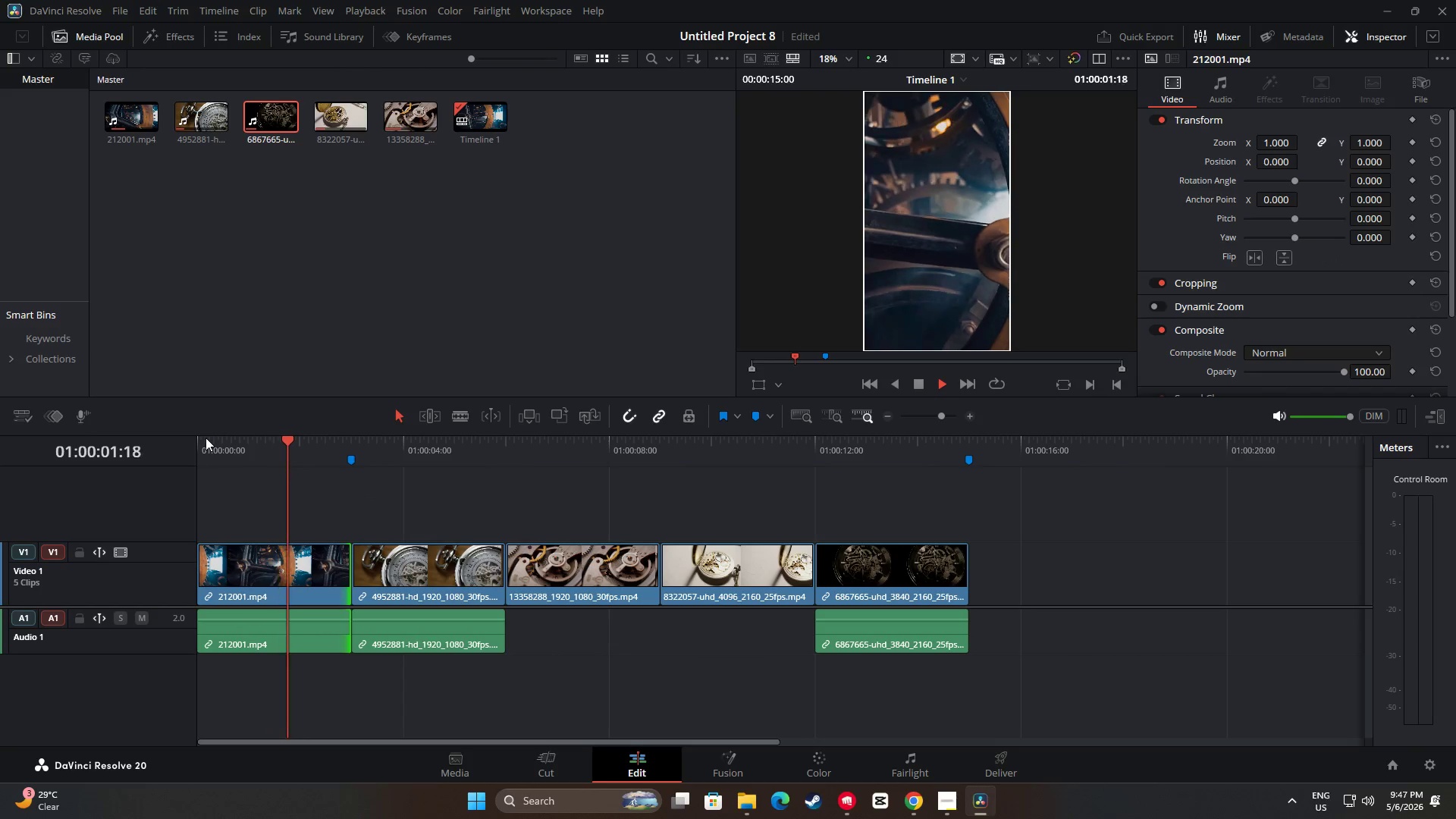 
key(Space)
 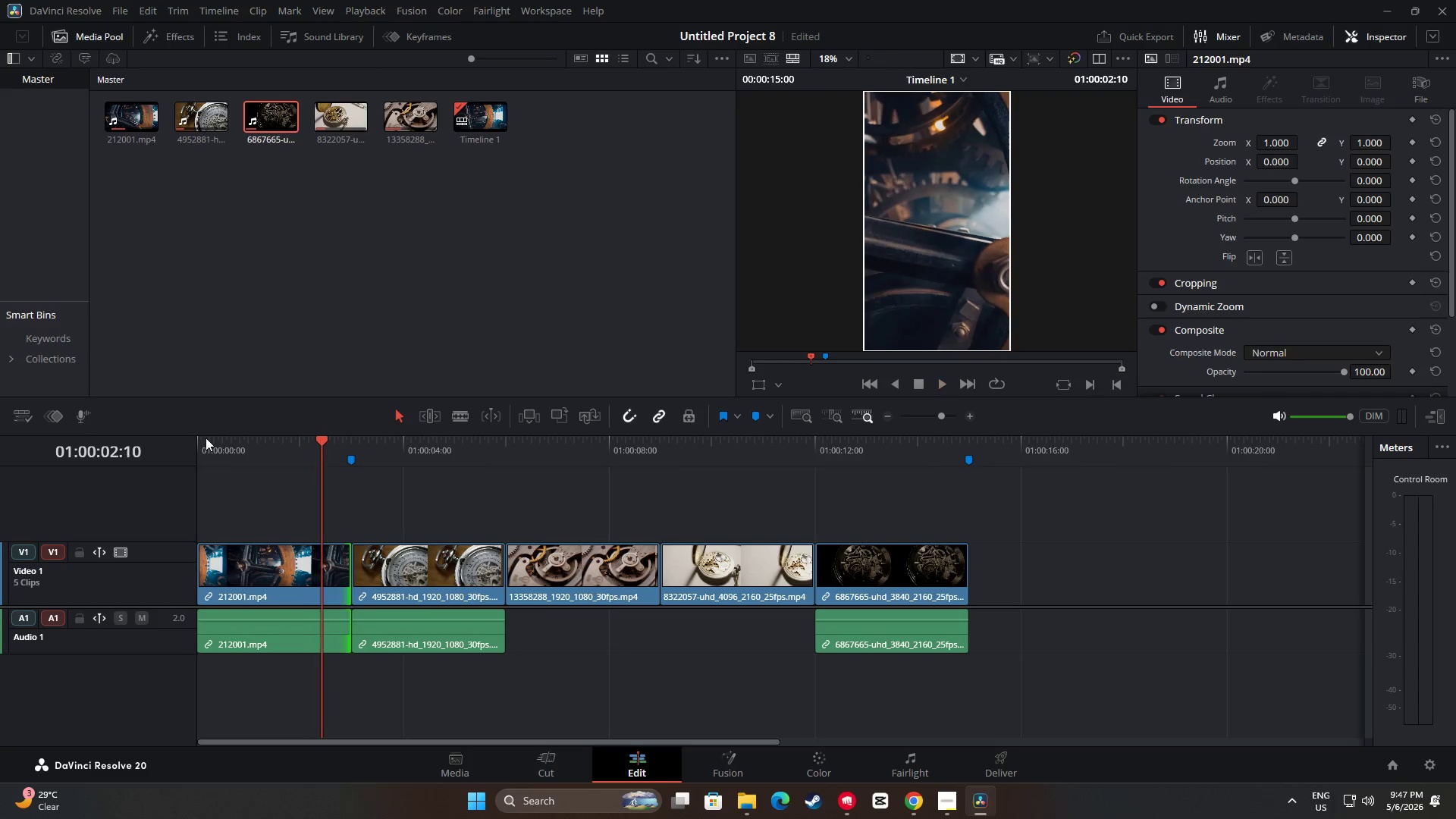 
key(Space)
 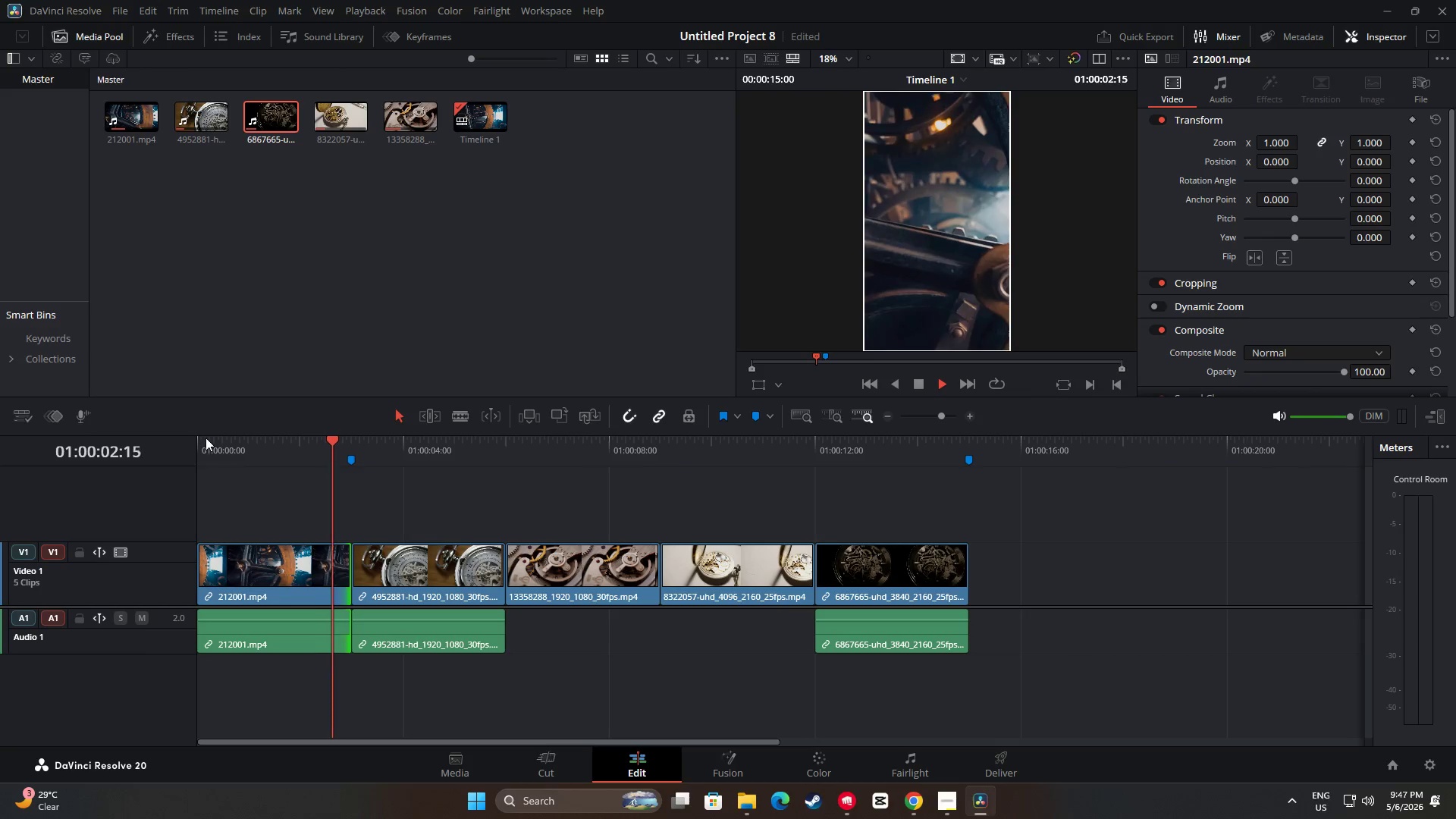 
key(Space)
 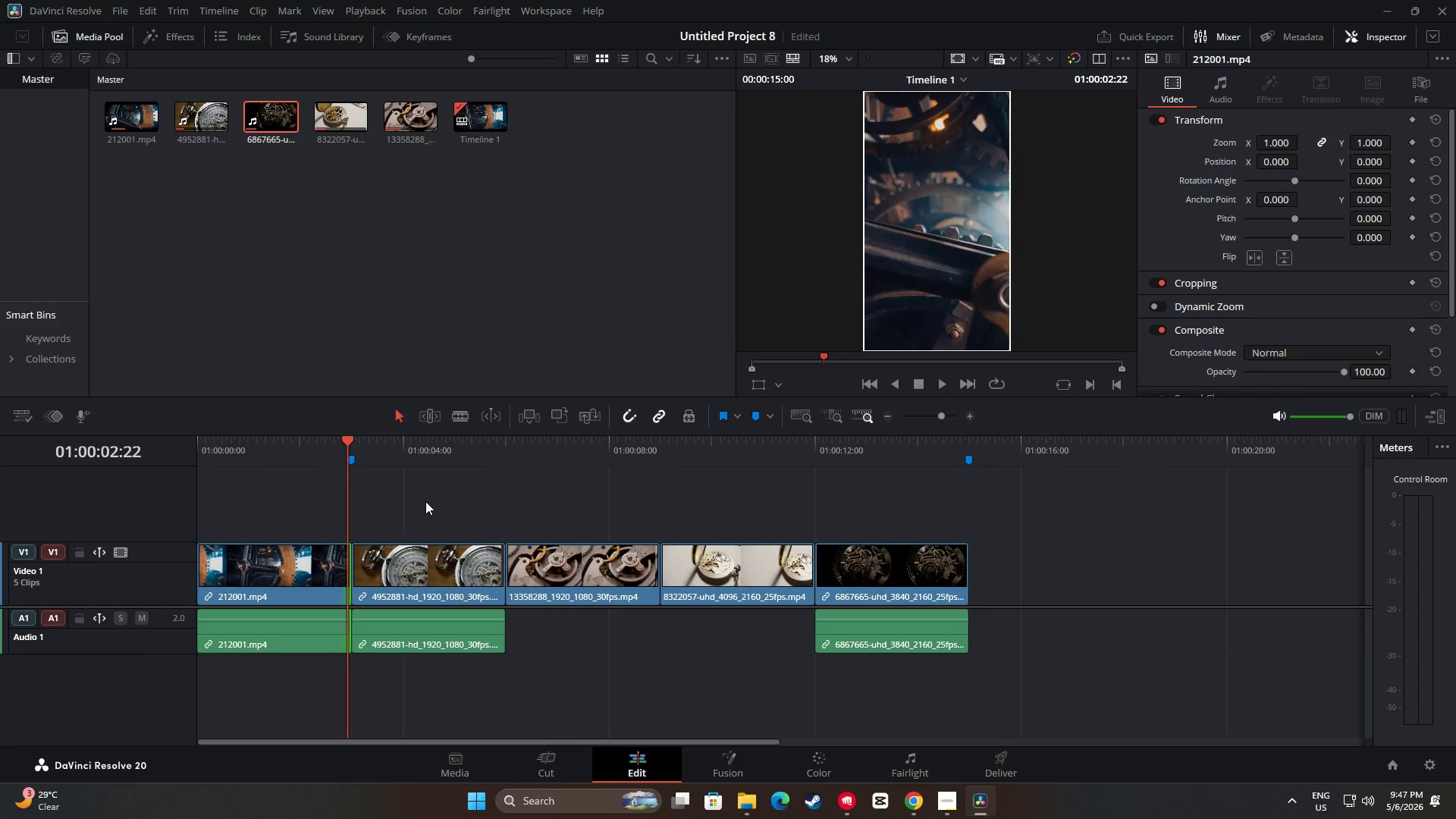 
key(Space)
 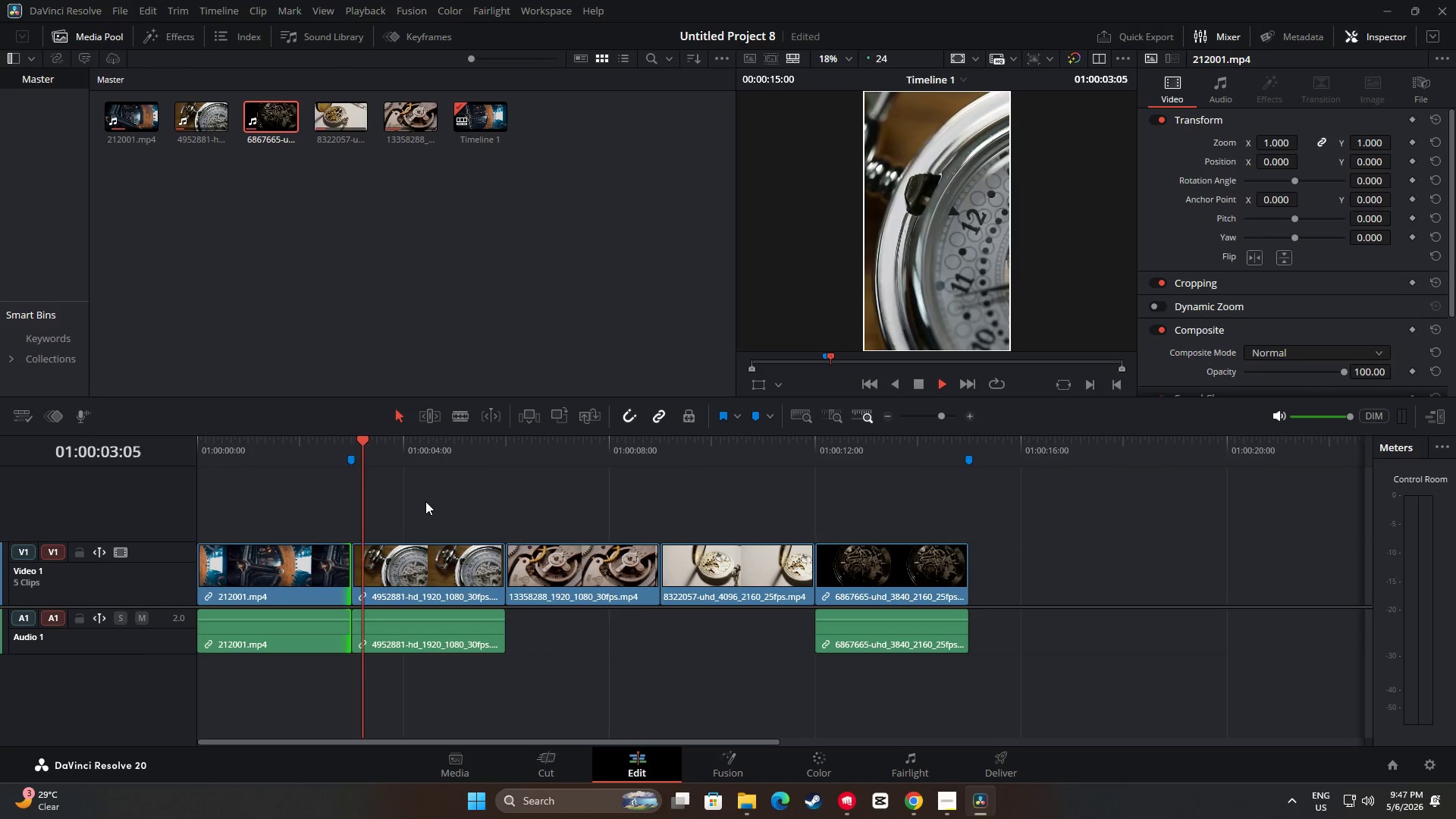 
key(Space)
 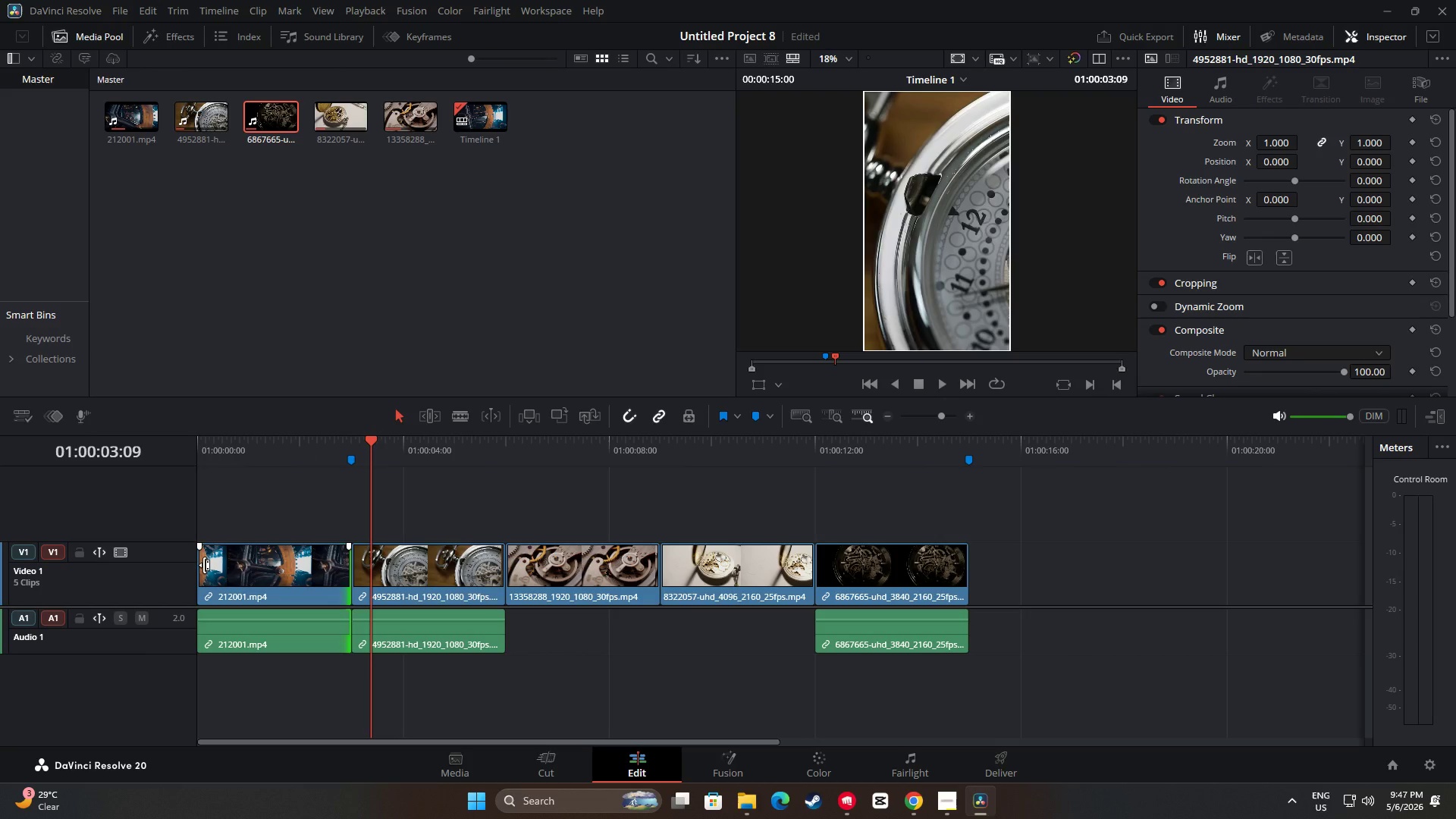 
left_click_drag(start_coordinate=[204, 565], to_coordinate=[223, 565])
 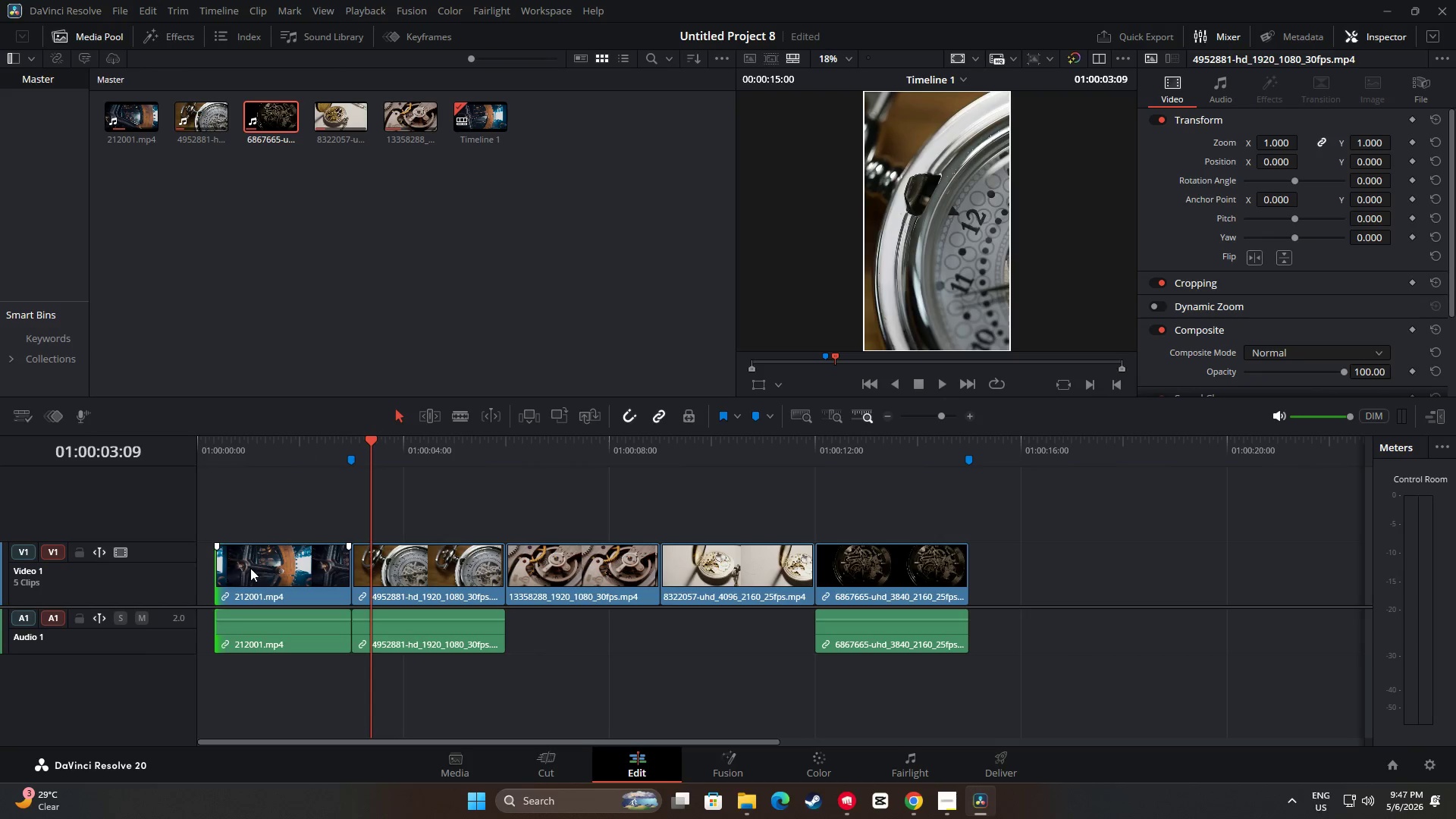 
left_click_drag(start_coordinate=[250, 568], to_coordinate=[210, 566])
 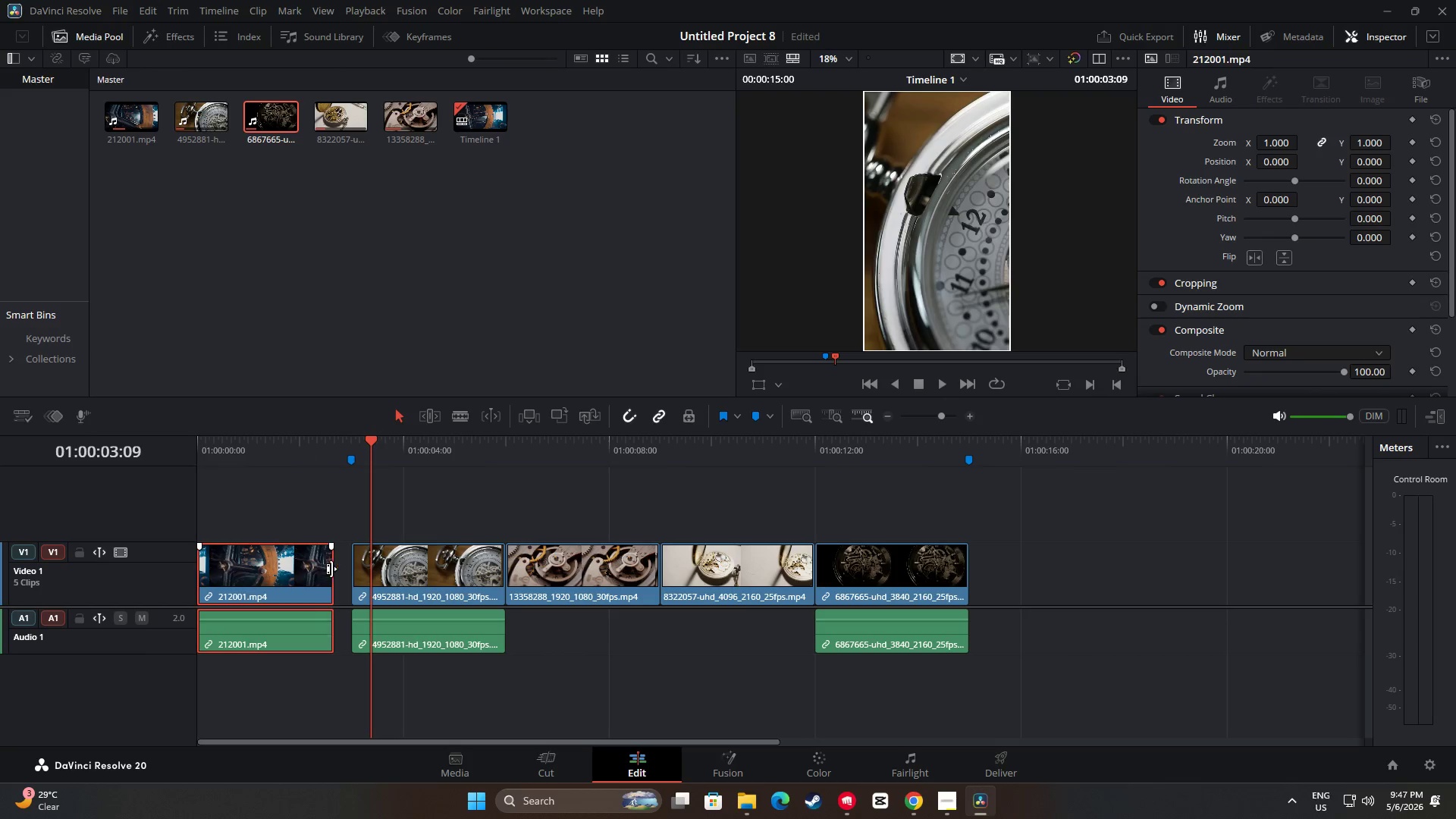 
left_click_drag(start_coordinate=[332, 569], to_coordinate=[349, 570])
 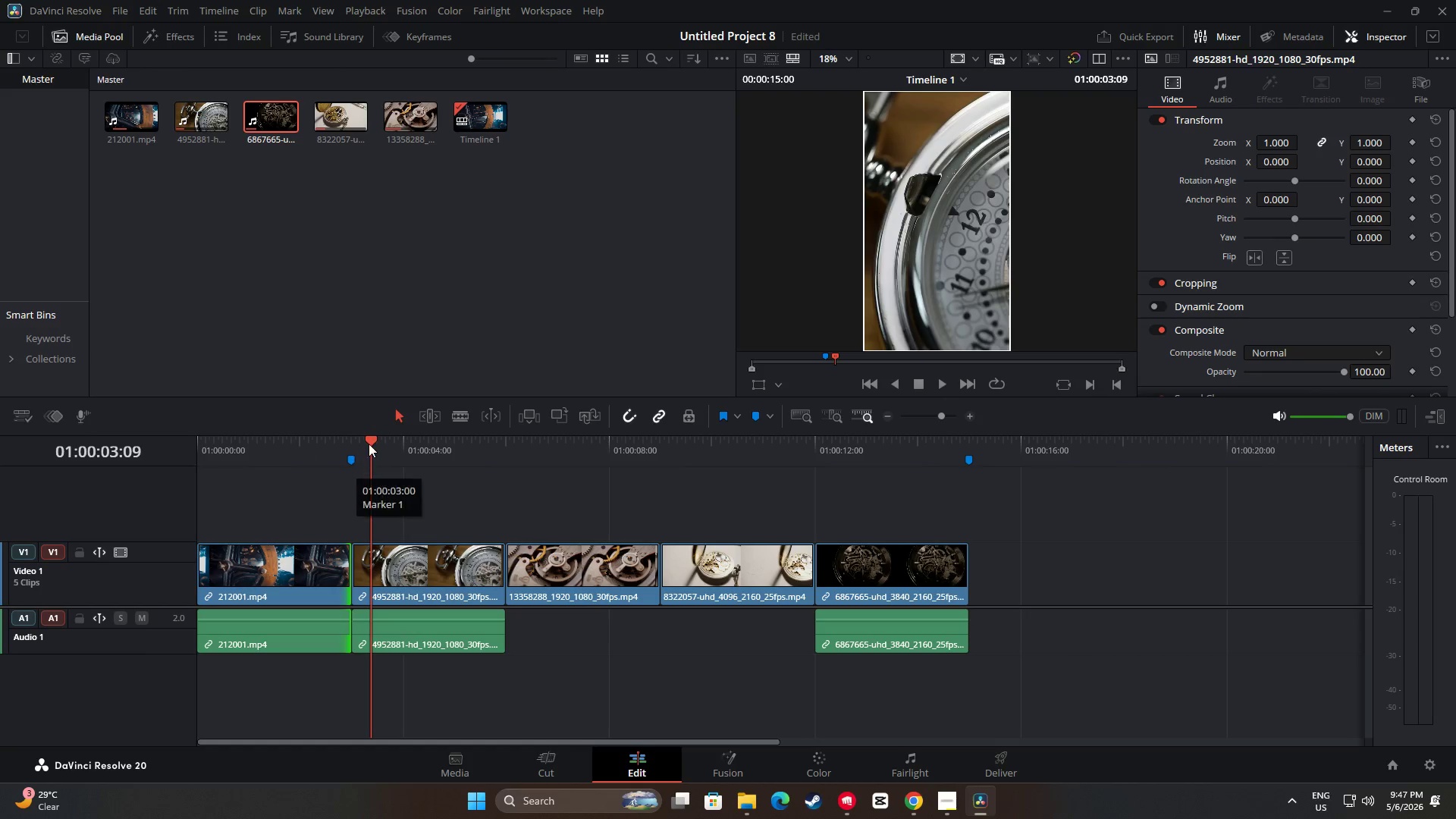 
left_click_drag(start_coordinate=[372, 442], to_coordinate=[191, 430])
 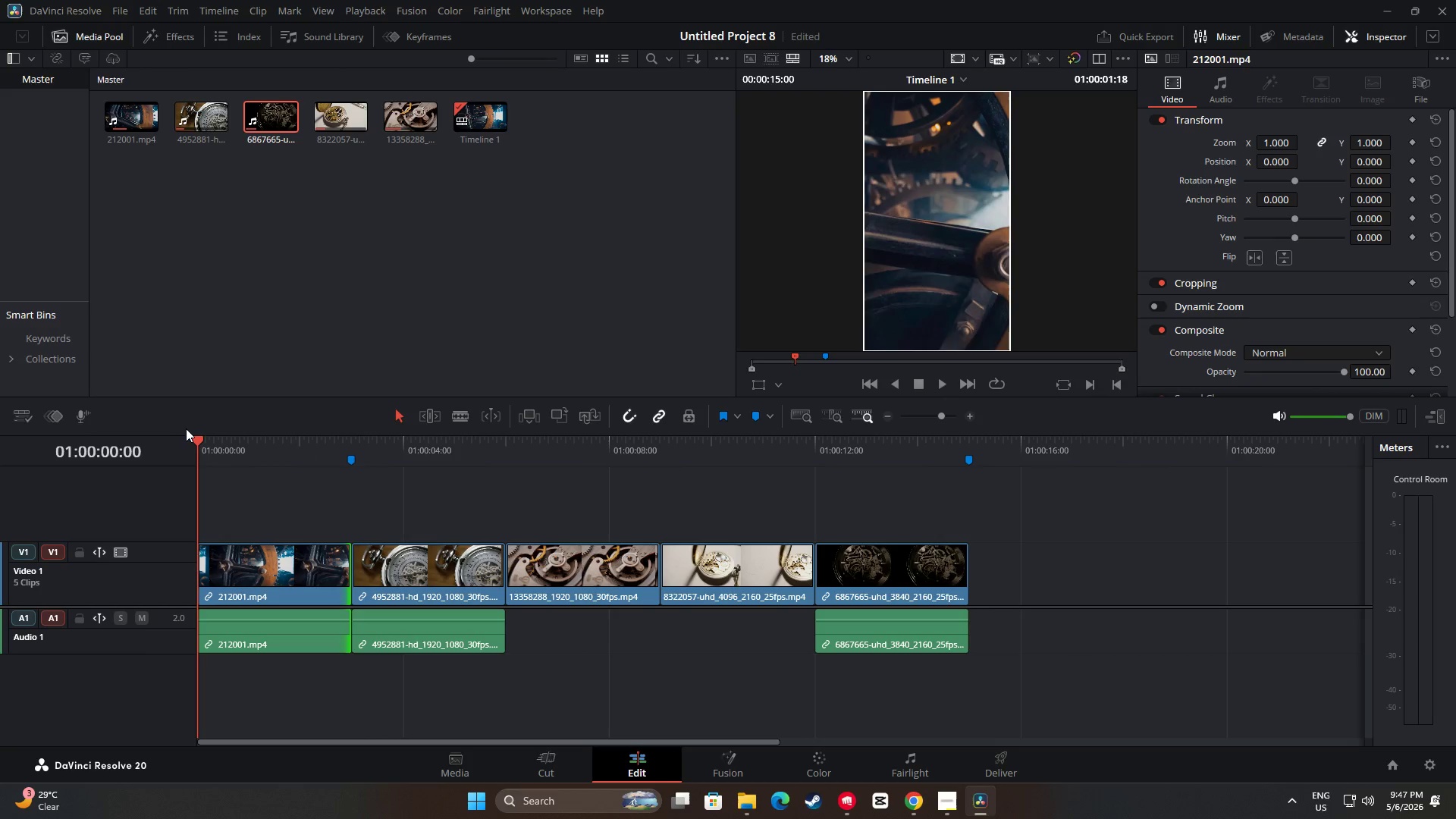 
key(Space)
 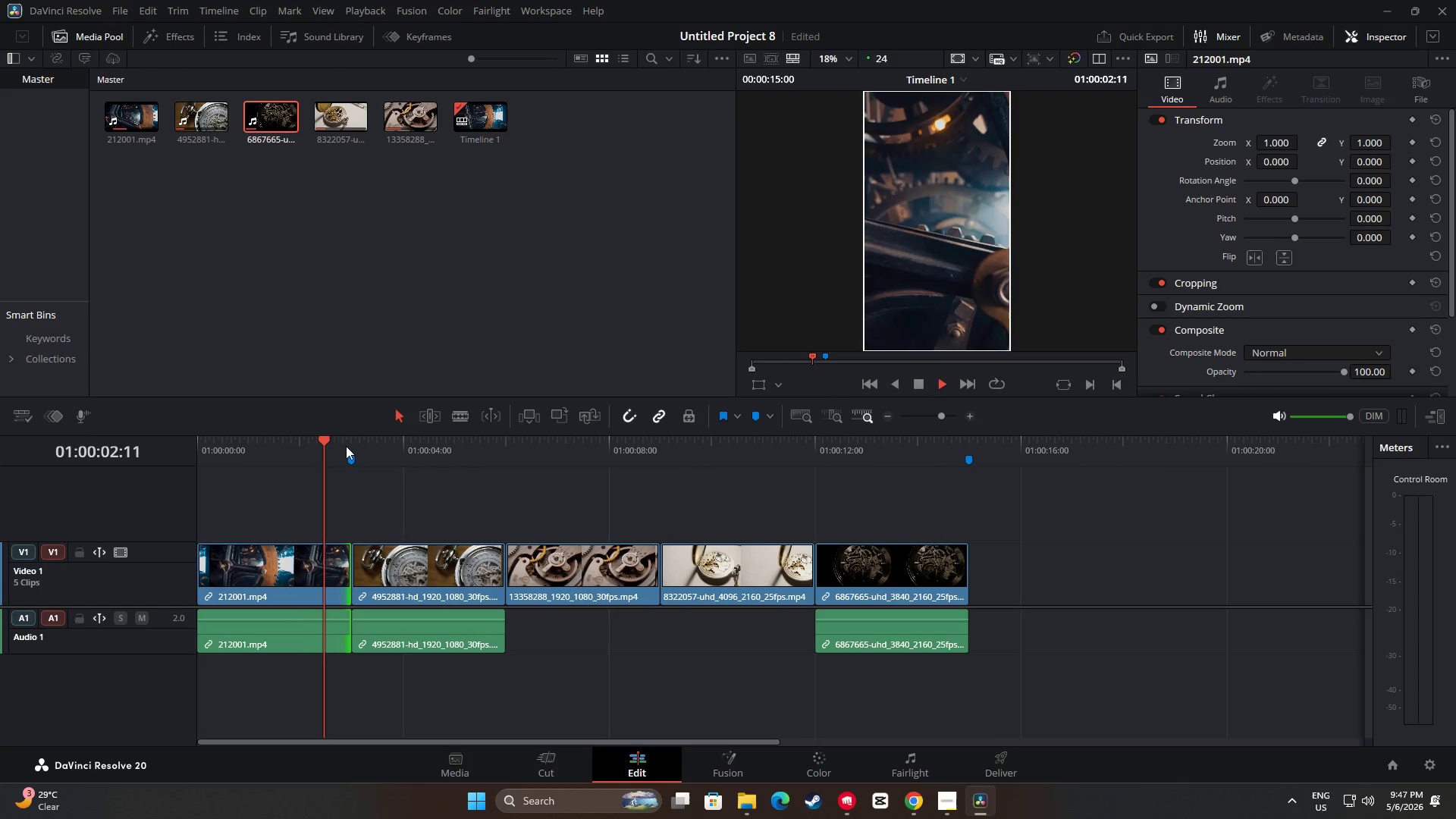 
key(Space)
 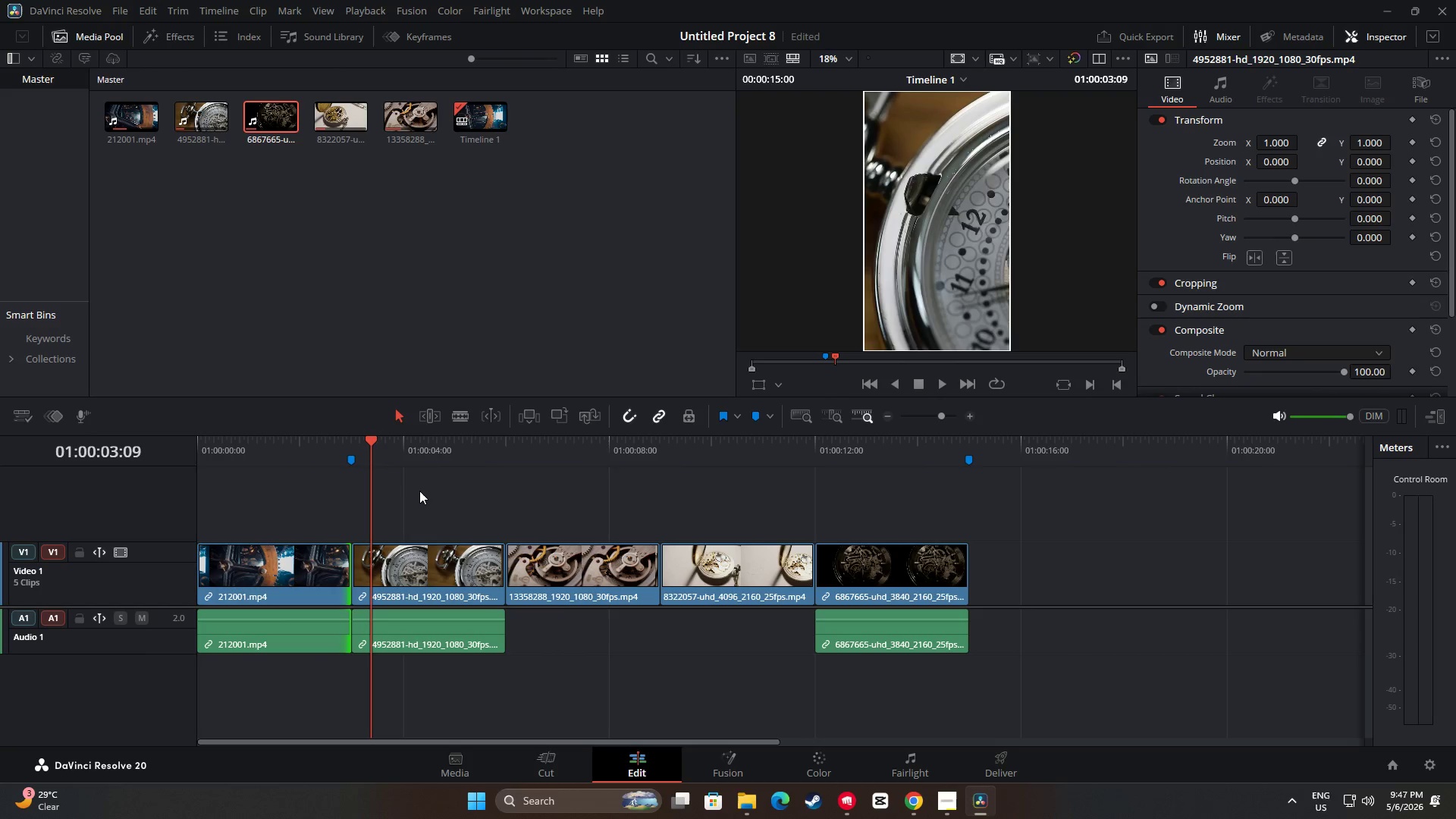 
key(Space)
 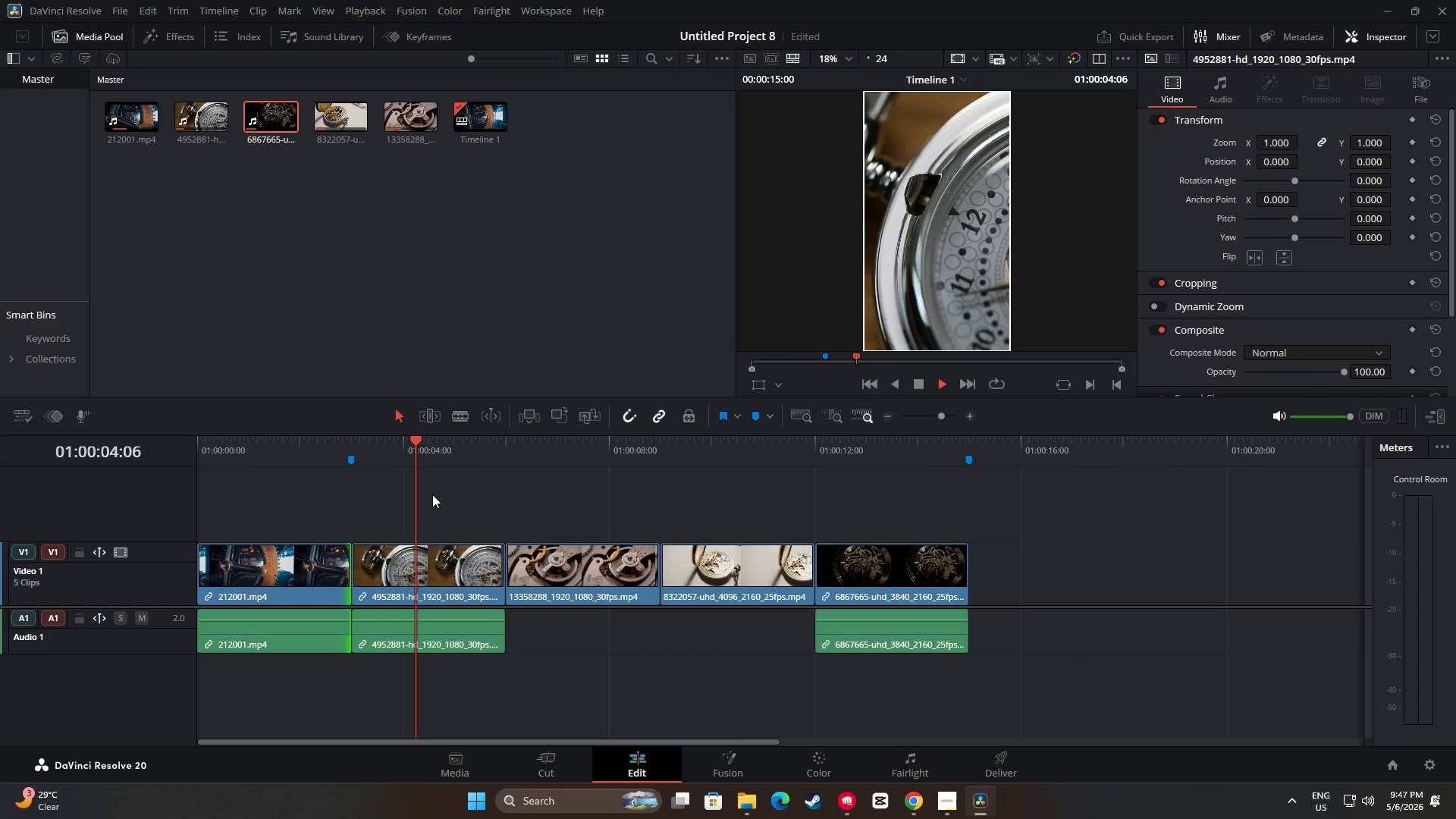 
key(Space)
 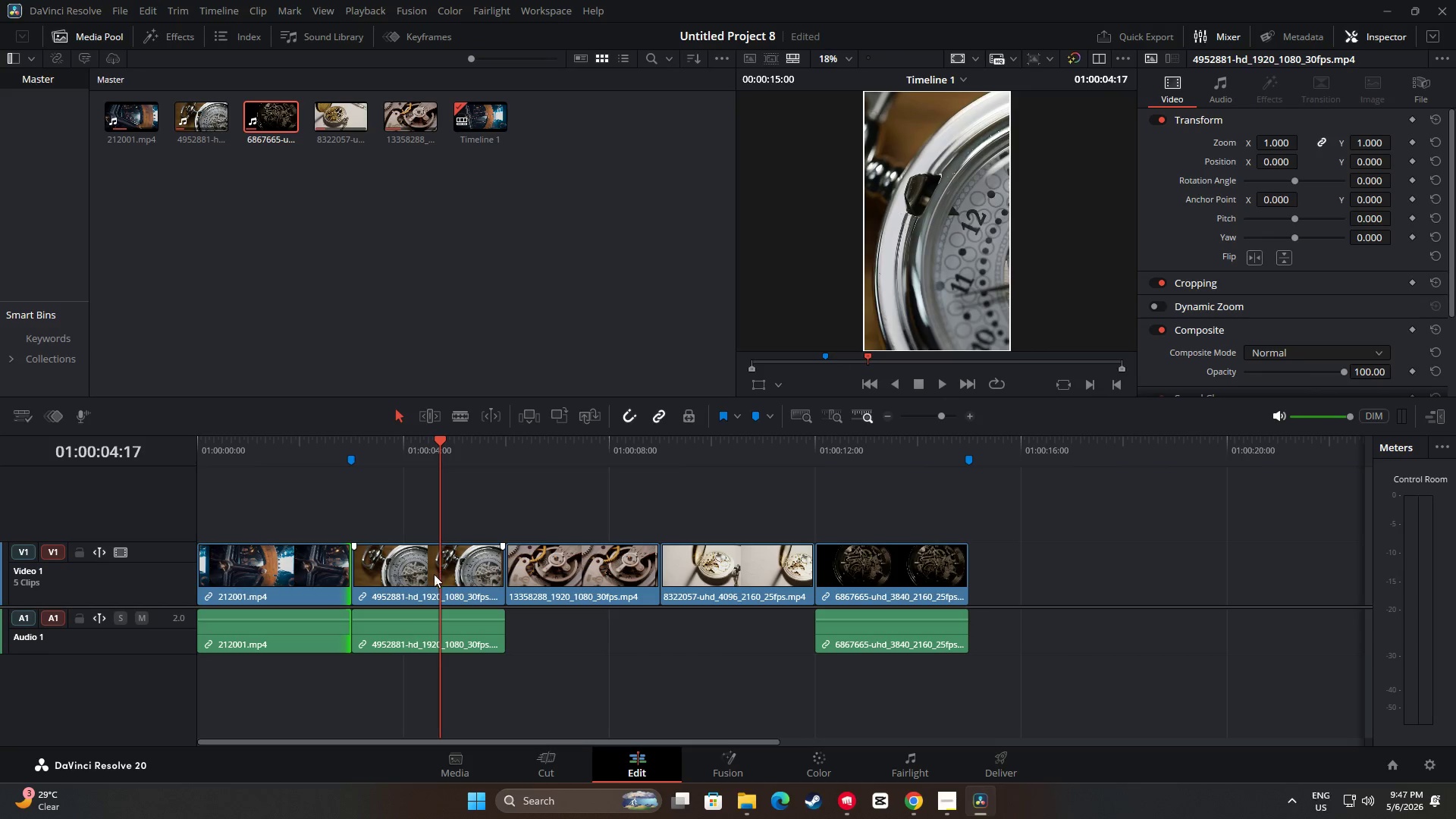 
left_click([426, 576])
 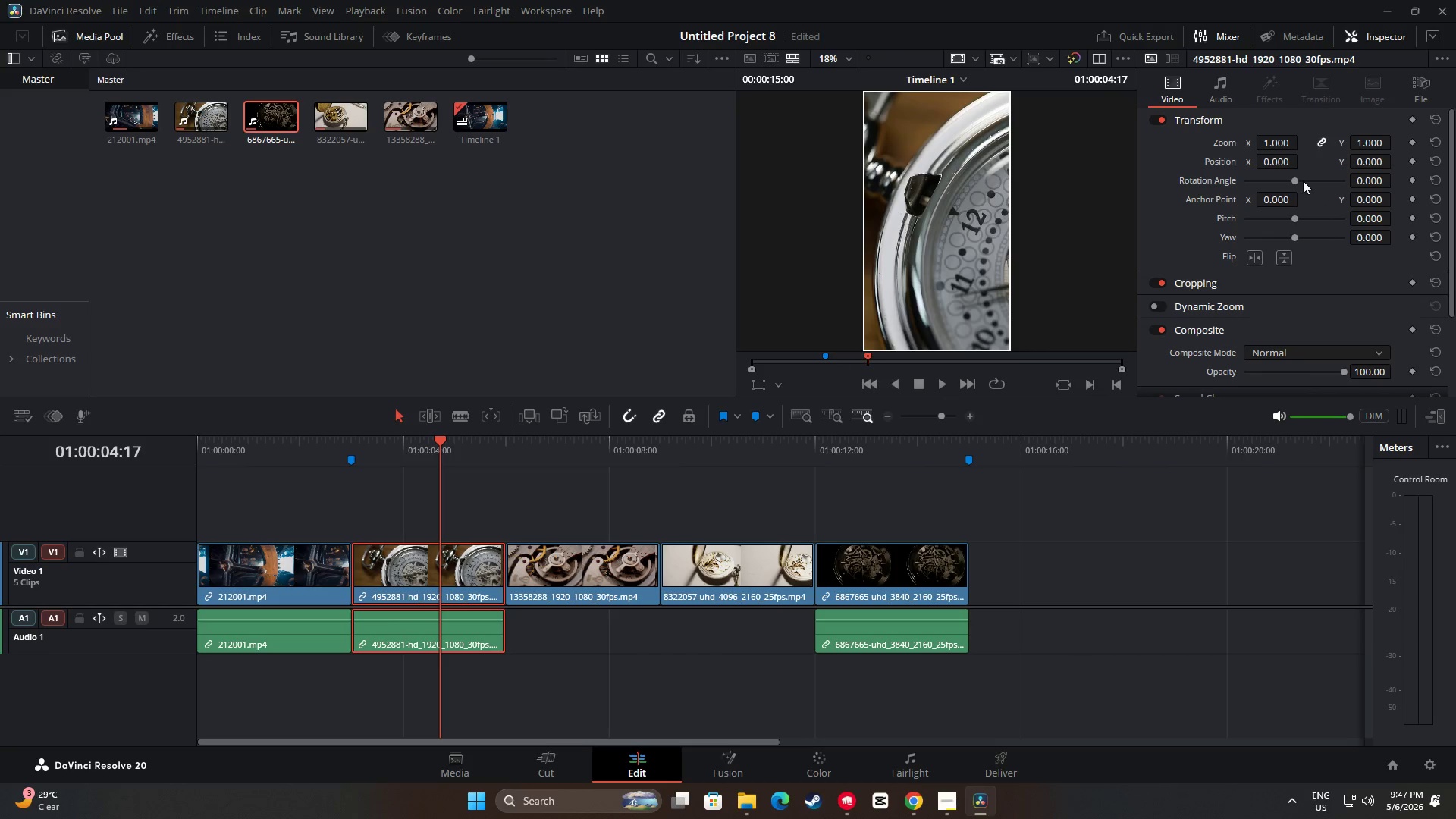 
left_click_drag(start_coordinate=[1278, 165], to_coordinate=[1012, 175])
 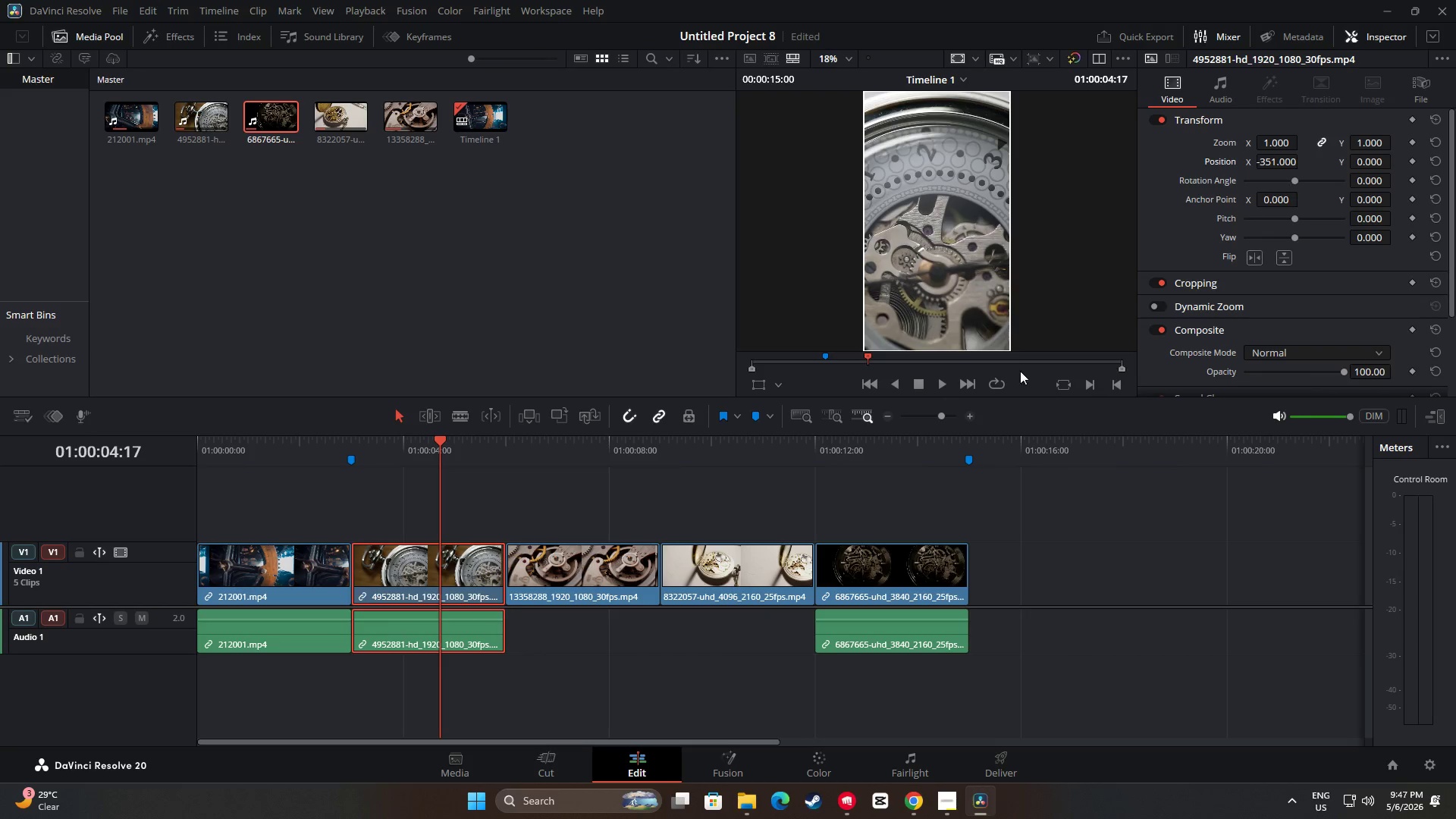 
key(Space)
 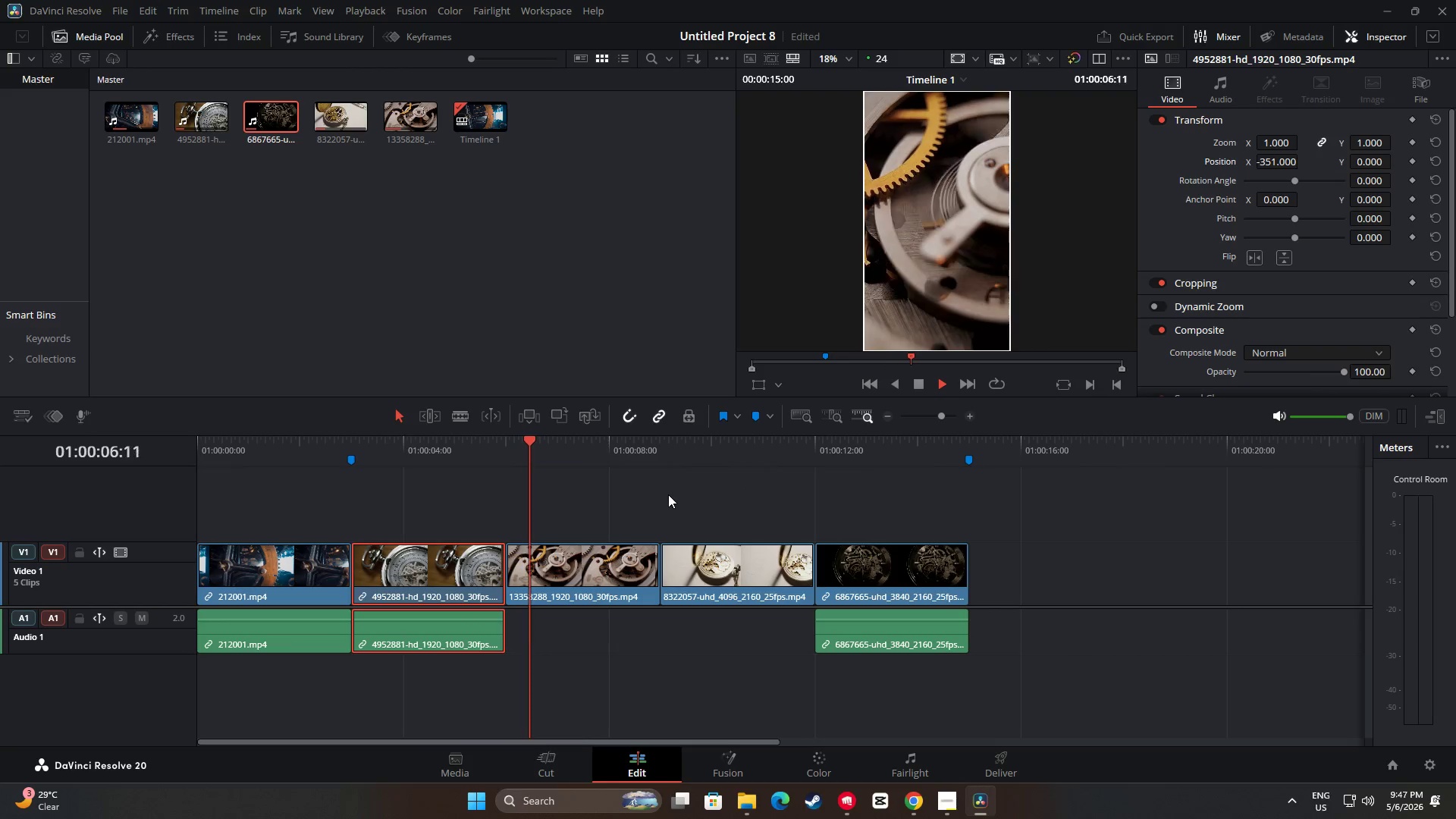 
key(Space)
 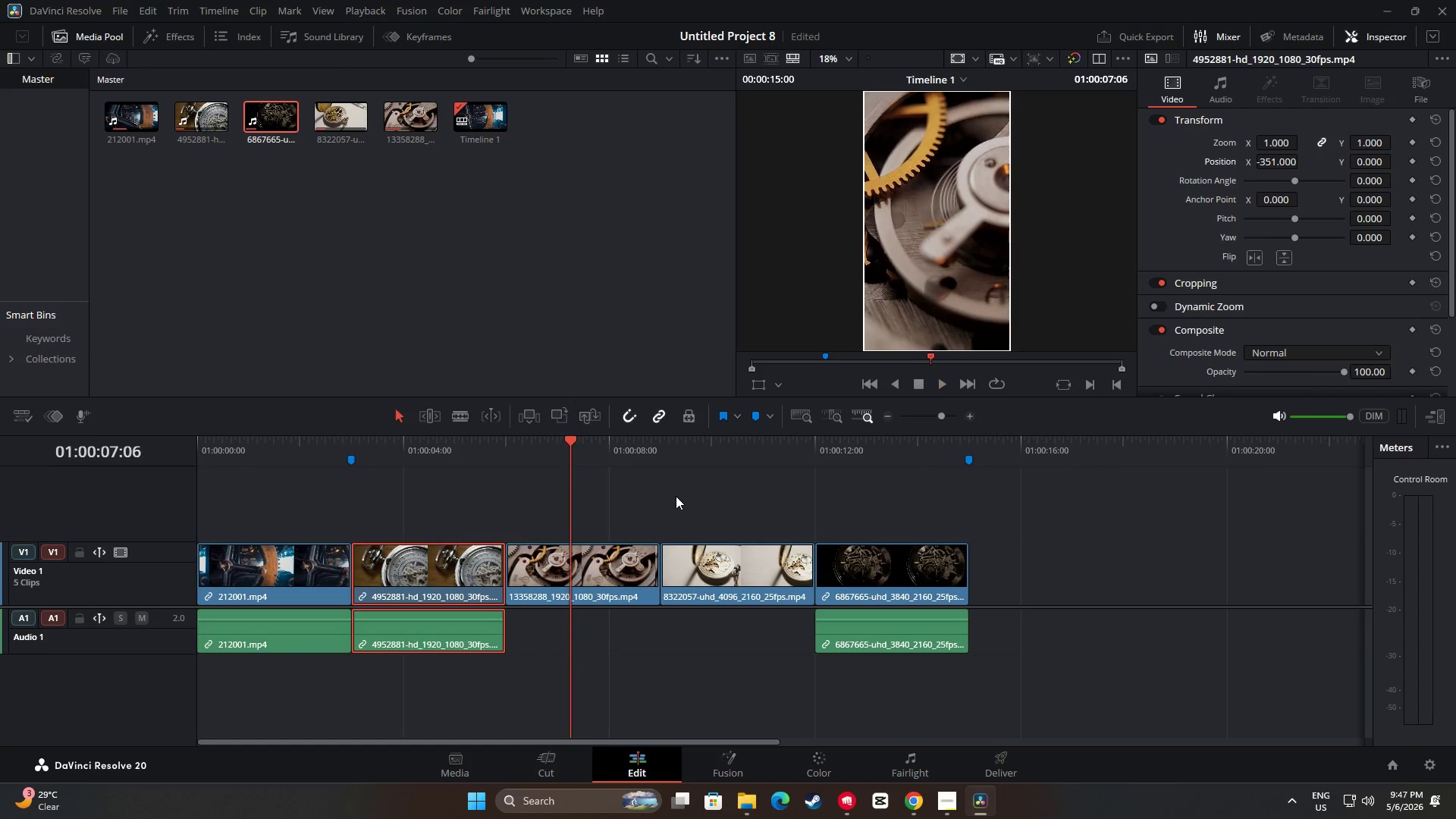 
key(Space)
 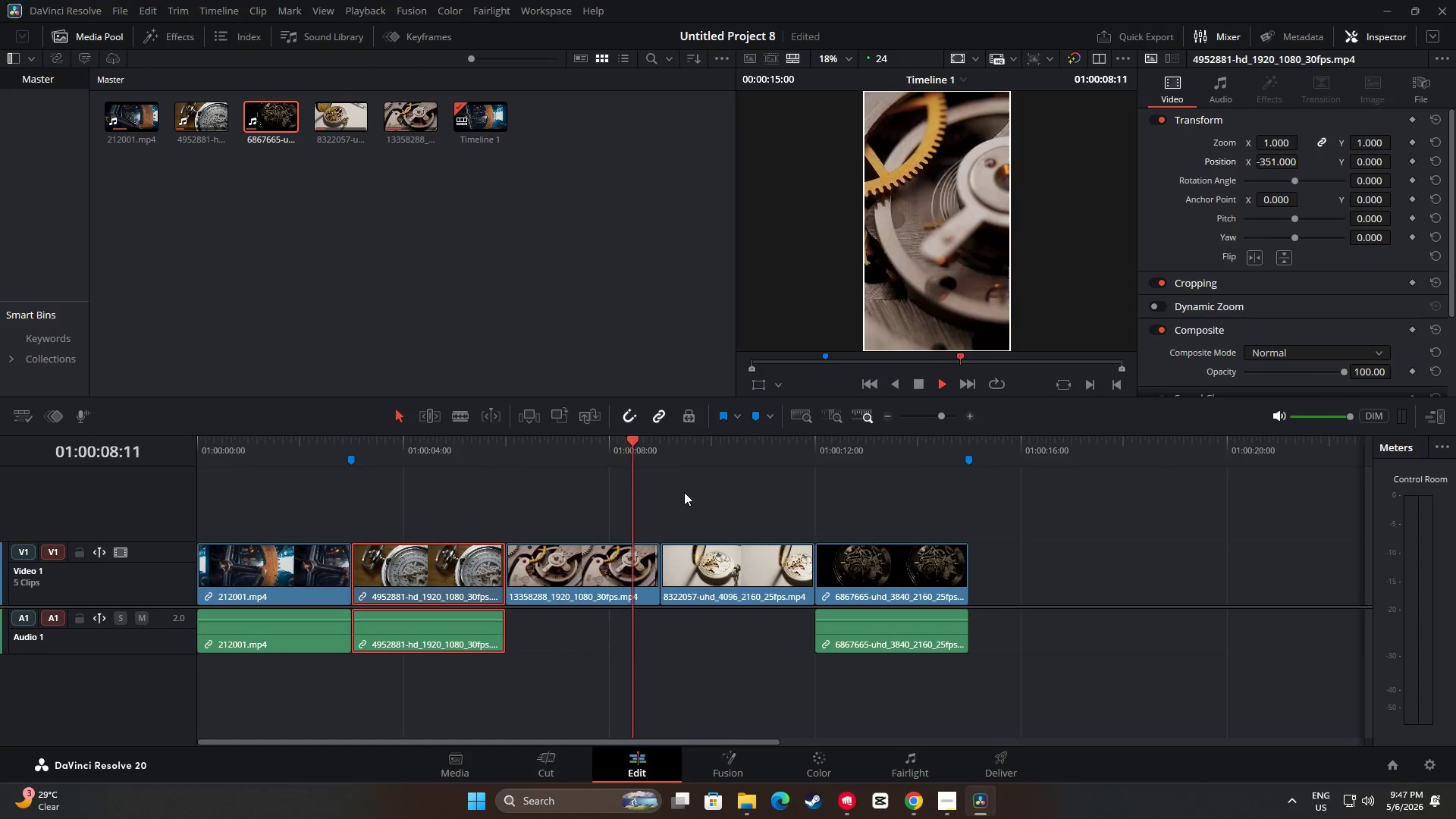 
key(Space)
 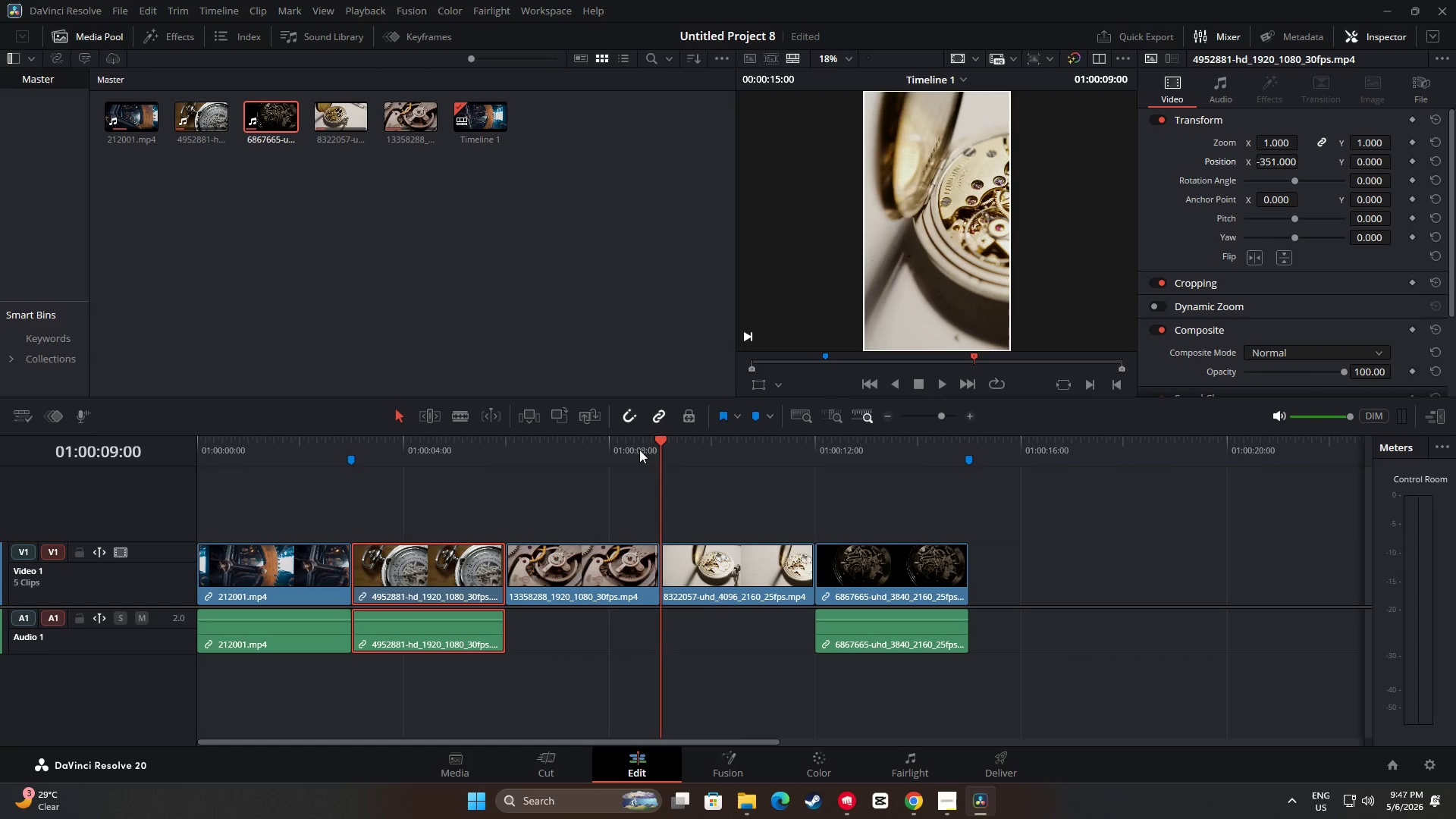 
left_click_drag(start_coordinate=[665, 441], to_coordinate=[569, 447])
 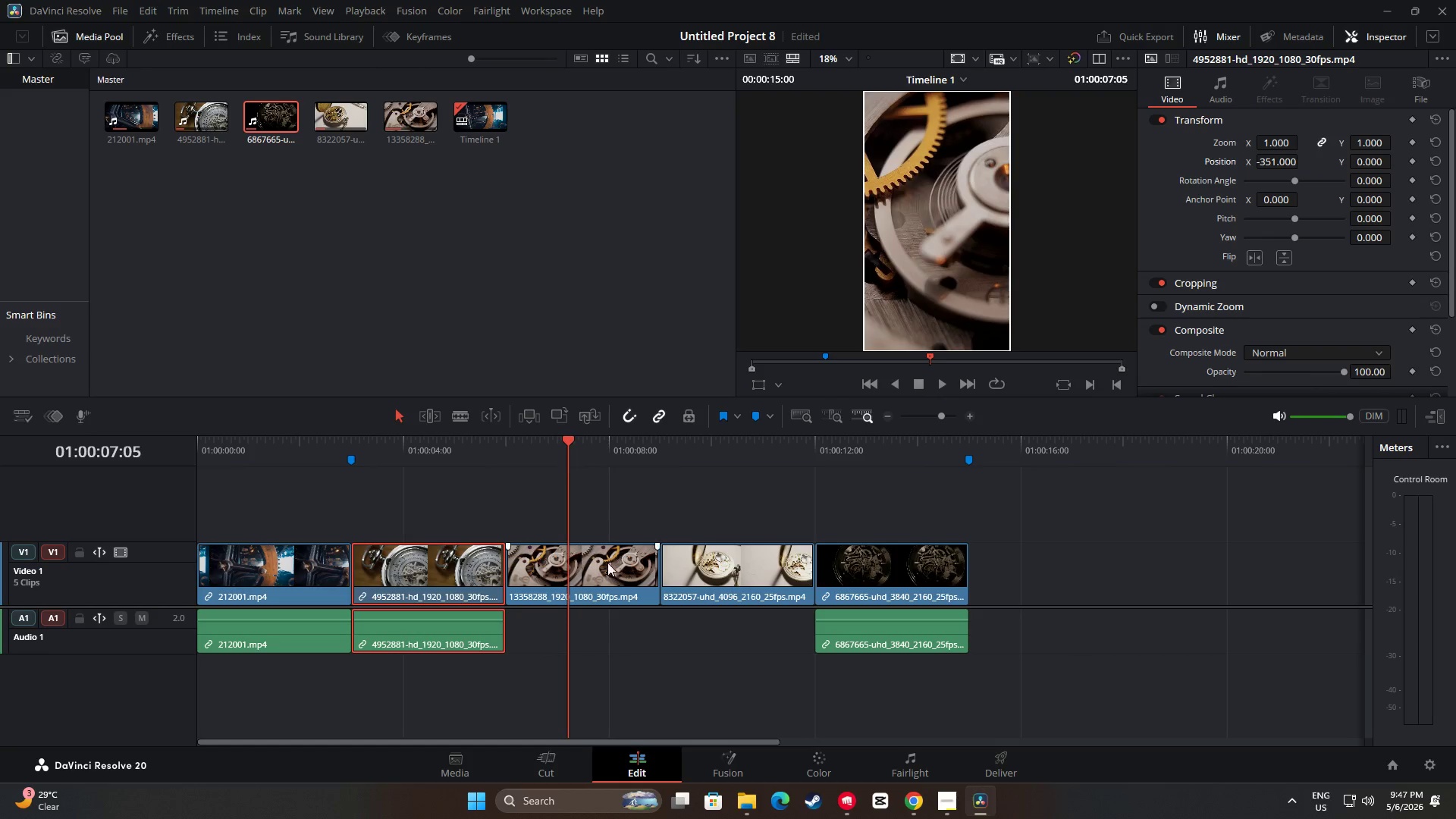 
left_click([607, 597])
 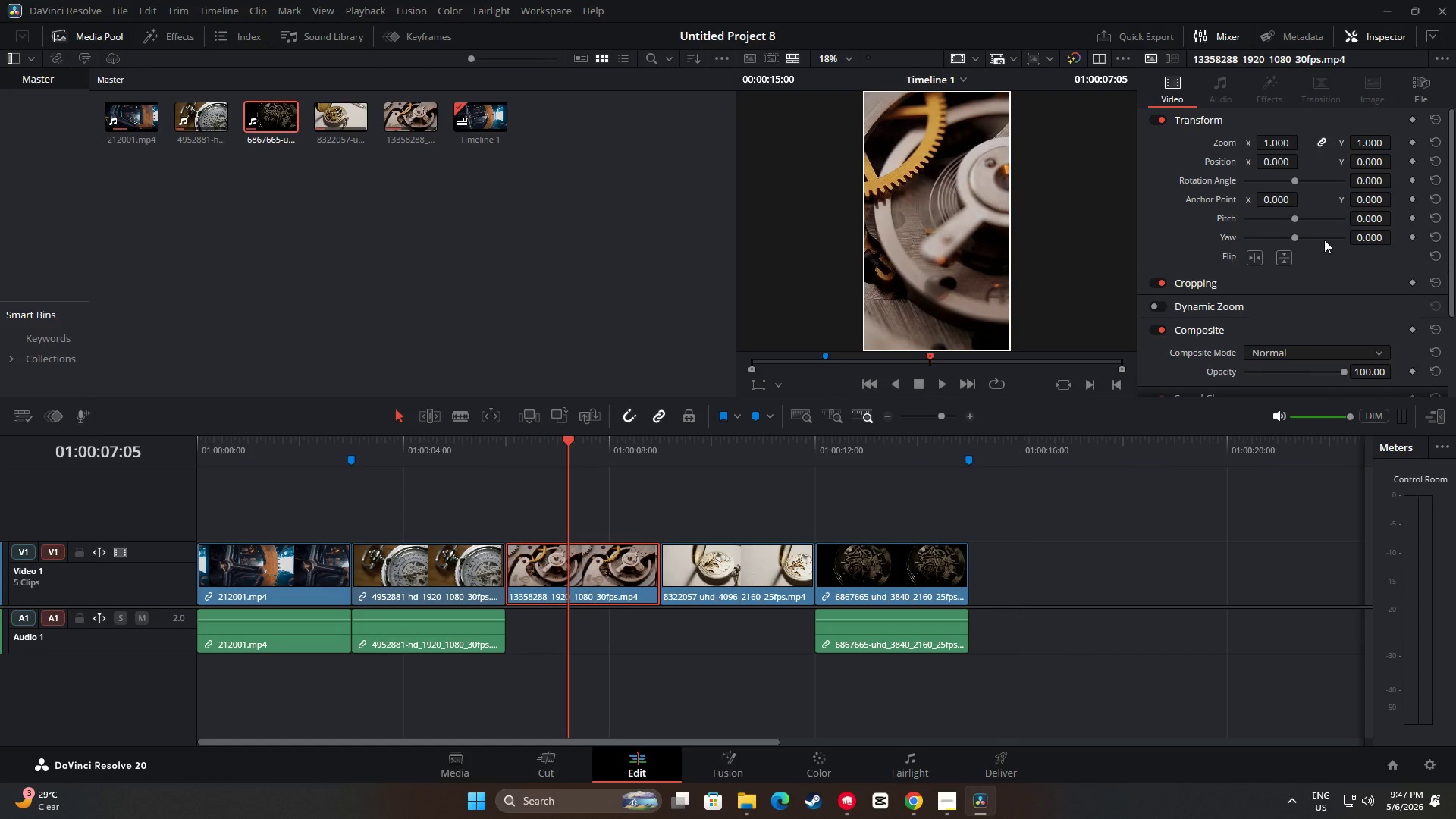 
left_click_drag(start_coordinate=[1277, 165], to_coordinate=[1322, 171])
 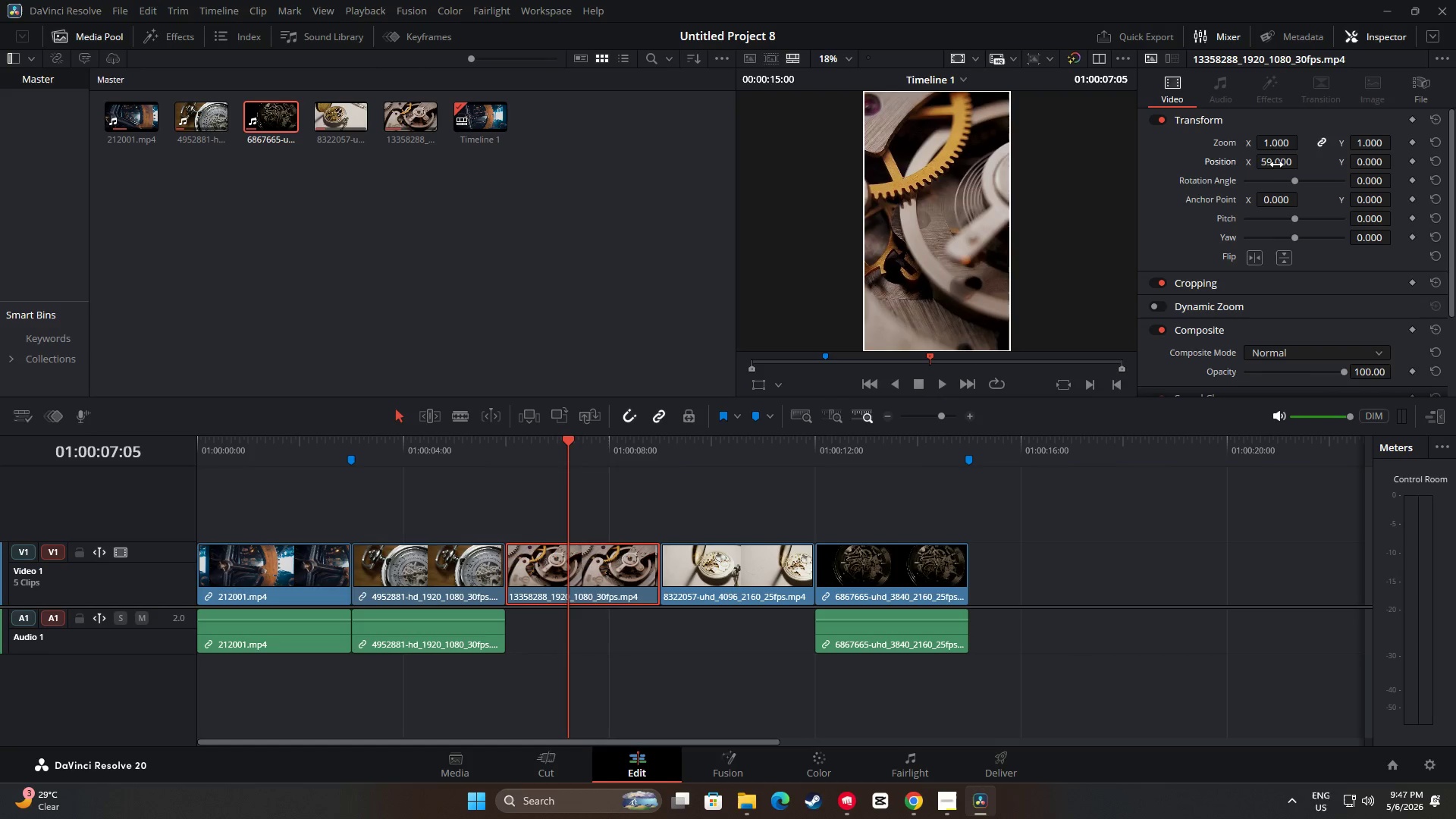 
key(Space)
 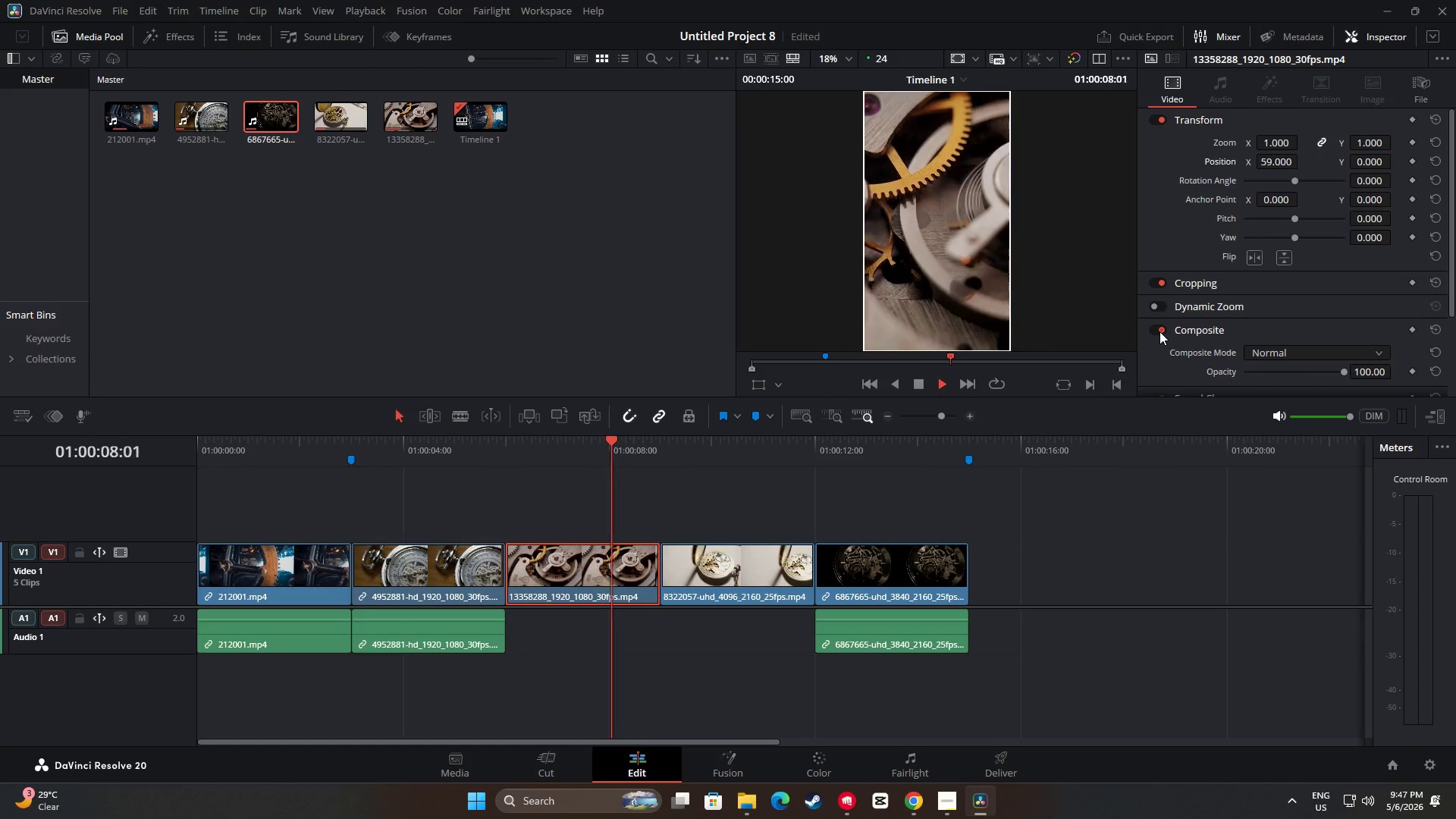 
key(Space)
 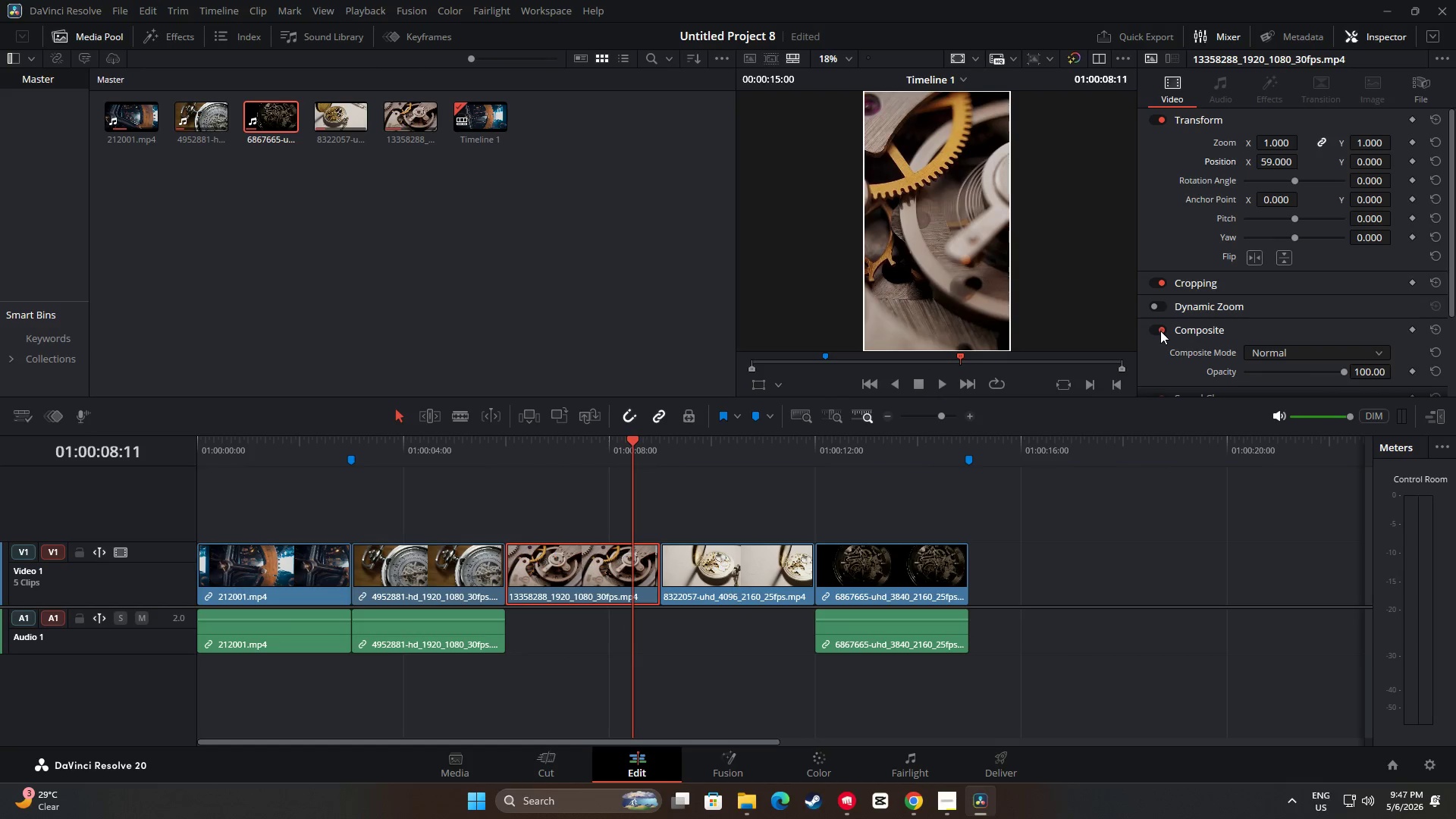 
key(Space)
 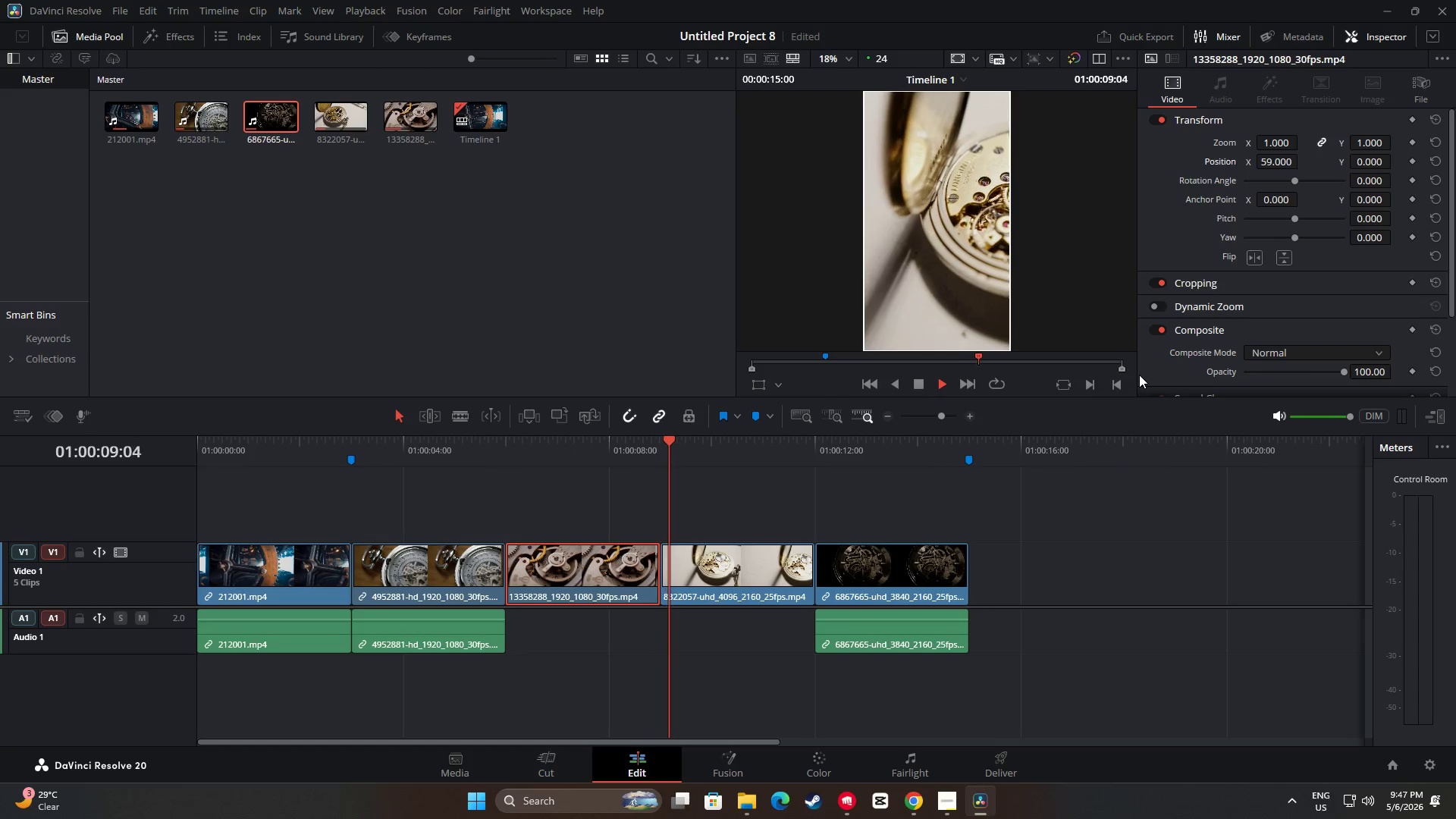 
key(Space)
 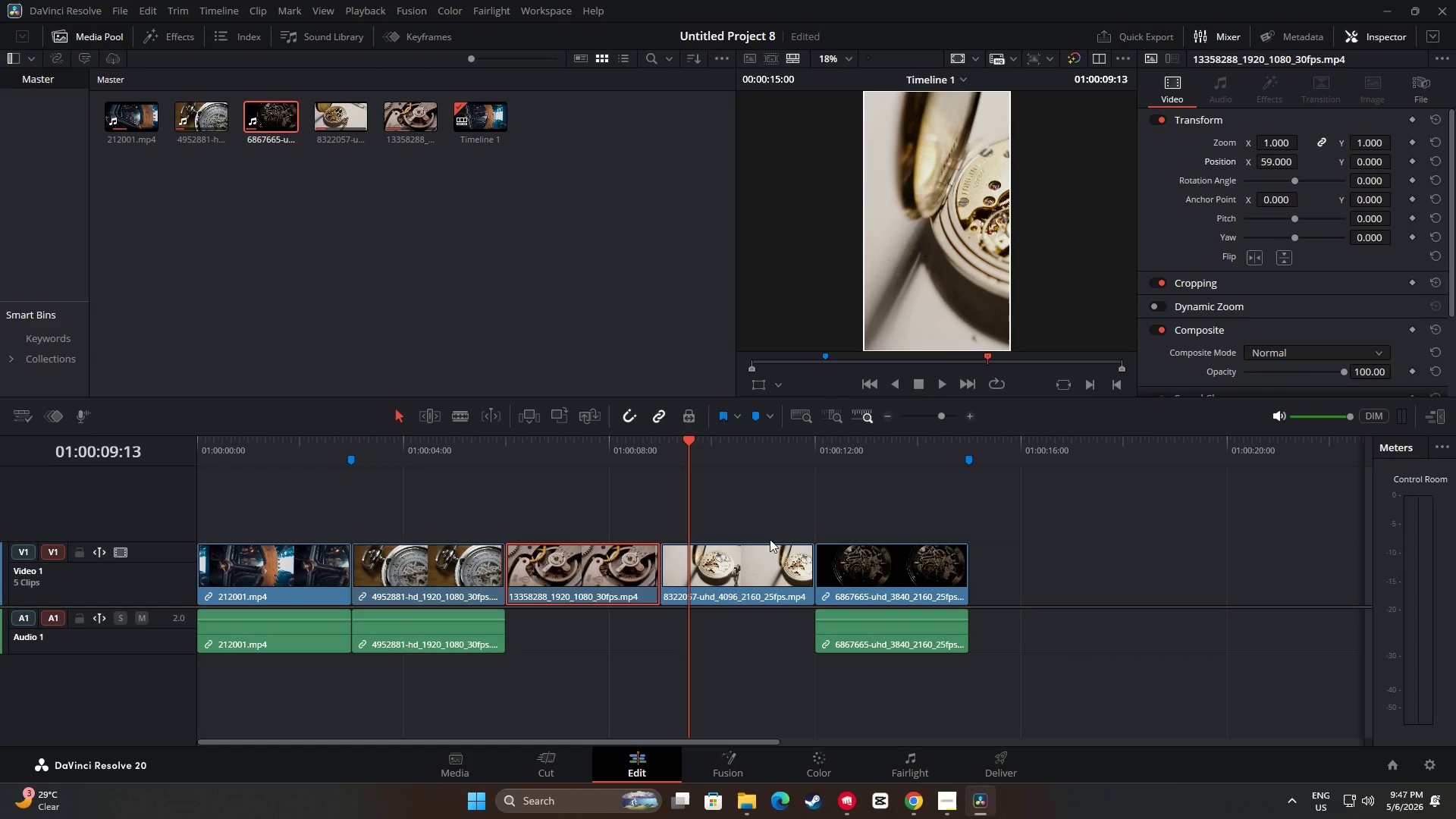 
left_click([754, 556])
 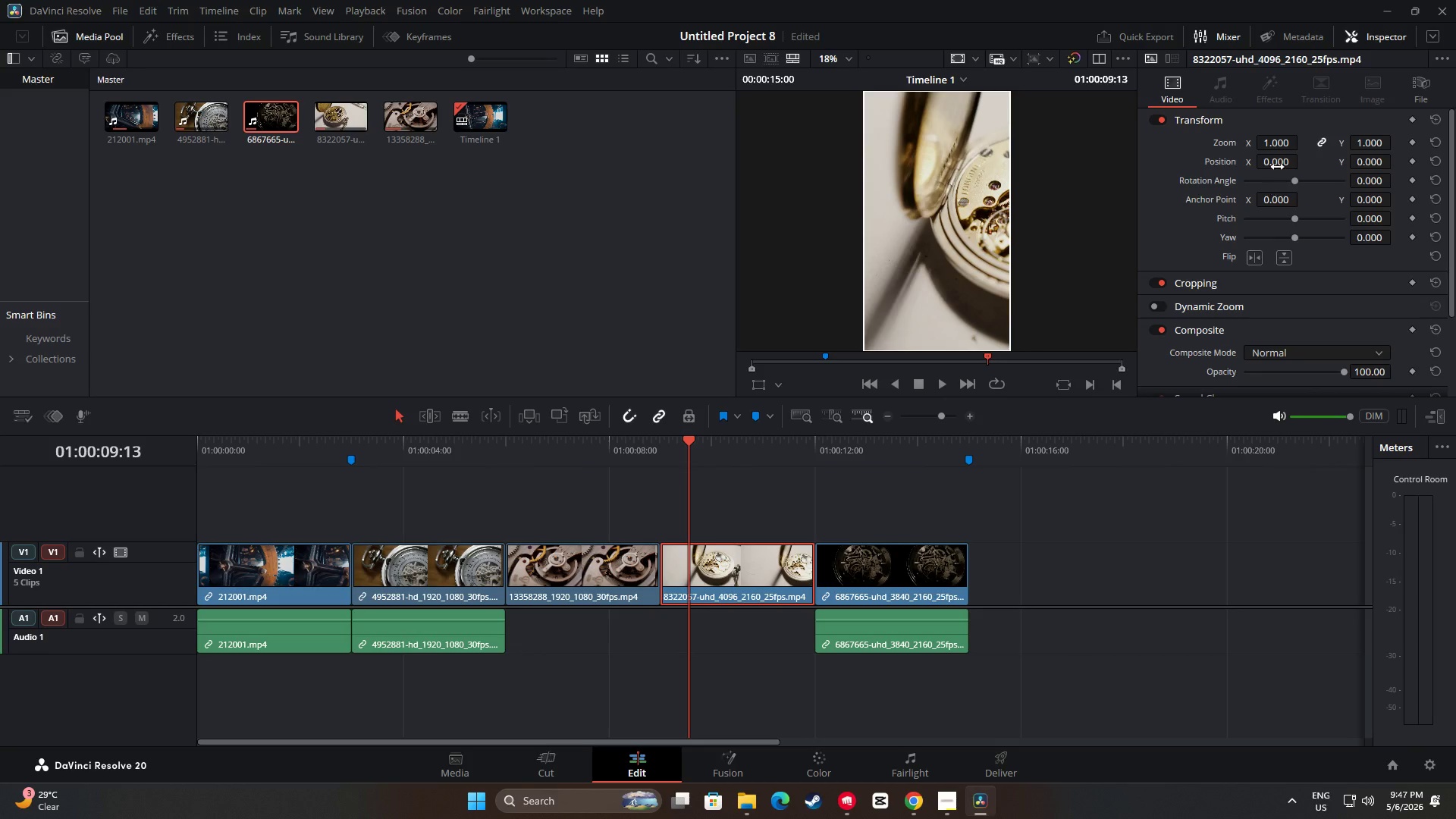 
left_click_drag(start_coordinate=[1279, 160], to_coordinate=[1167, 170])
 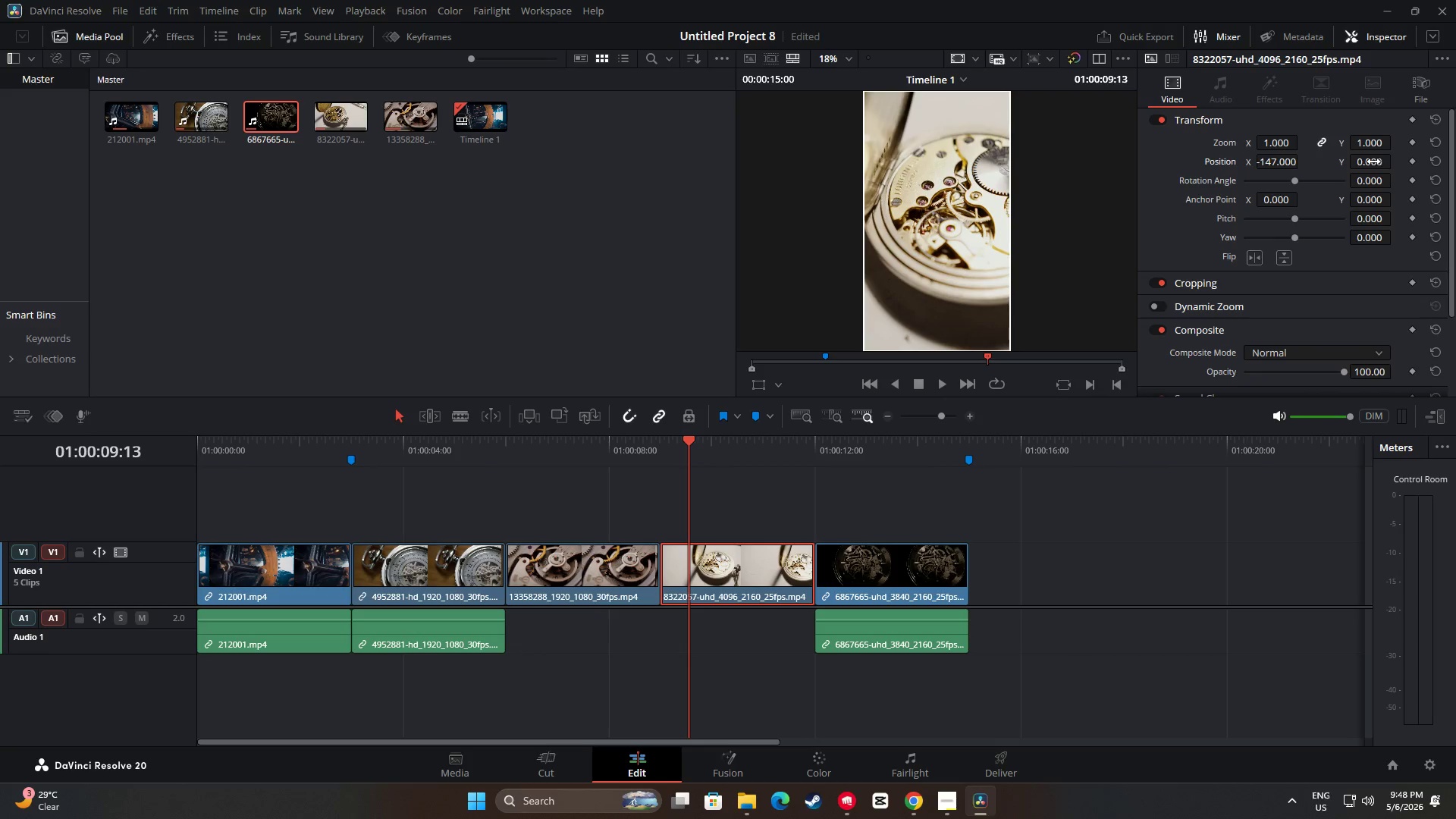 
left_click_drag(start_coordinate=[1373, 162], to_coordinate=[1347, 454])
 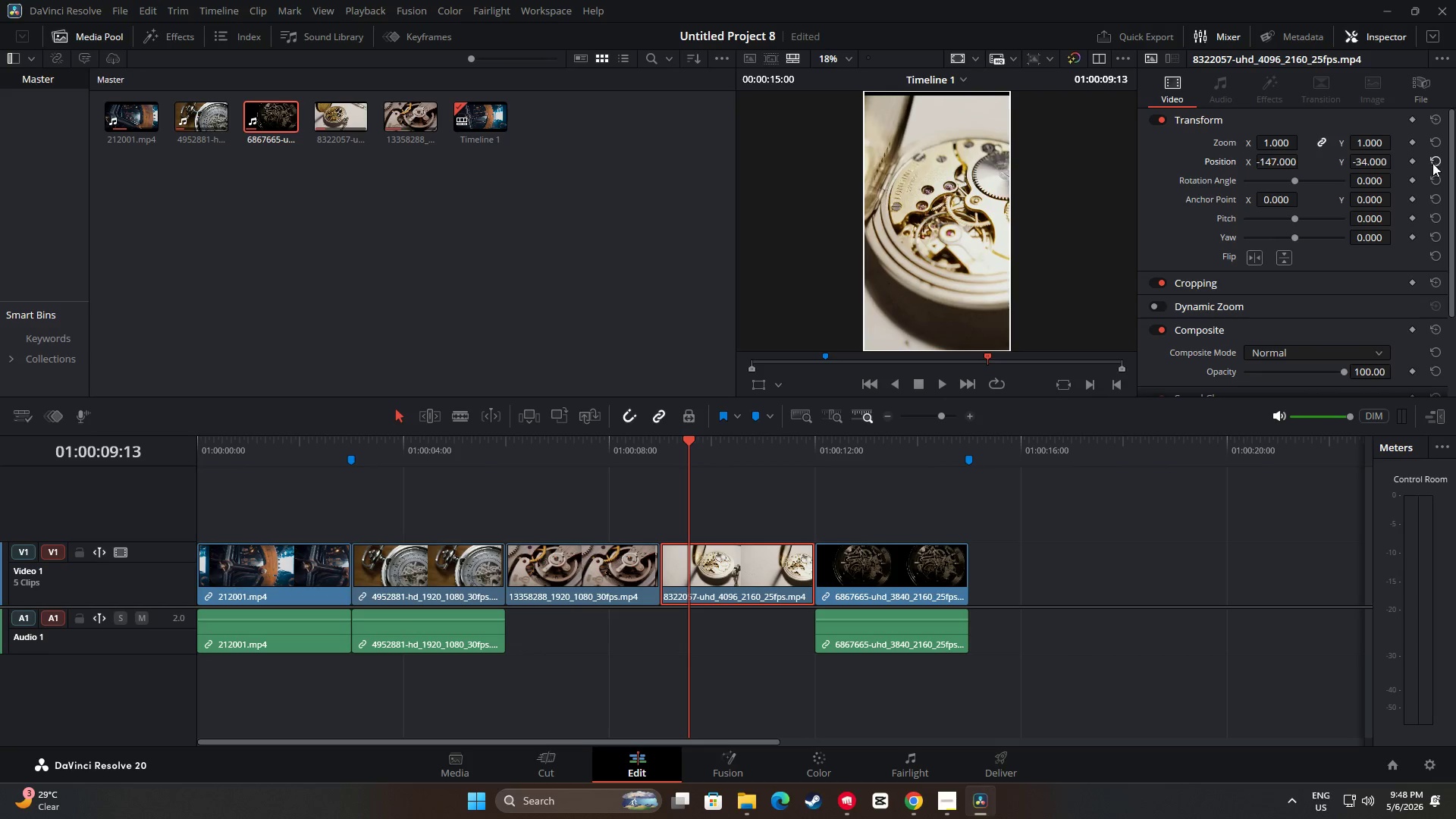 
left_click_drag(start_coordinate=[1281, 159], to_coordinate=[1193, 165])
 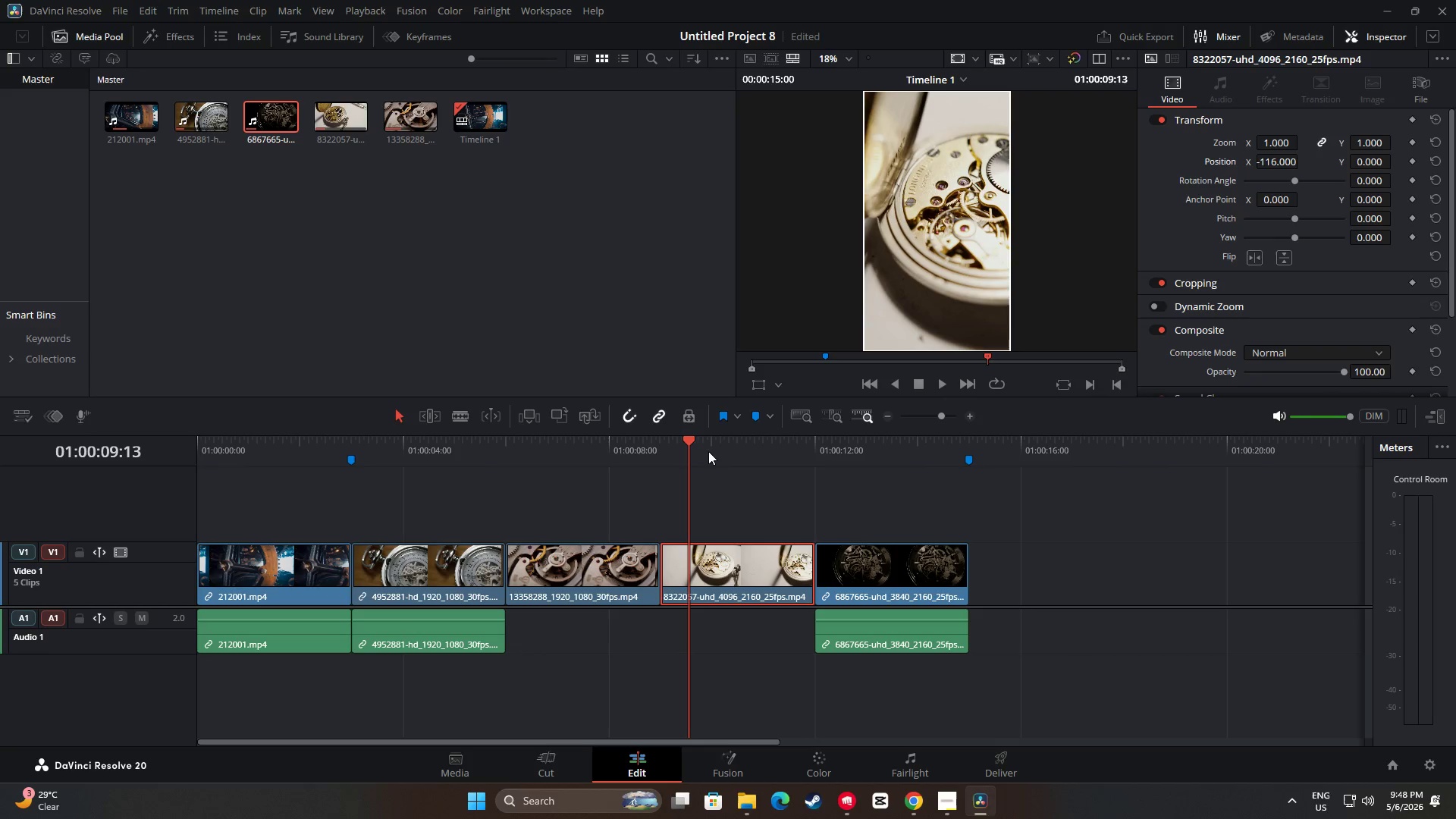 
left_click_drag(start_coordinate=[692, 441], to_coordinate=[544, 445])
 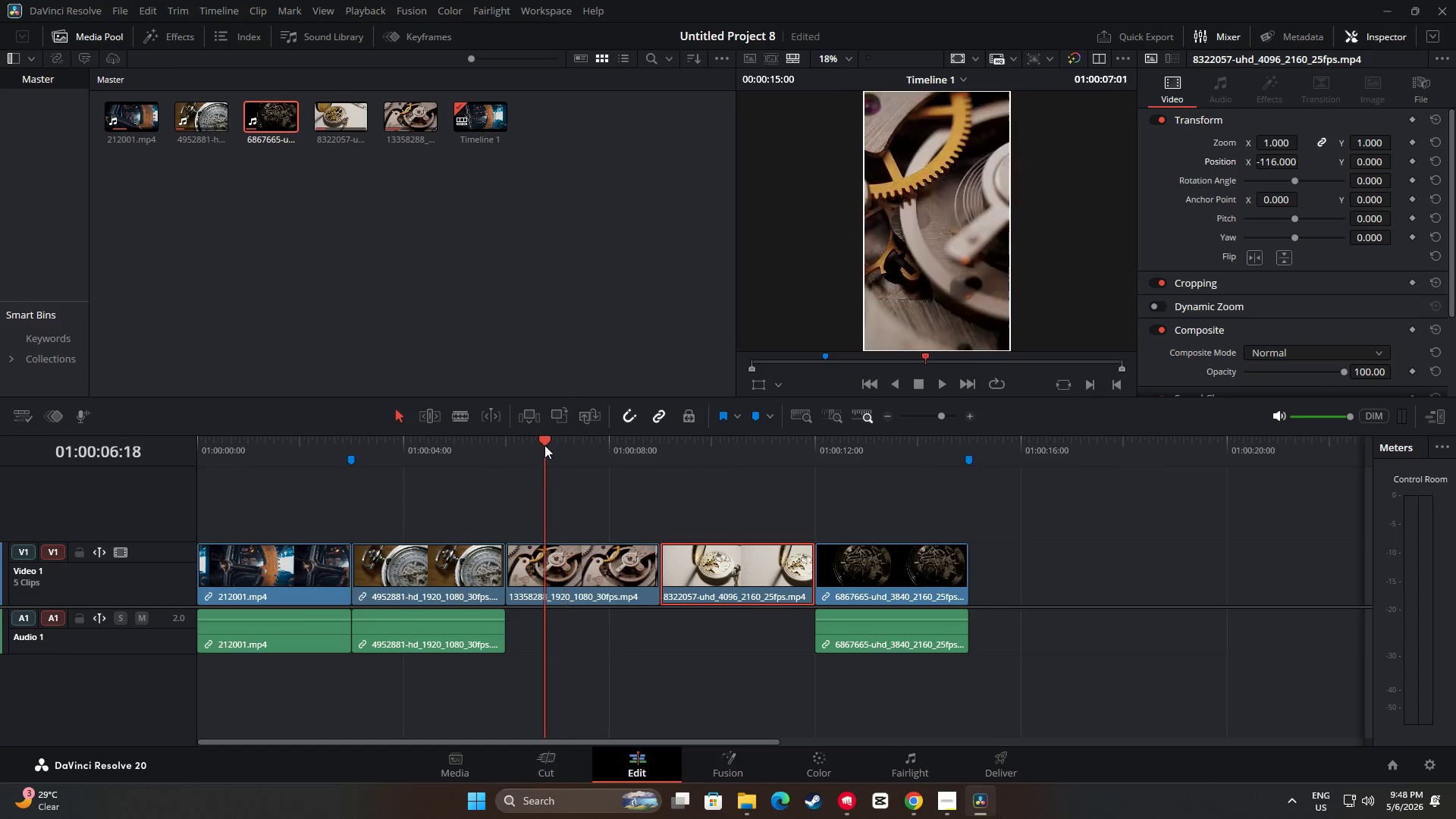 
key(Space)
 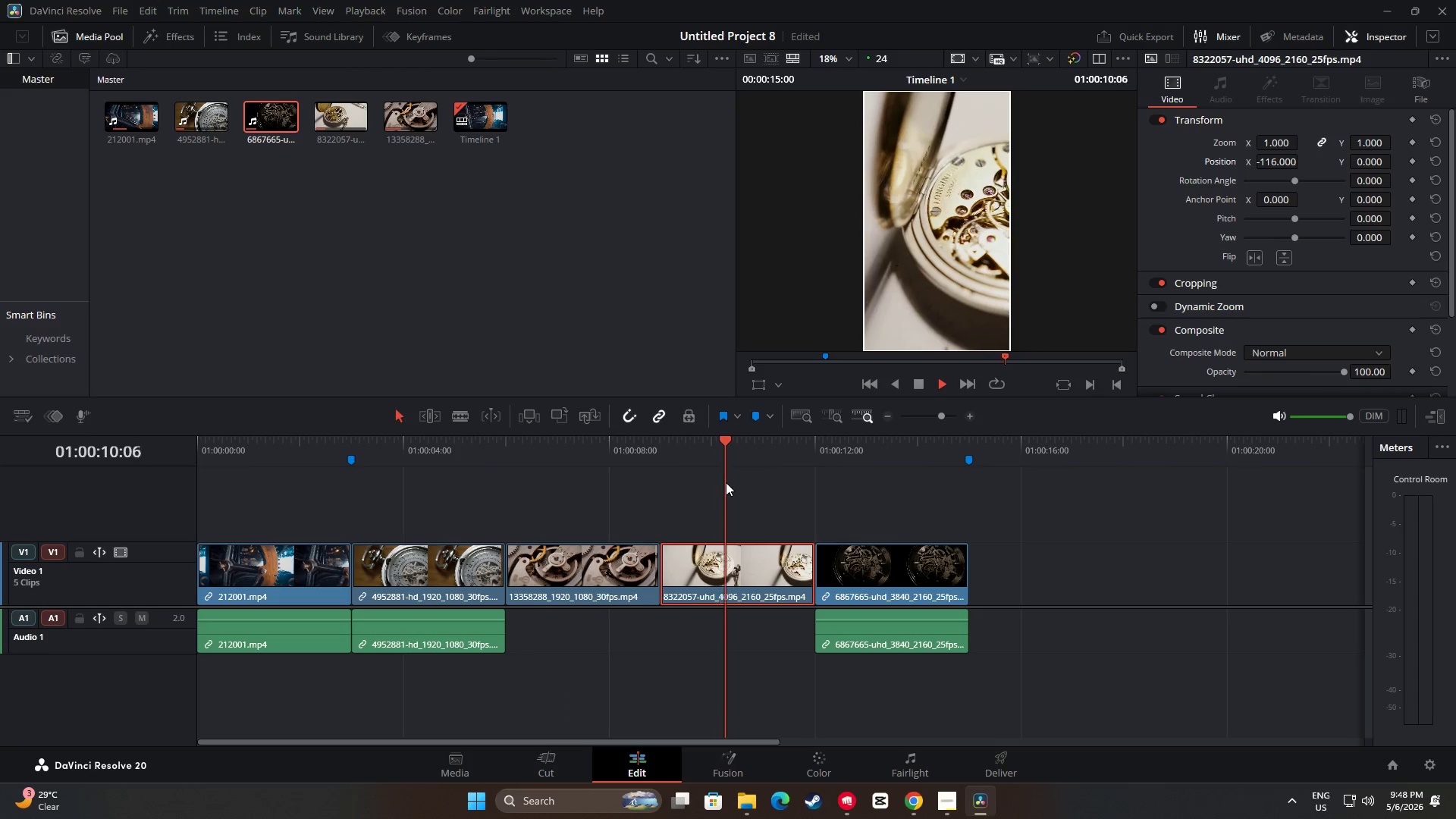 
key(Space)
 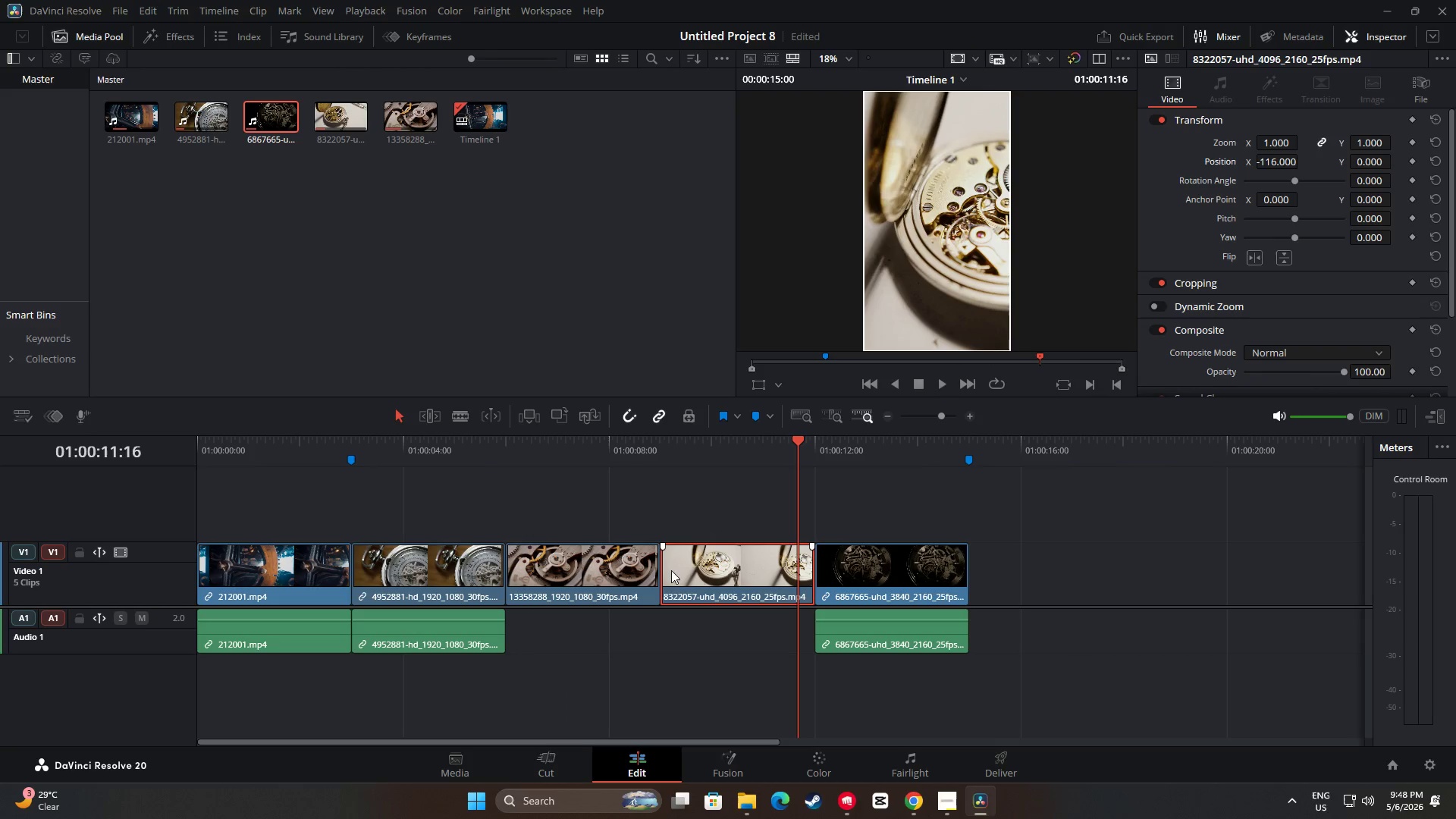 
left_click_drag(start_coordinate=[668, 567], to_coordinate=[781, 566])
 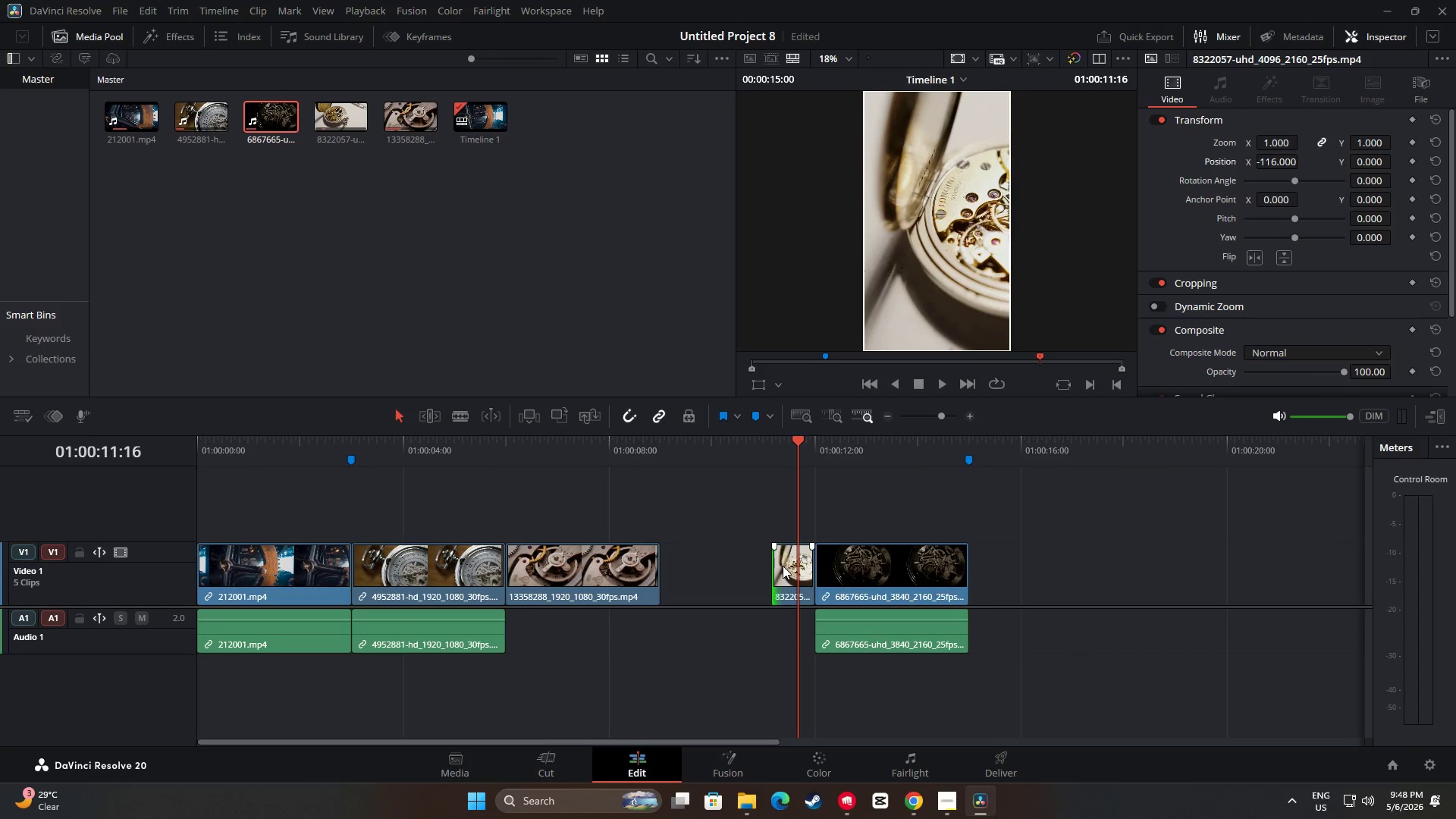 
left_click_drag(start_coordinate=[783, 566], to_coordinate=[664, 568])
 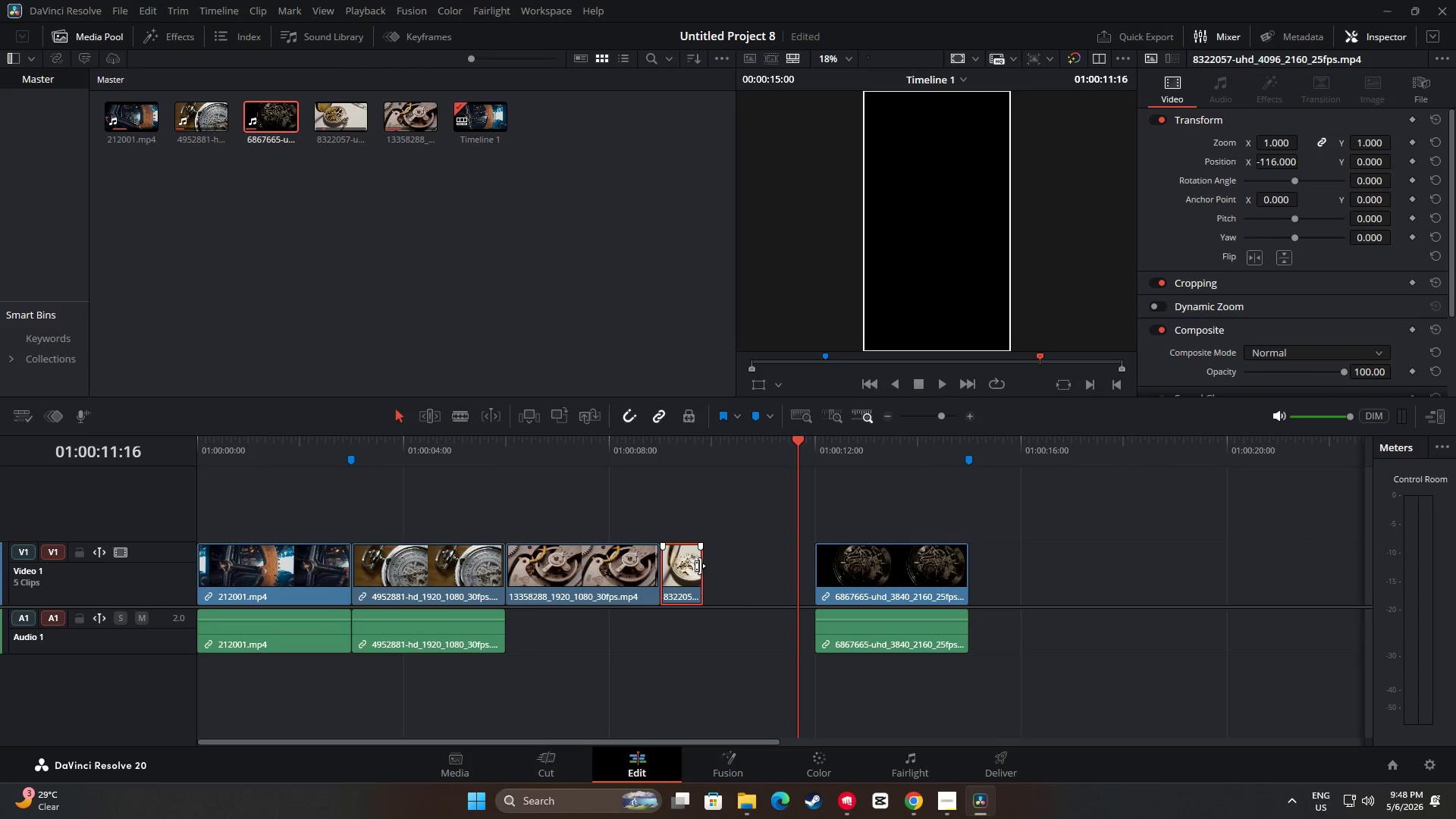 
left_click_drag(start_coordinate=[698, 566], to_coordinate=[820, 574])
 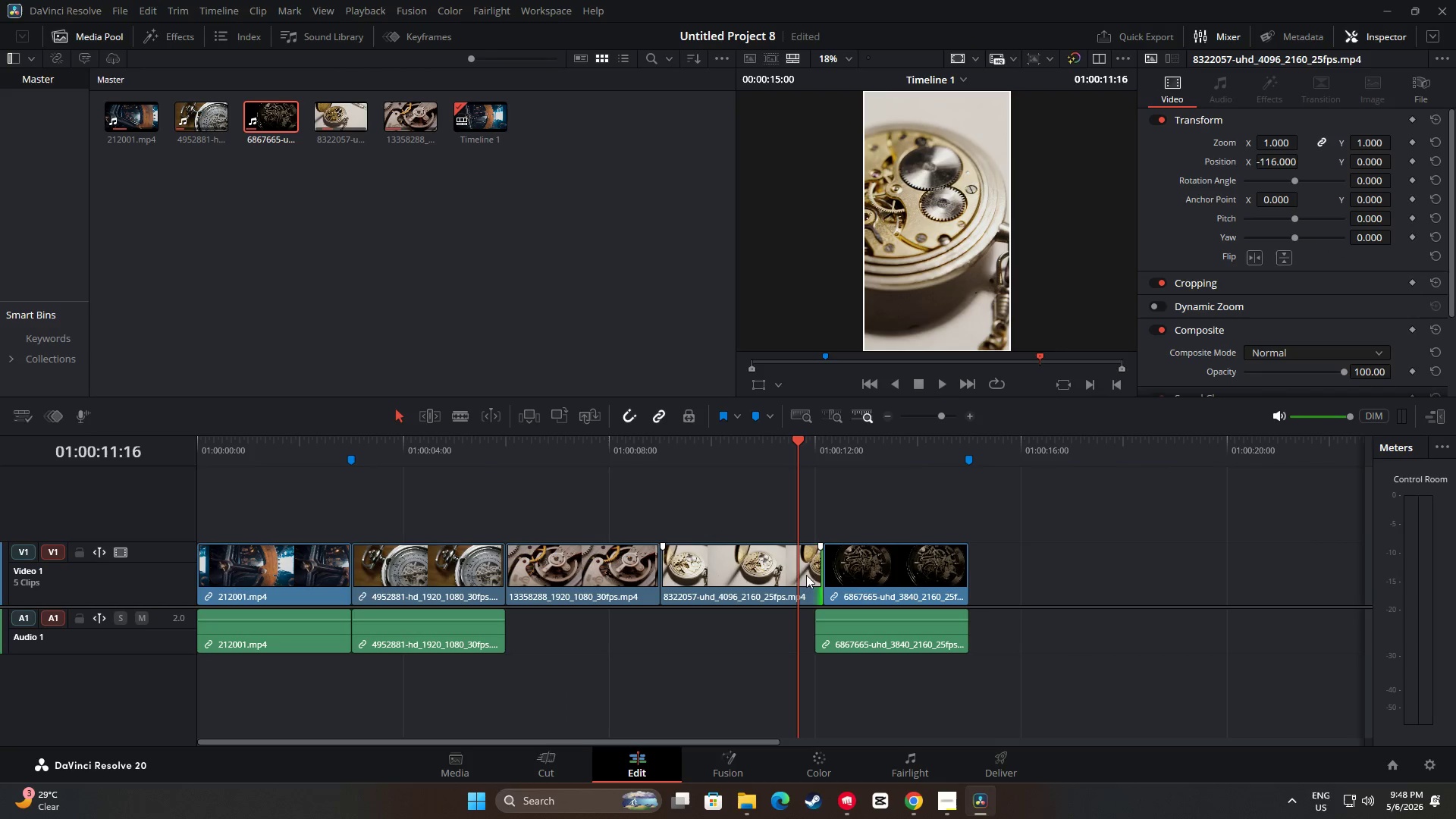 
key(Control+Z)
 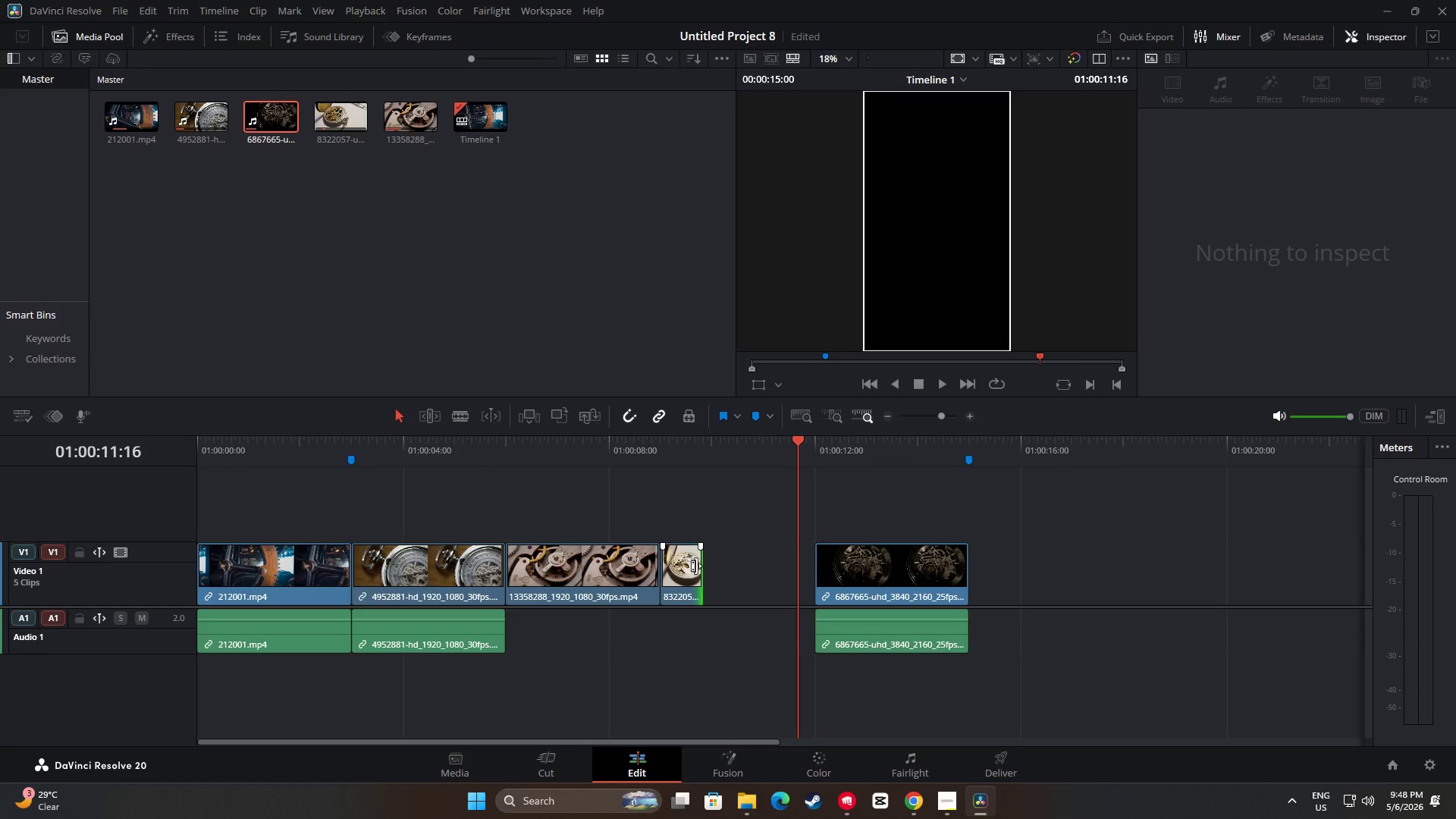 
left_click_drag(start_coordinate=[696, 566], to_coordinate=[808, 573])
 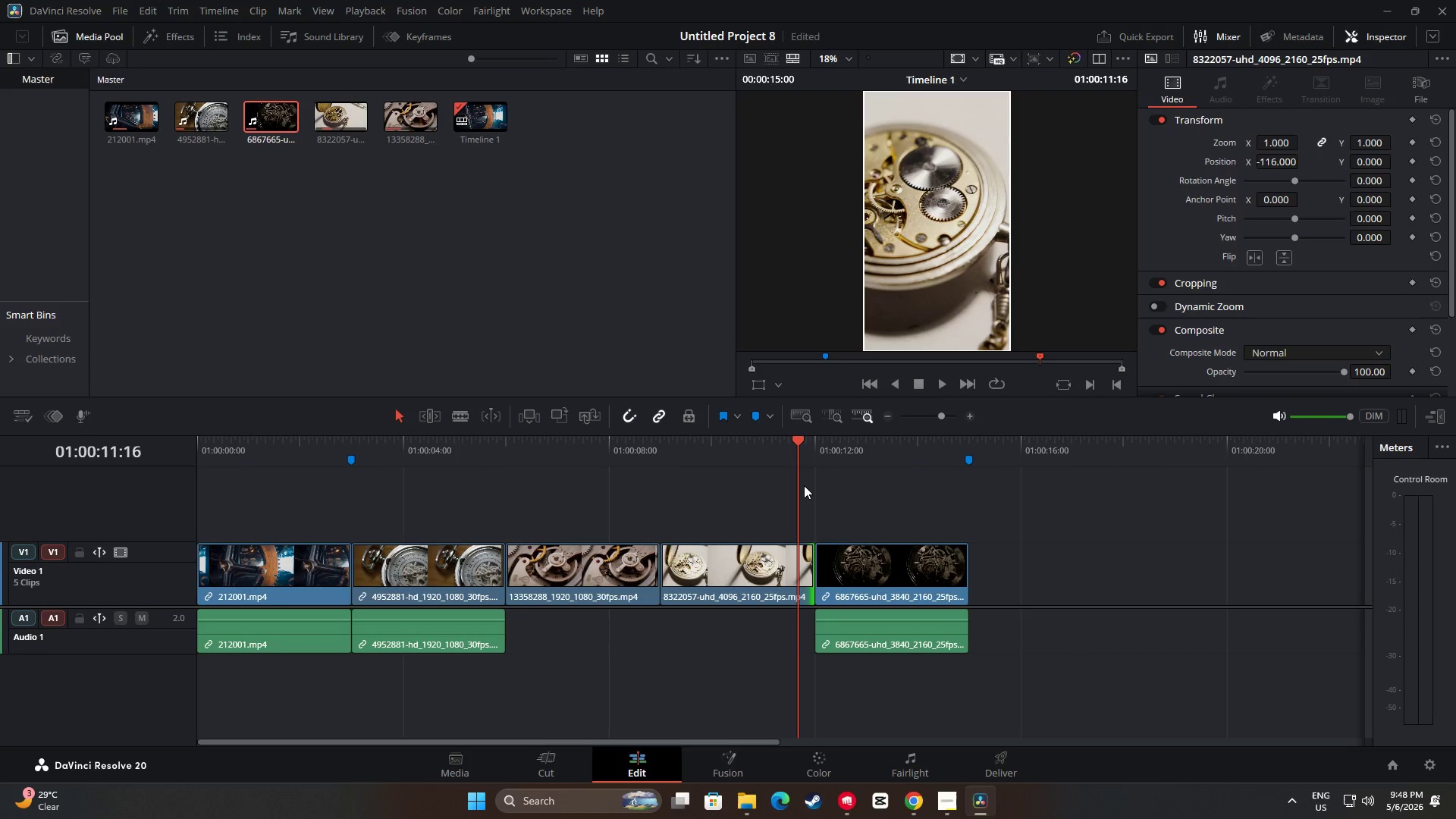 
left_click_drag(start_coordinate=[795, 445], to_coordinate=[672, 445])
 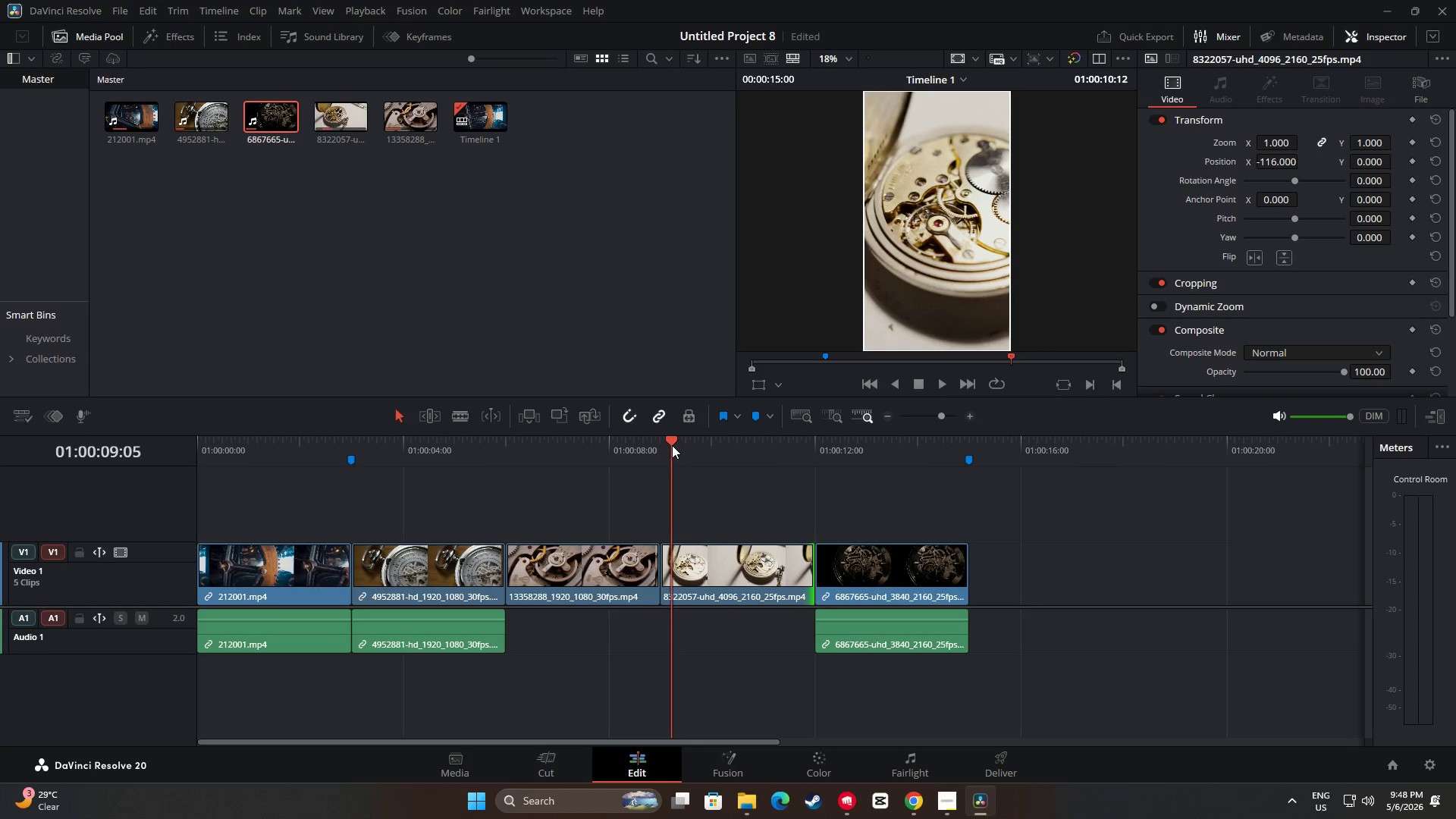 
key(Space)
 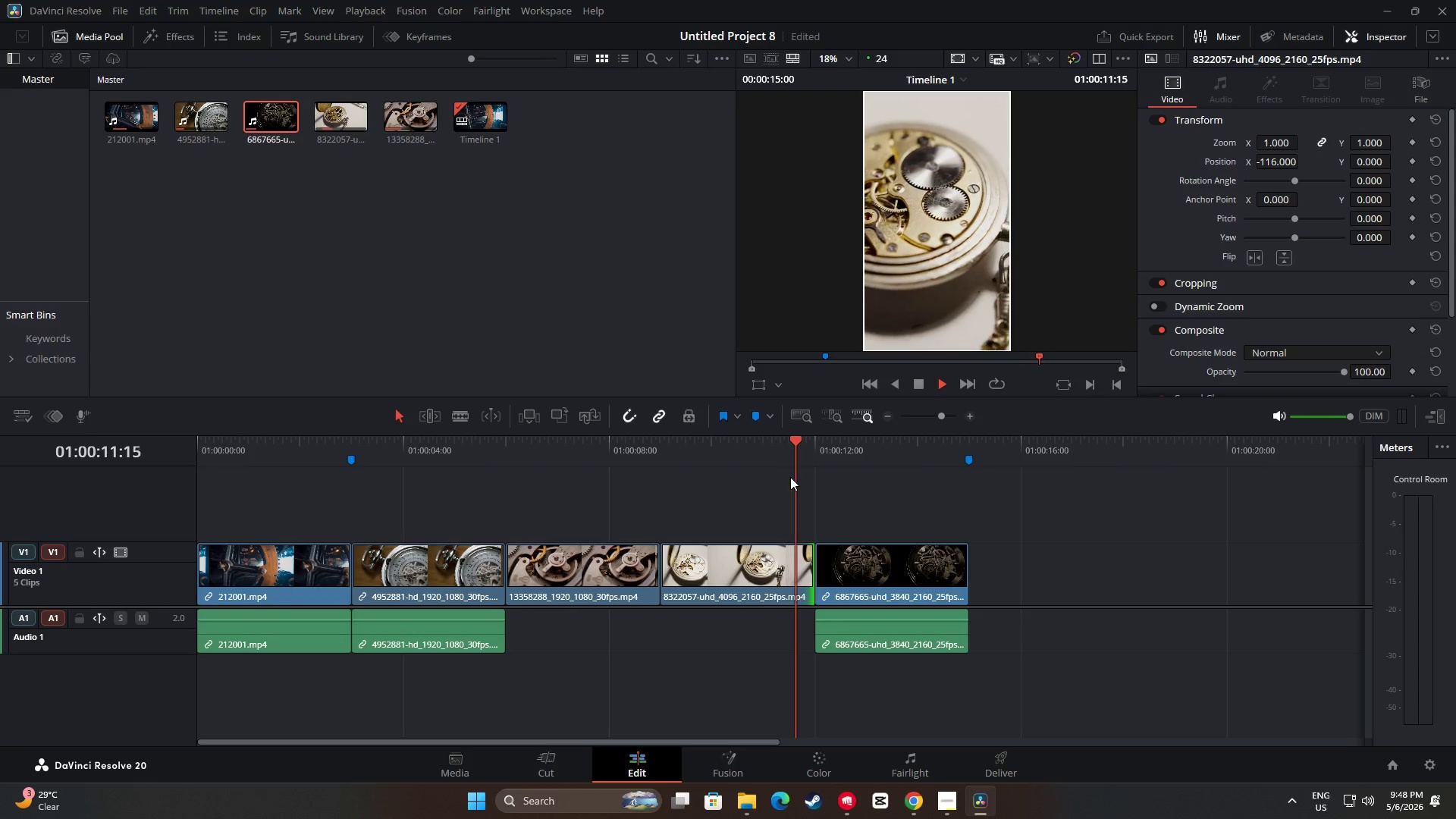 
key(Space)
 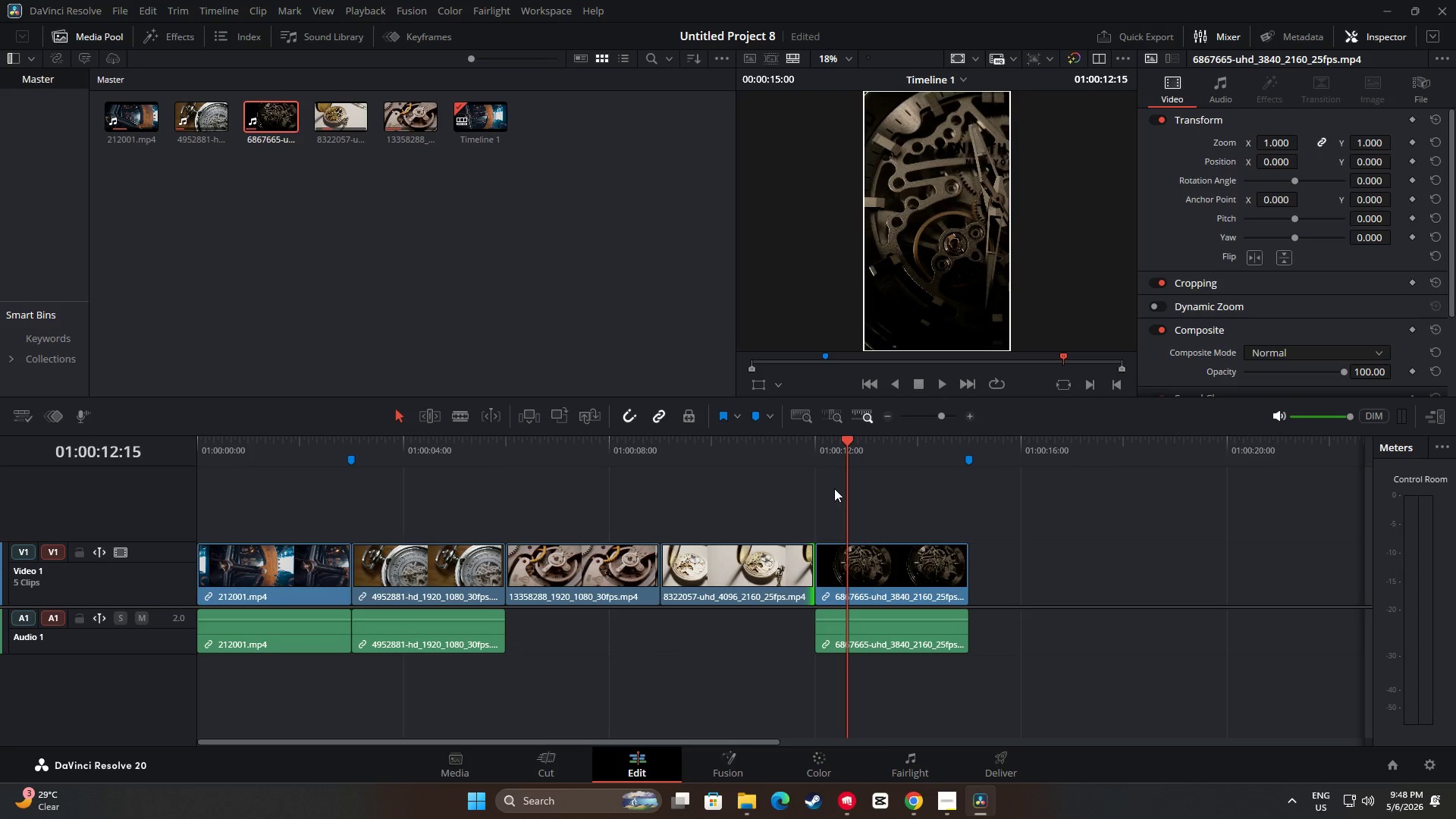 
key(Space)
 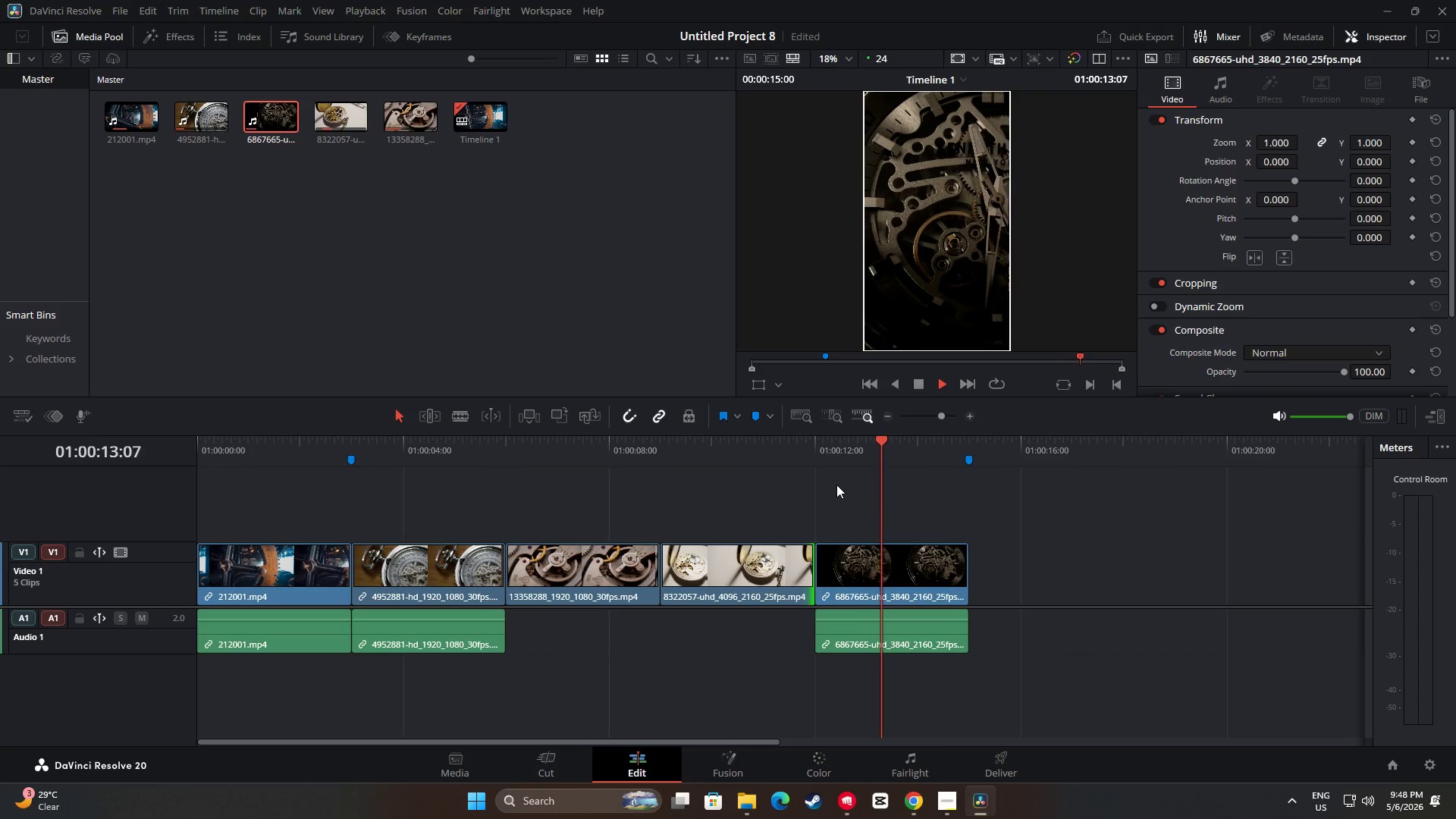 
key(Space)
 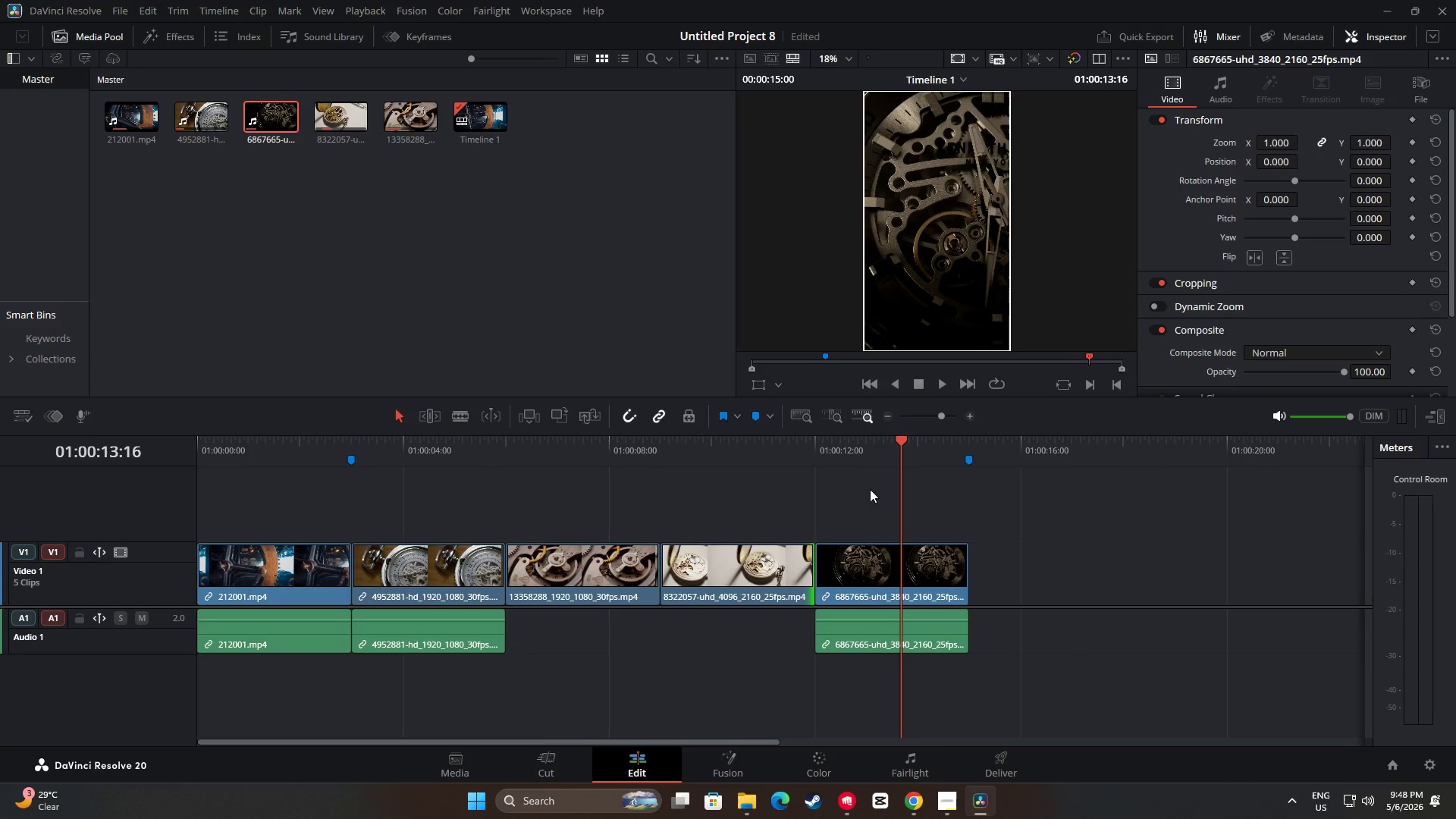 
key(Space)
 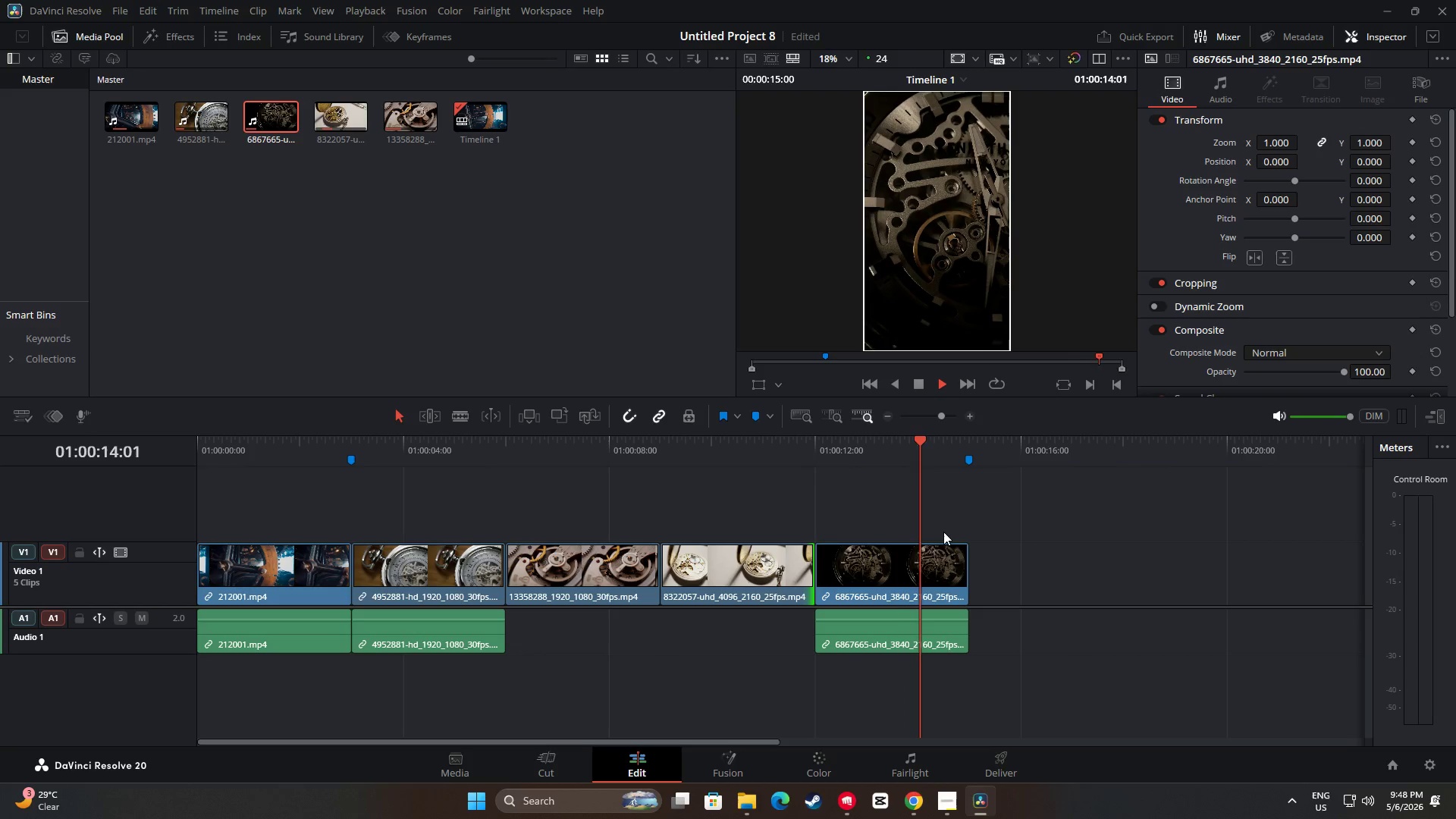 
key(Space)
 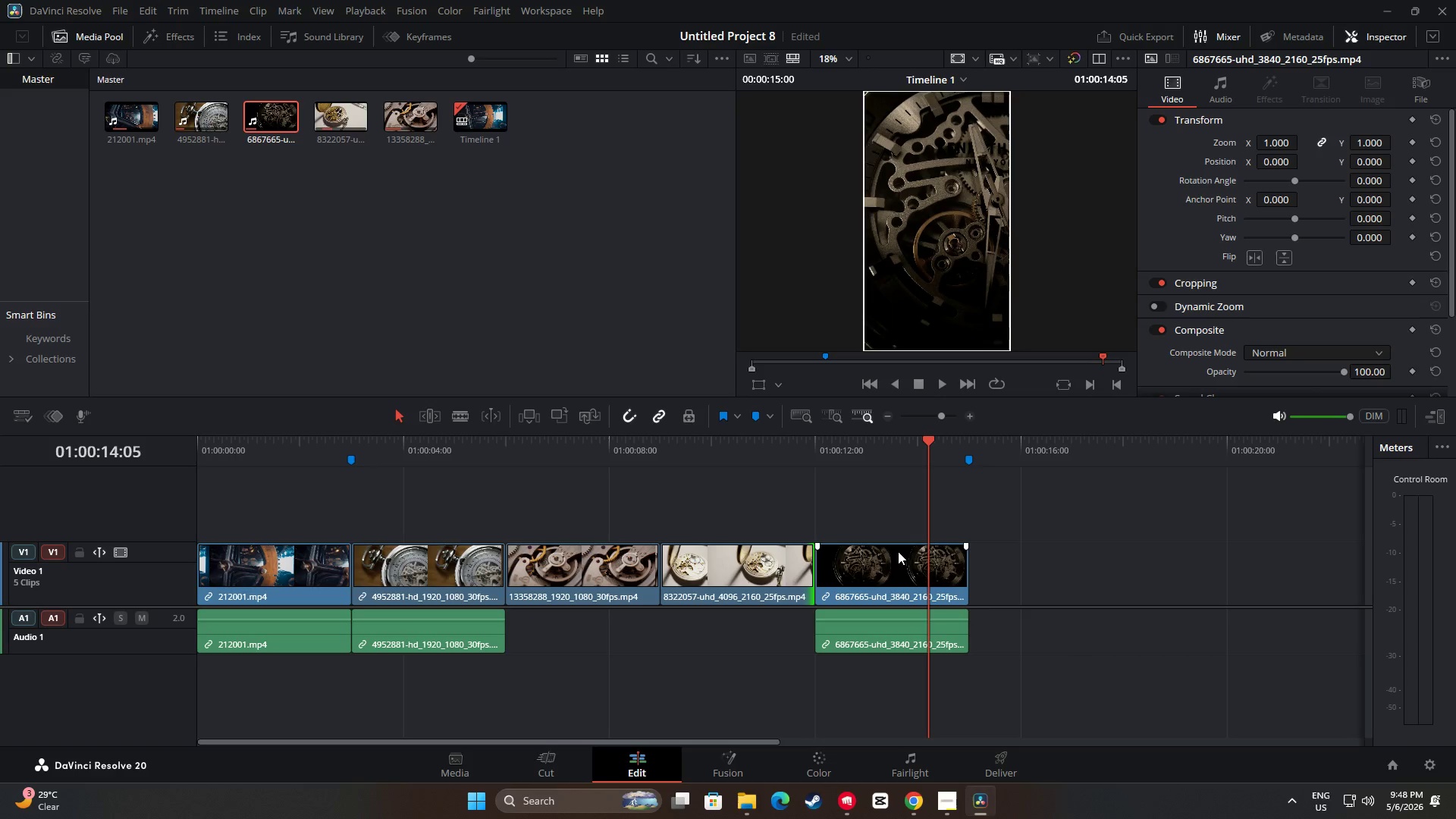 
left_click([901, 558])
 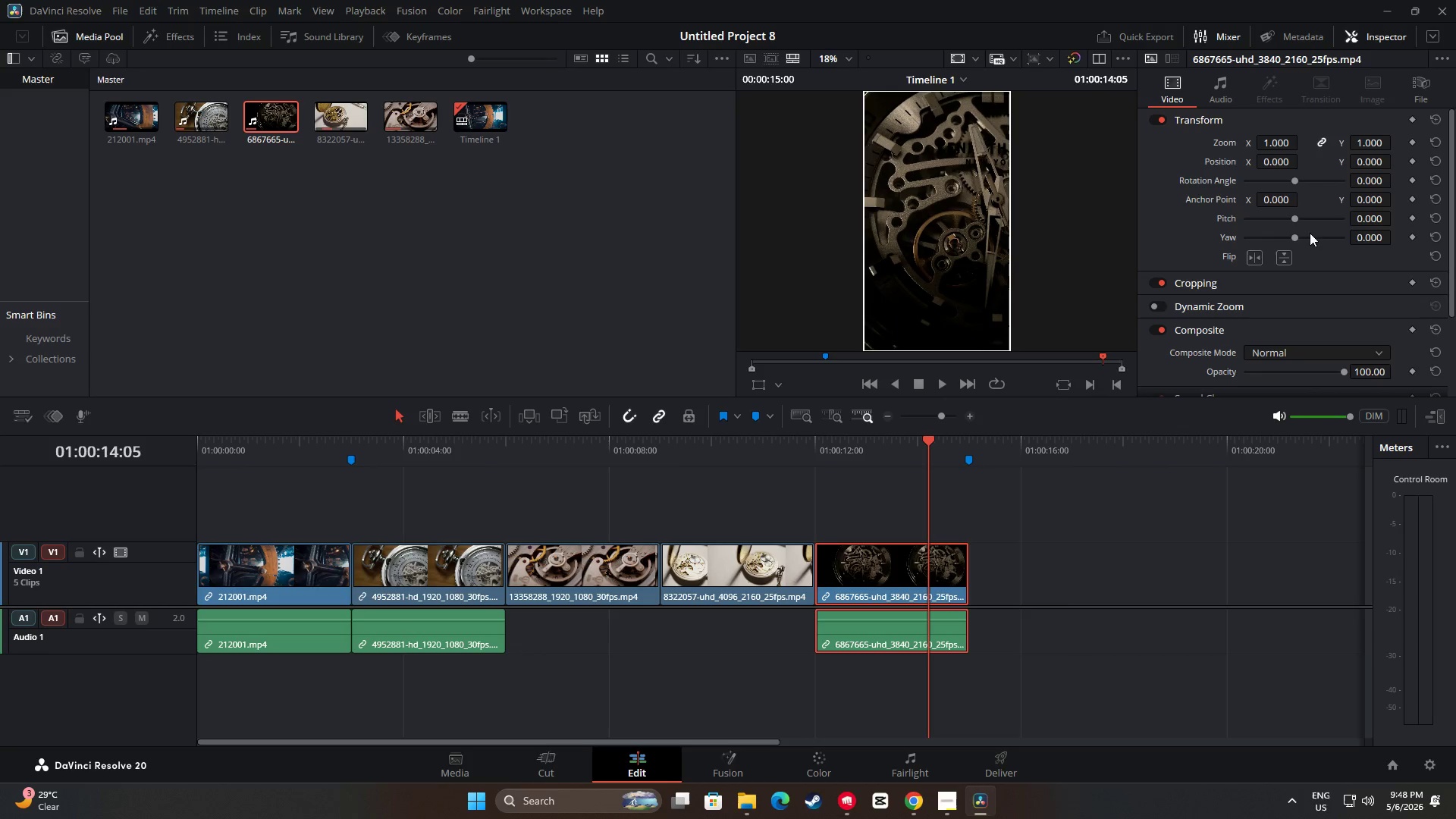 
left_click_drag(start_coordinate=[1285, 165], to_coordinate=[1269, 193])
 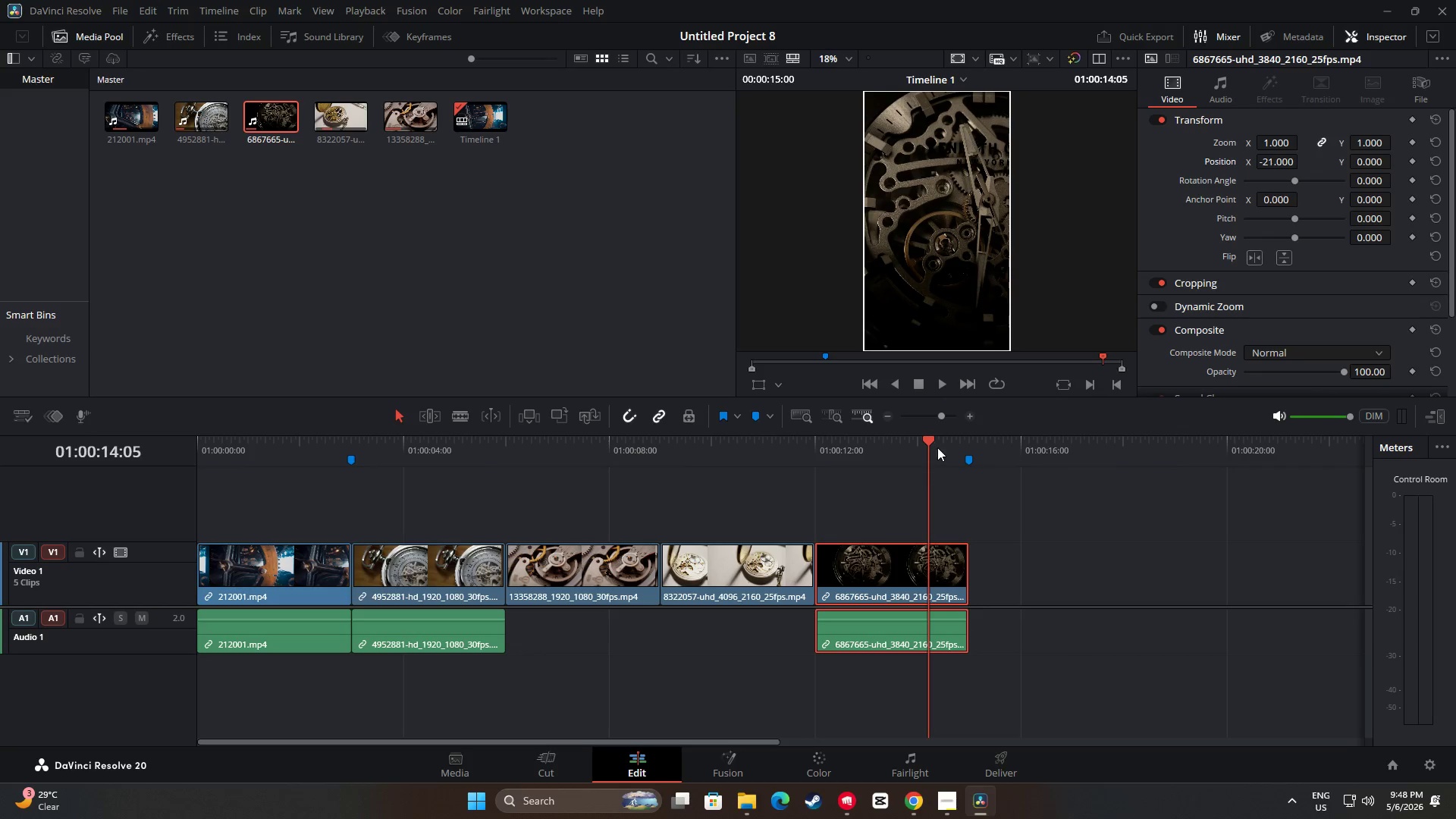 
left_click_drag(start_coordinate=[926, 441], to_coordinate=[741, 450])
 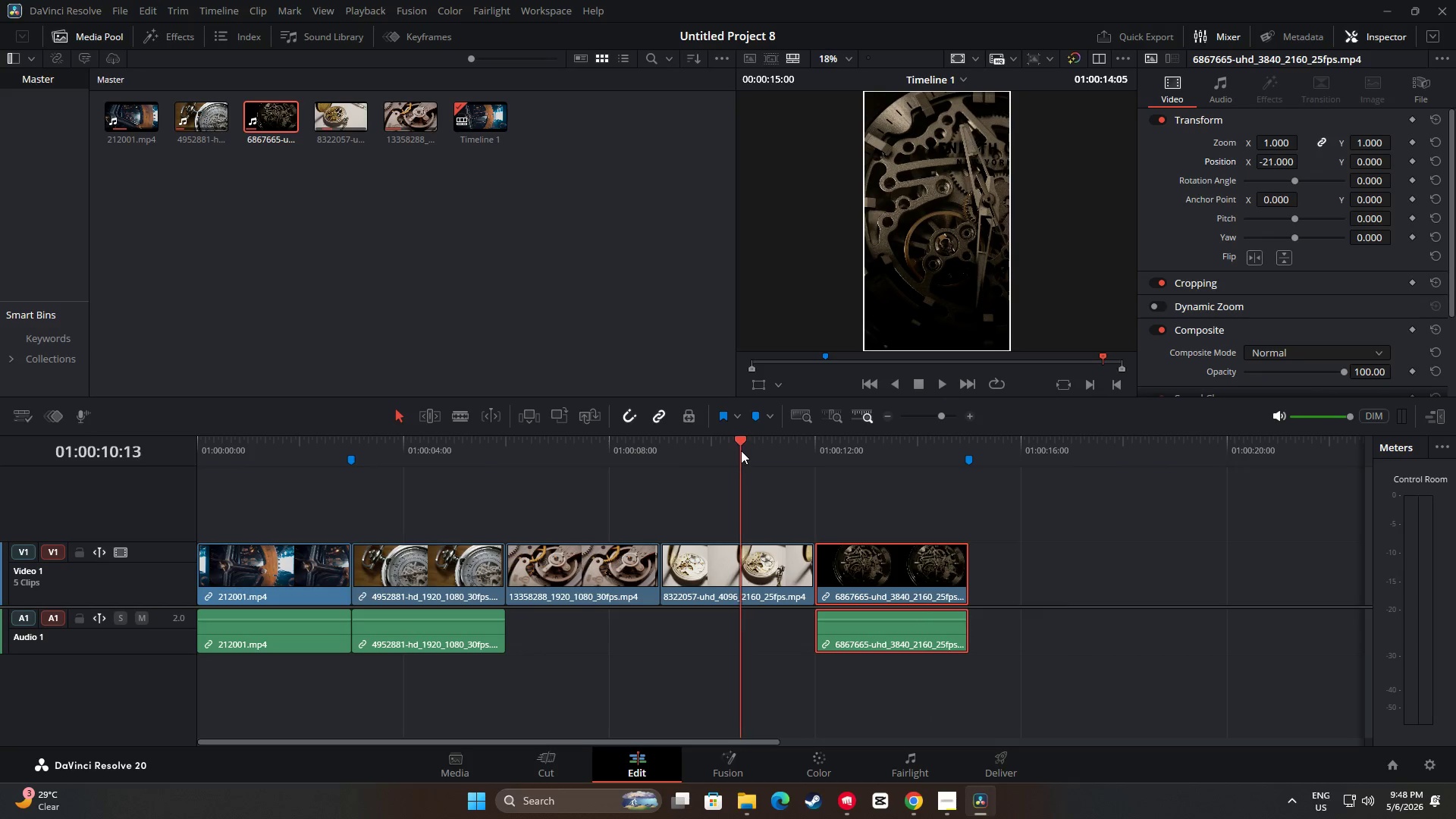 
key(Space)
 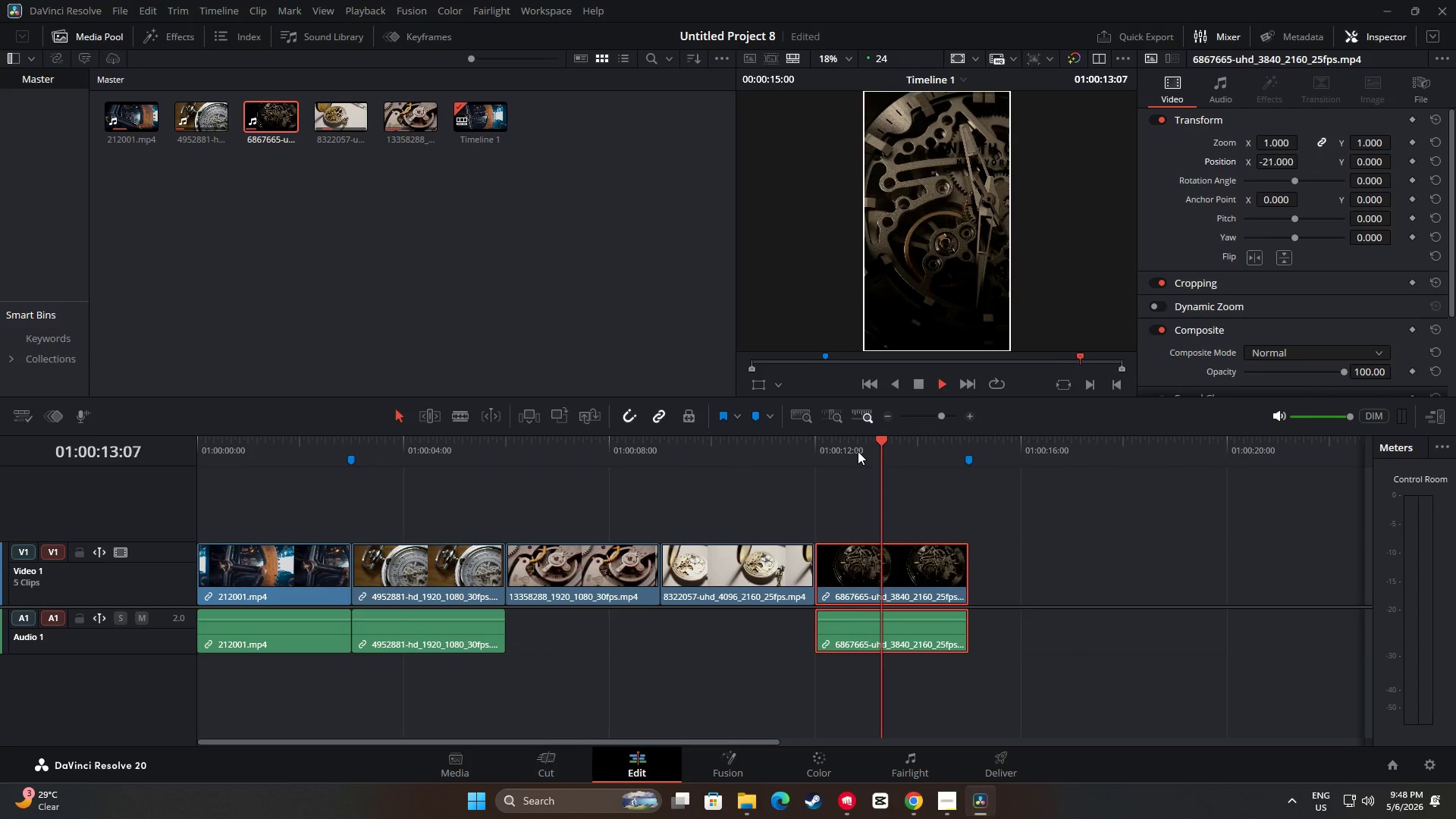 
key(Space)
 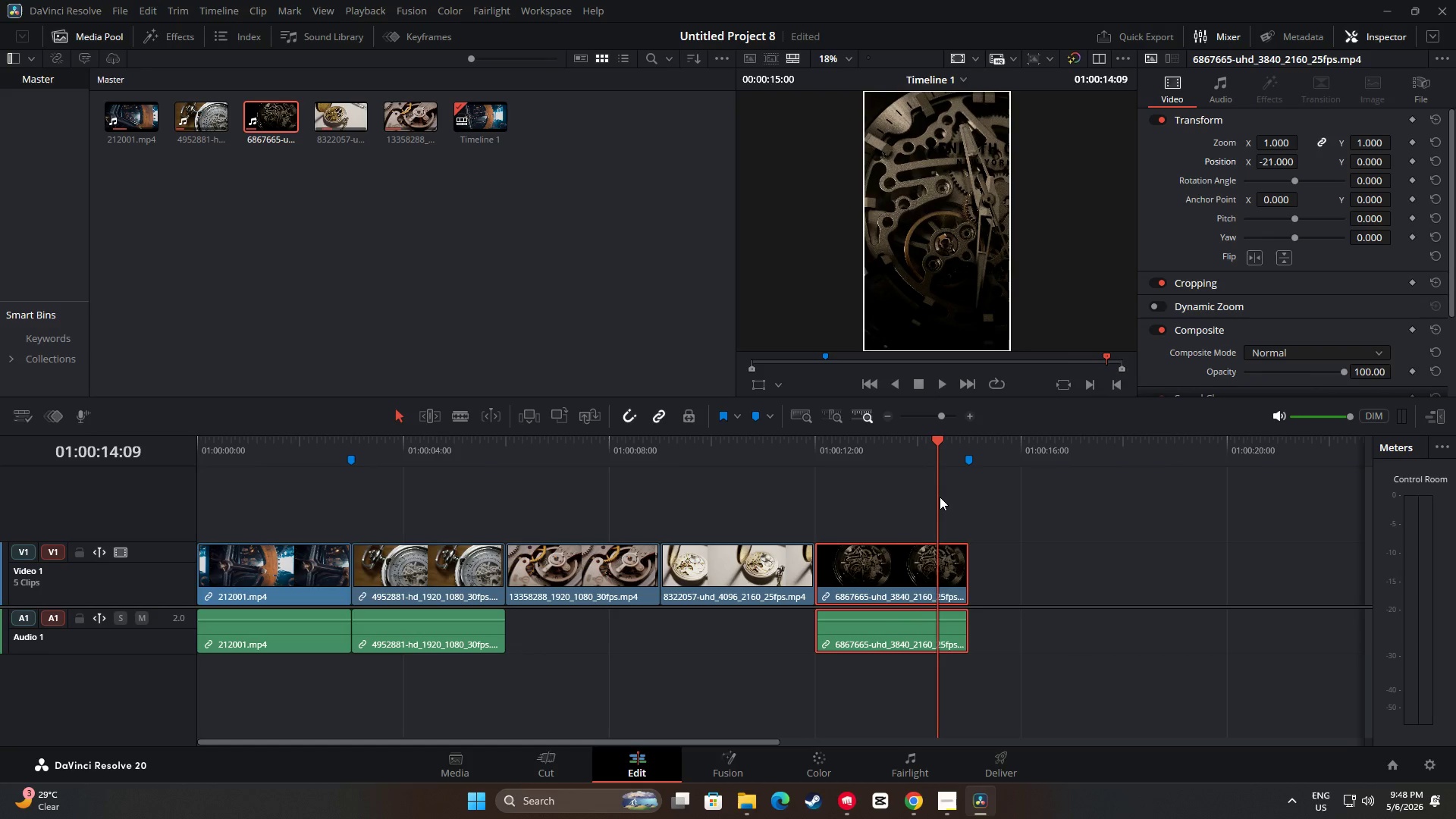 
key(Space)
 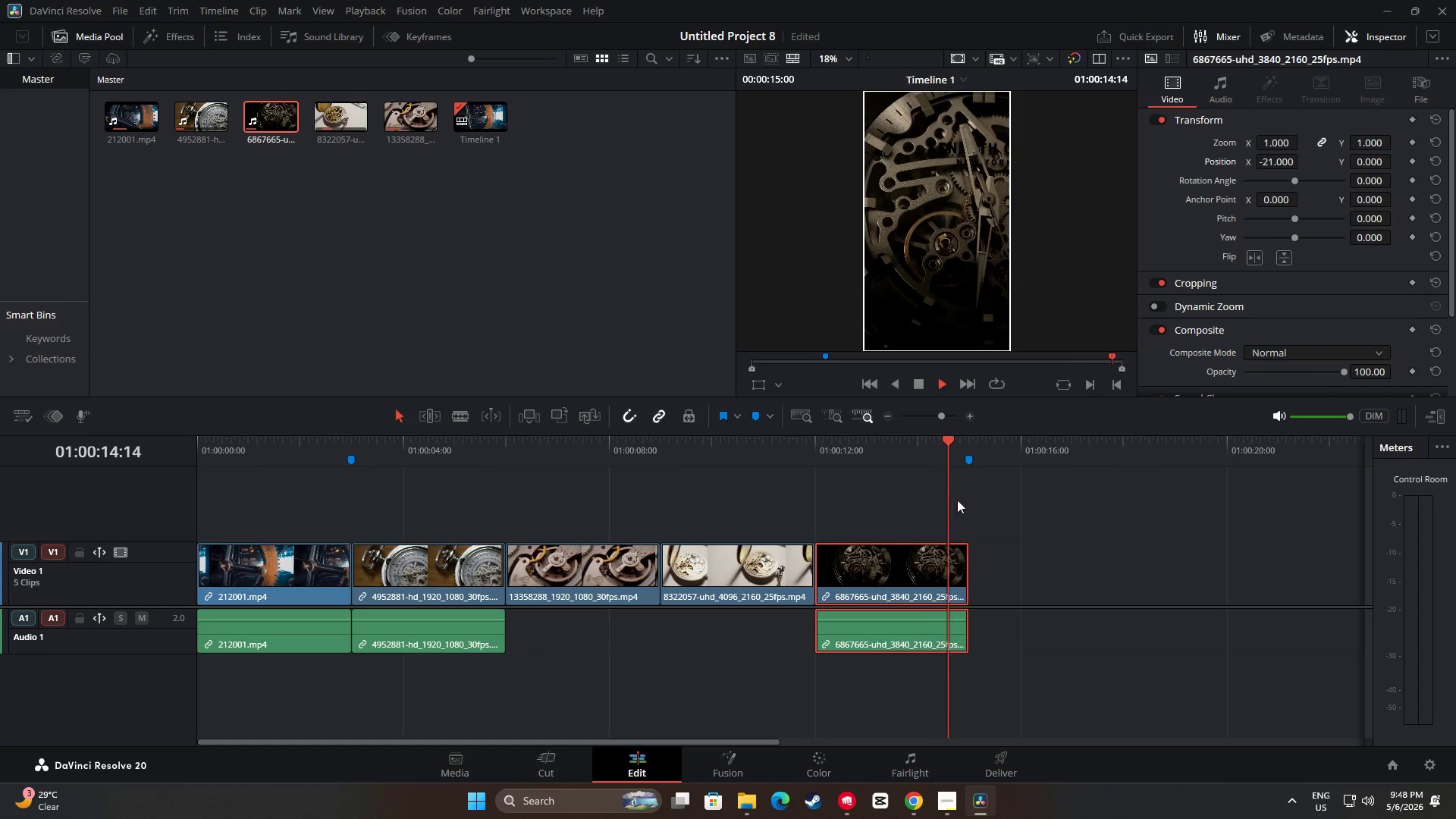 
key(Space)
 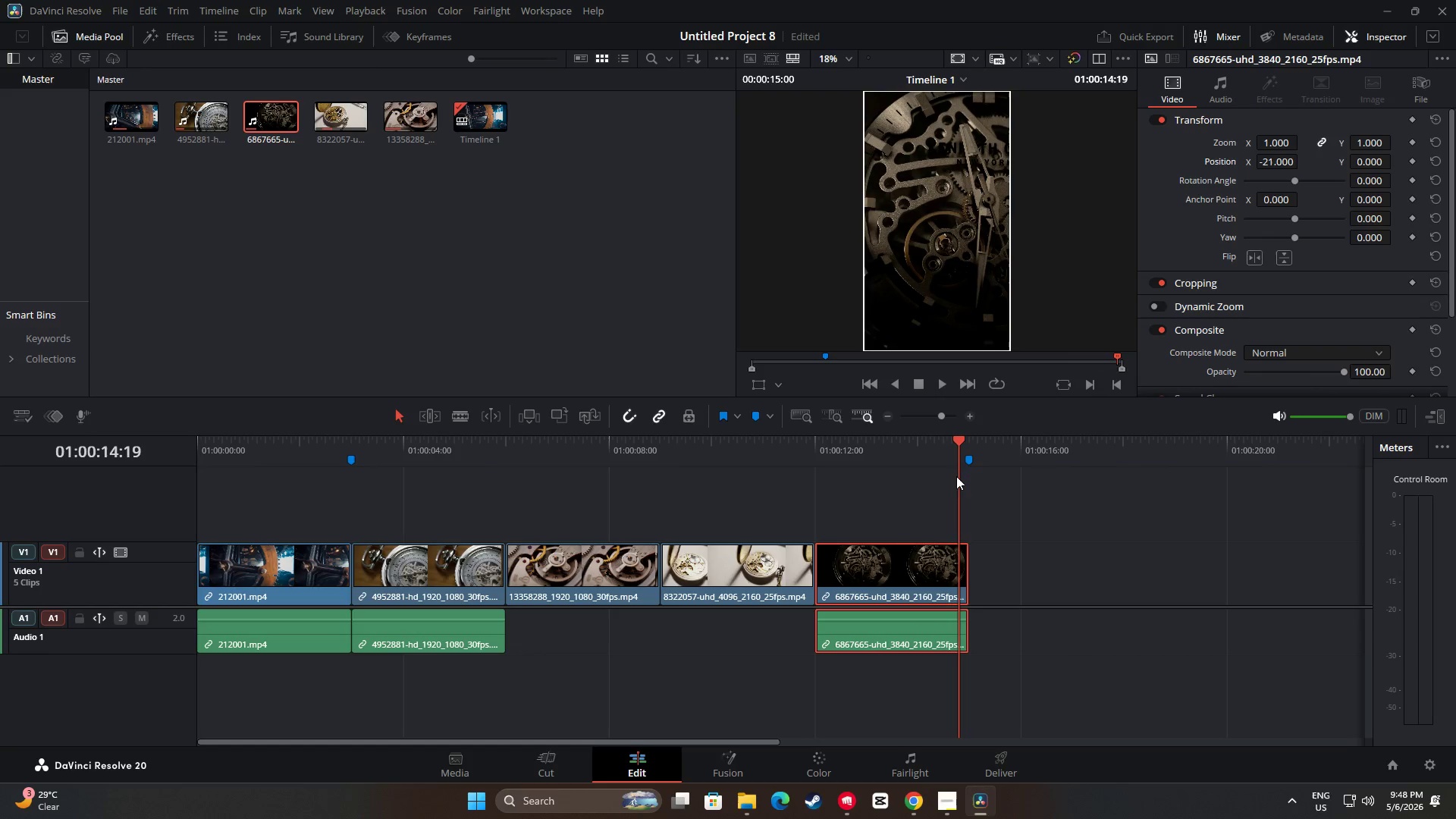 
key(Space)
 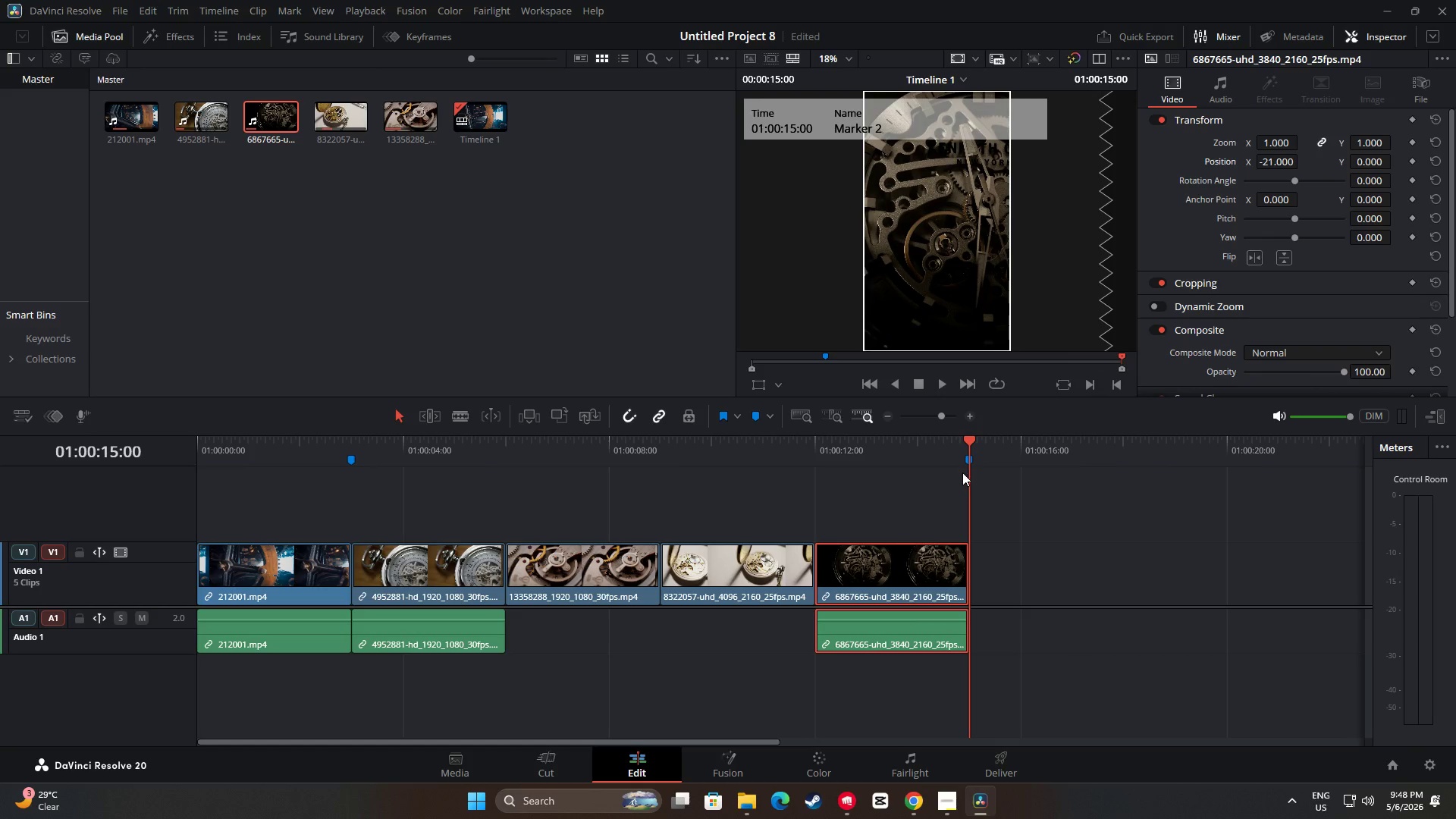 
left_click_drag(start_coordinate=[971, 441], to_coordinate=[200, 469])
 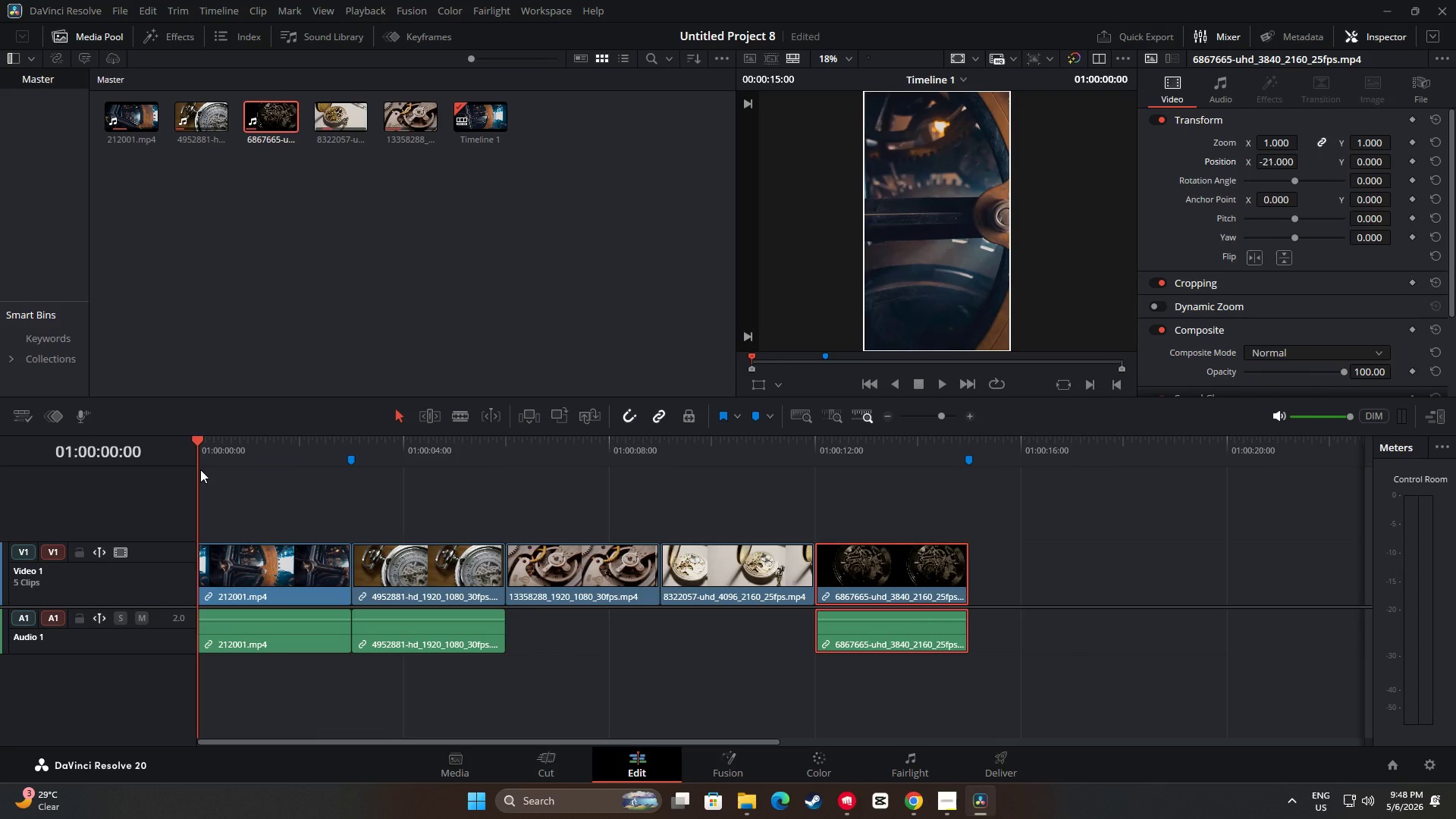 
key(Space)
 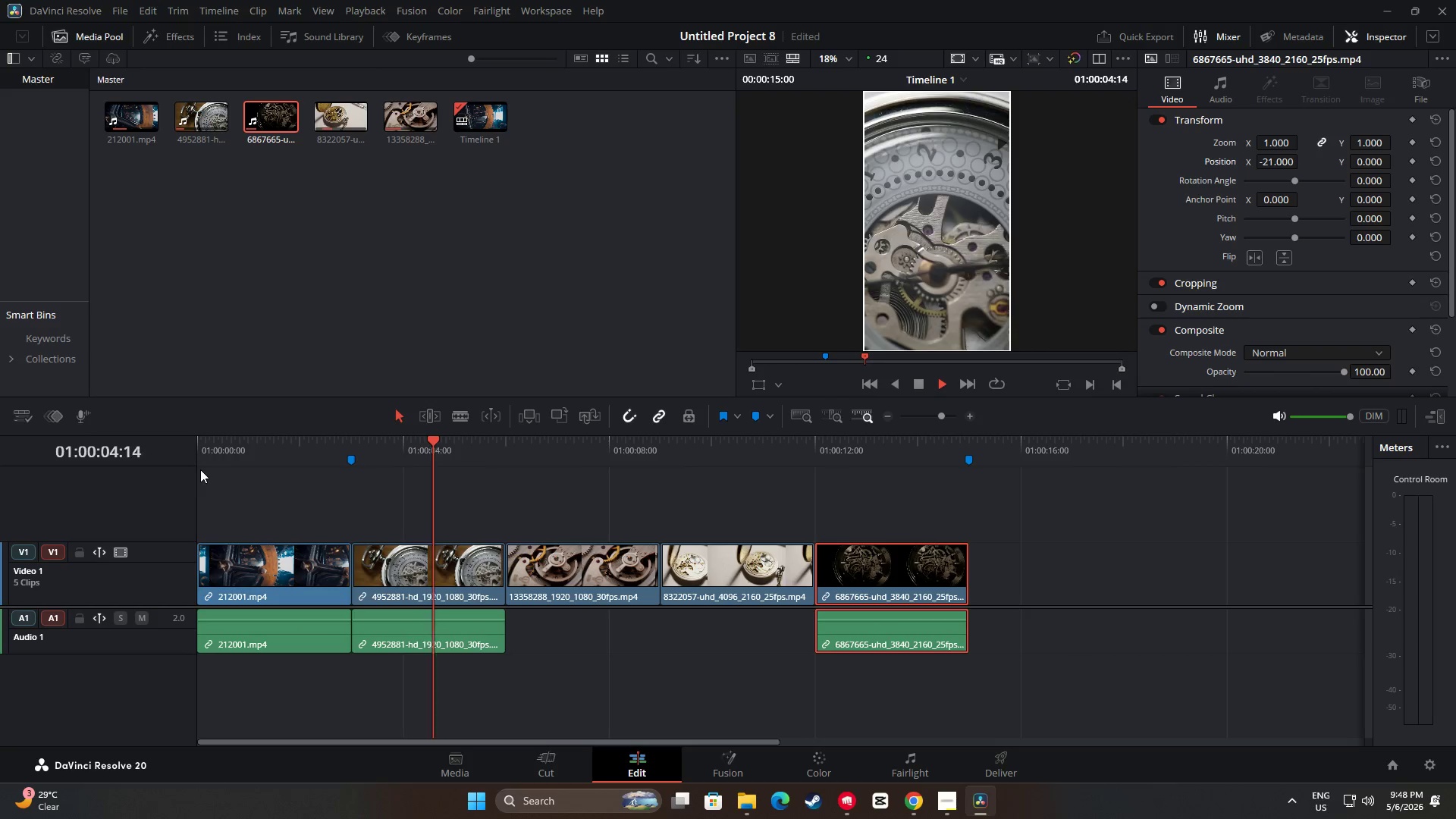 
wait(6.28)
 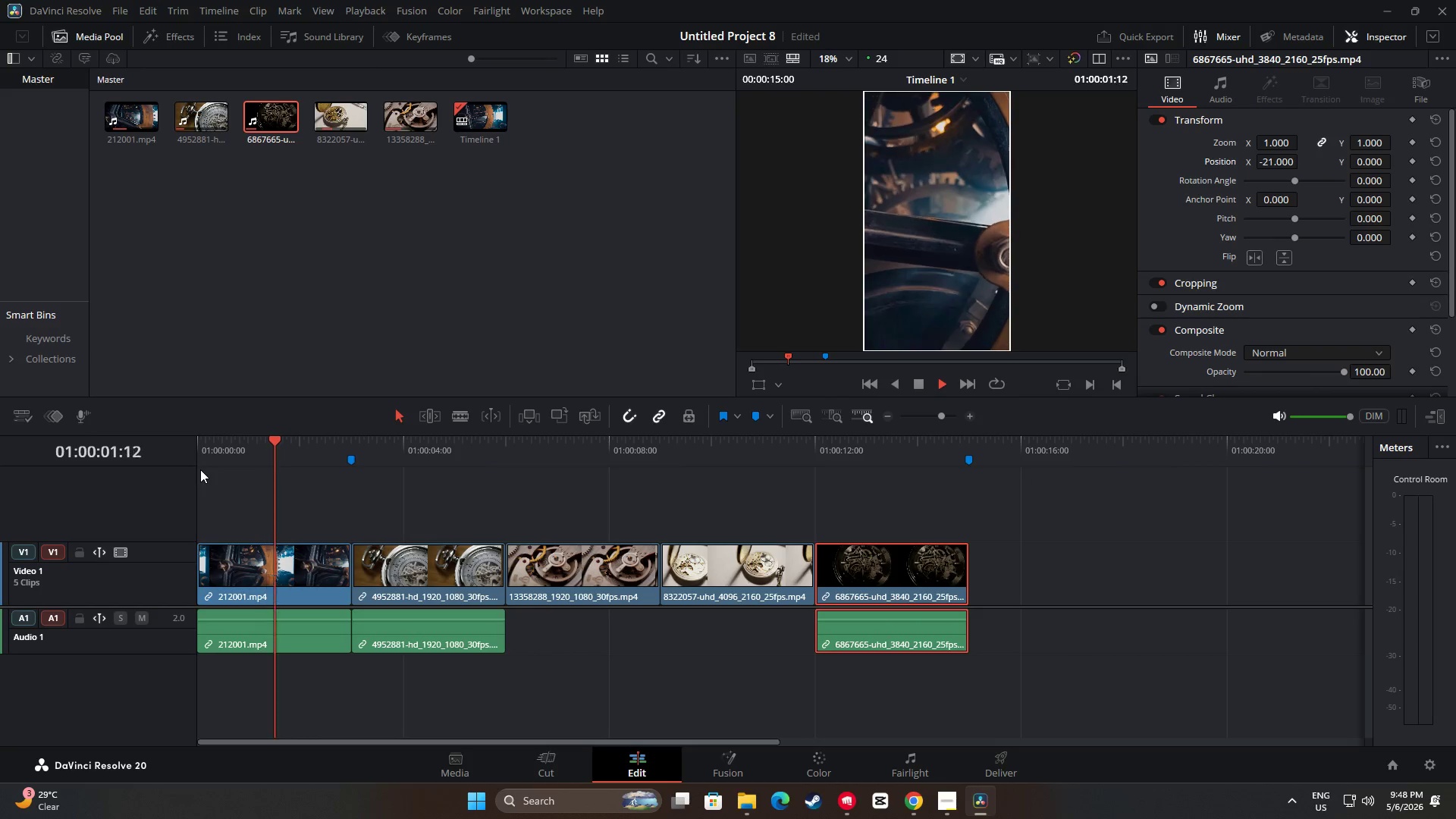 
key(Space)
 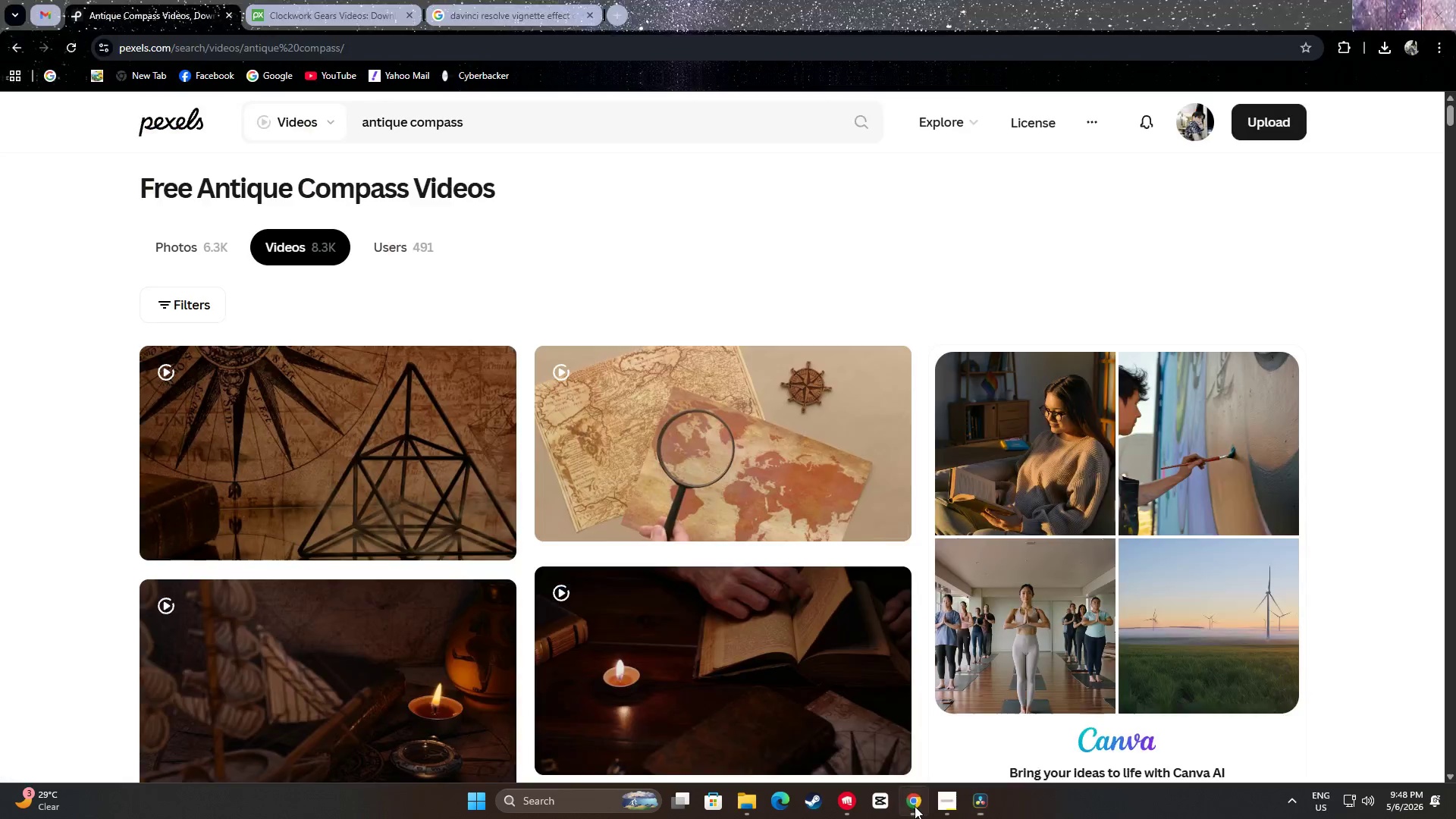 
left_click([347, 0])
 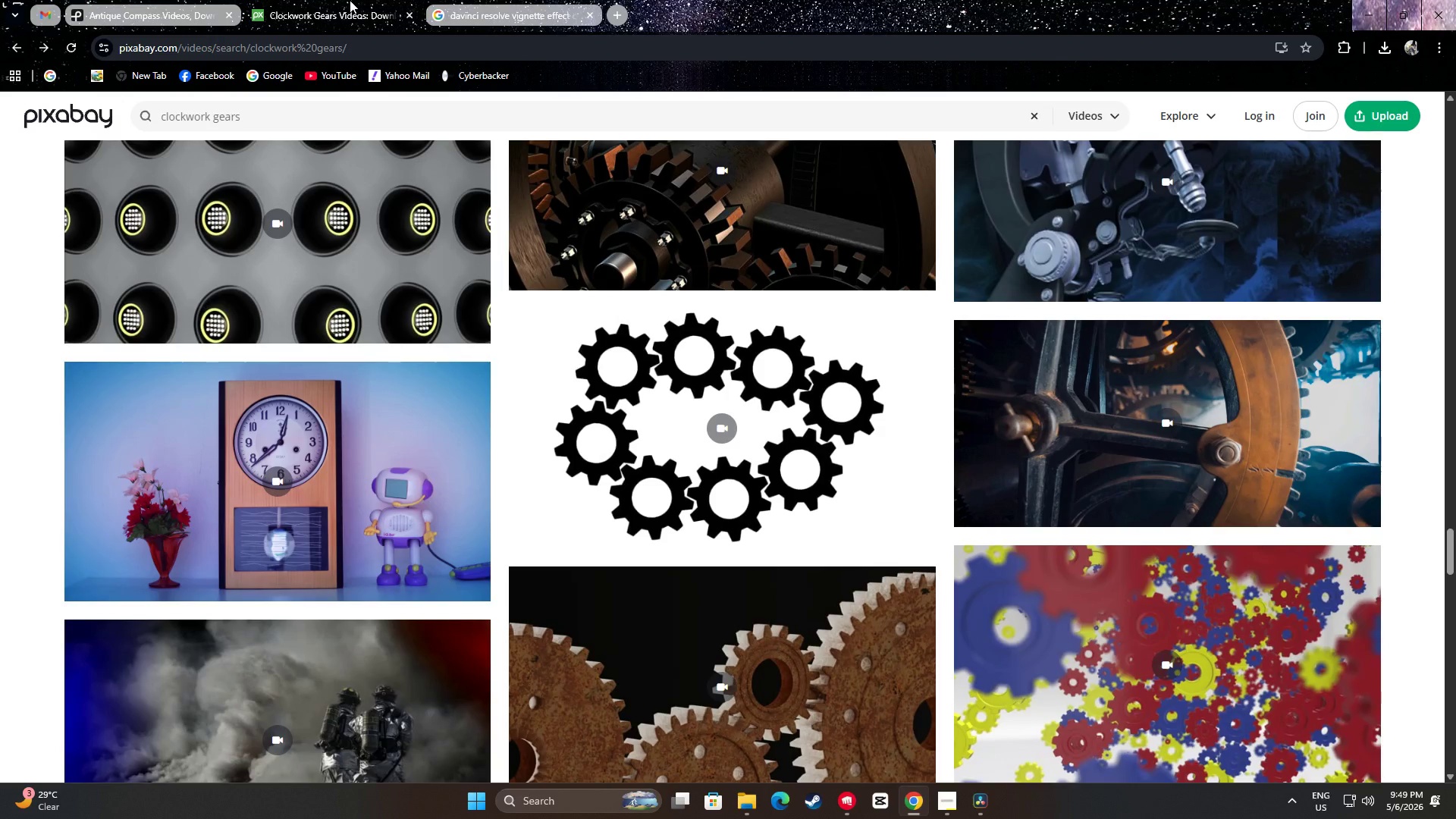 
wait(8.91)
 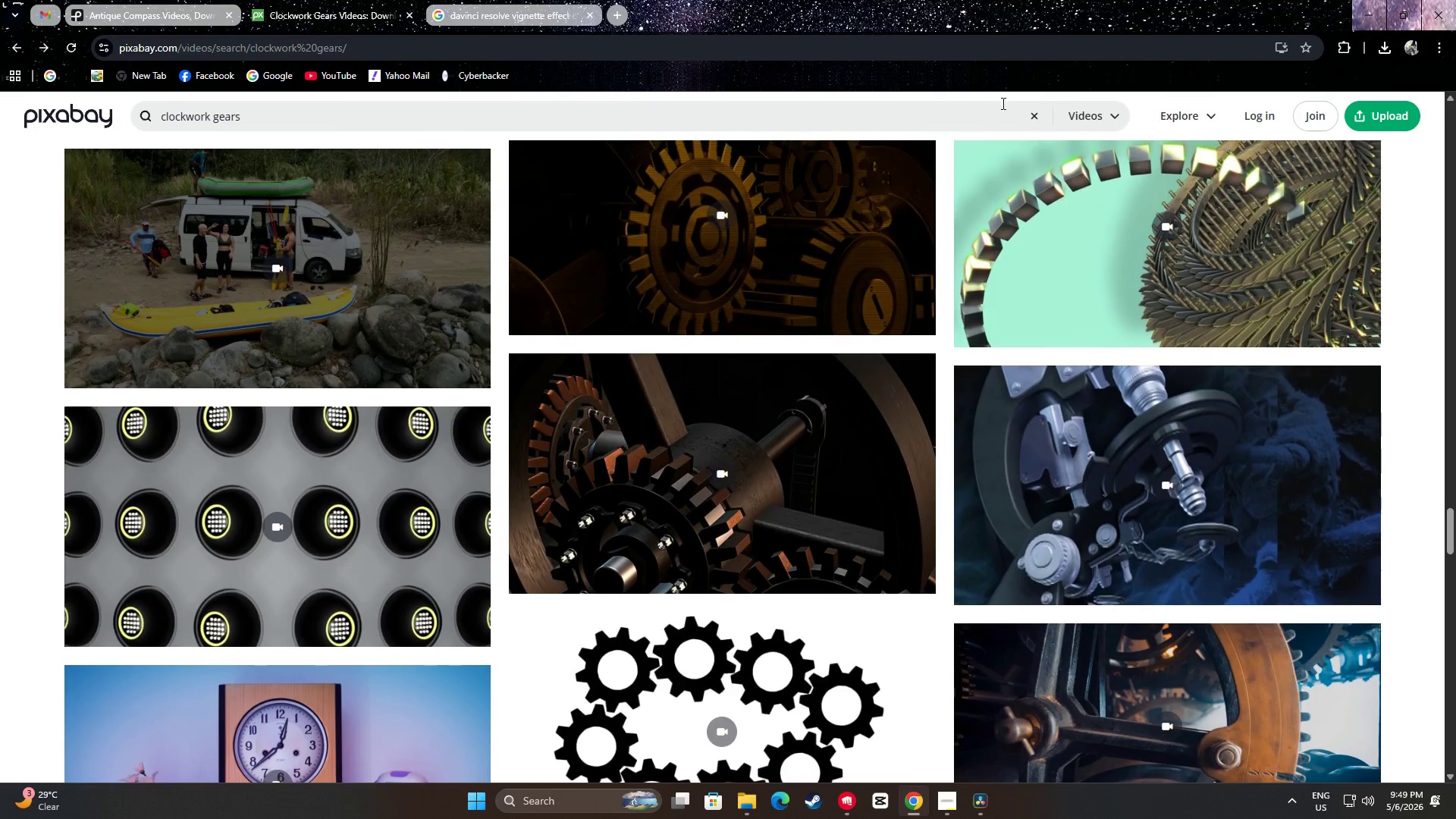 
left_click([1106, 116])
 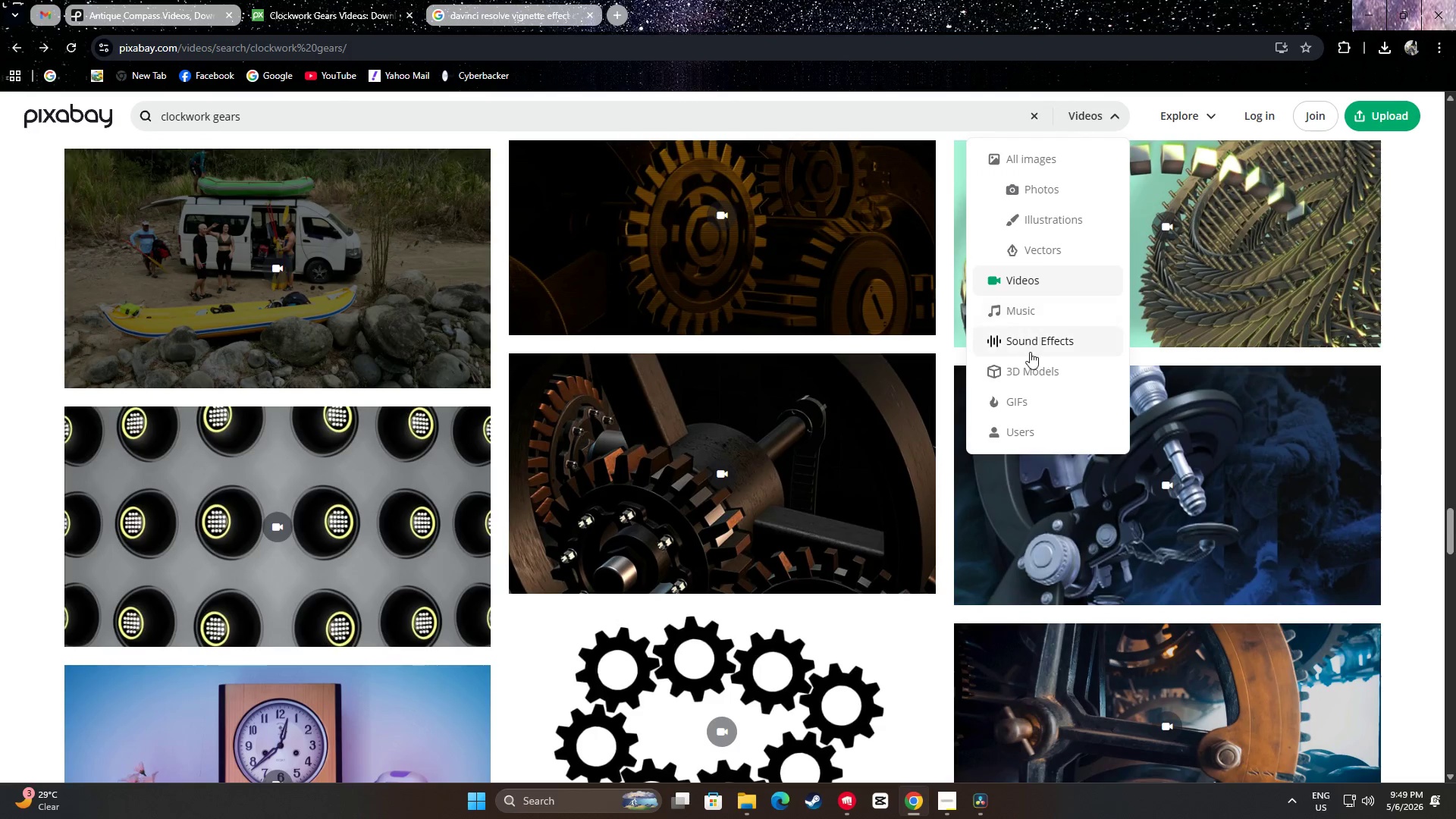 
scroll: coordinate [886, 130], scroll_direction: up, amount: 4.0
 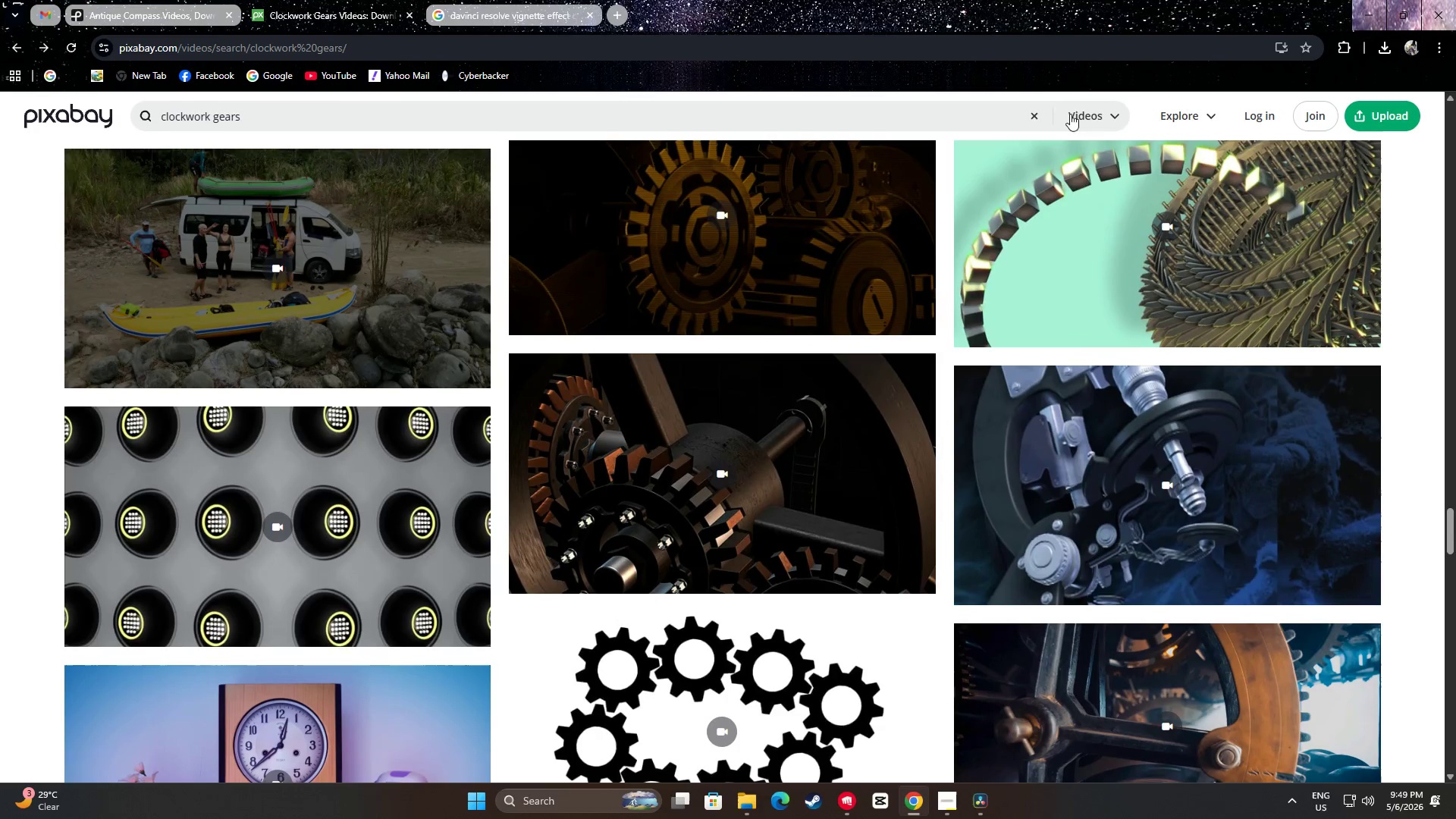 
left_click([1026, 347])
 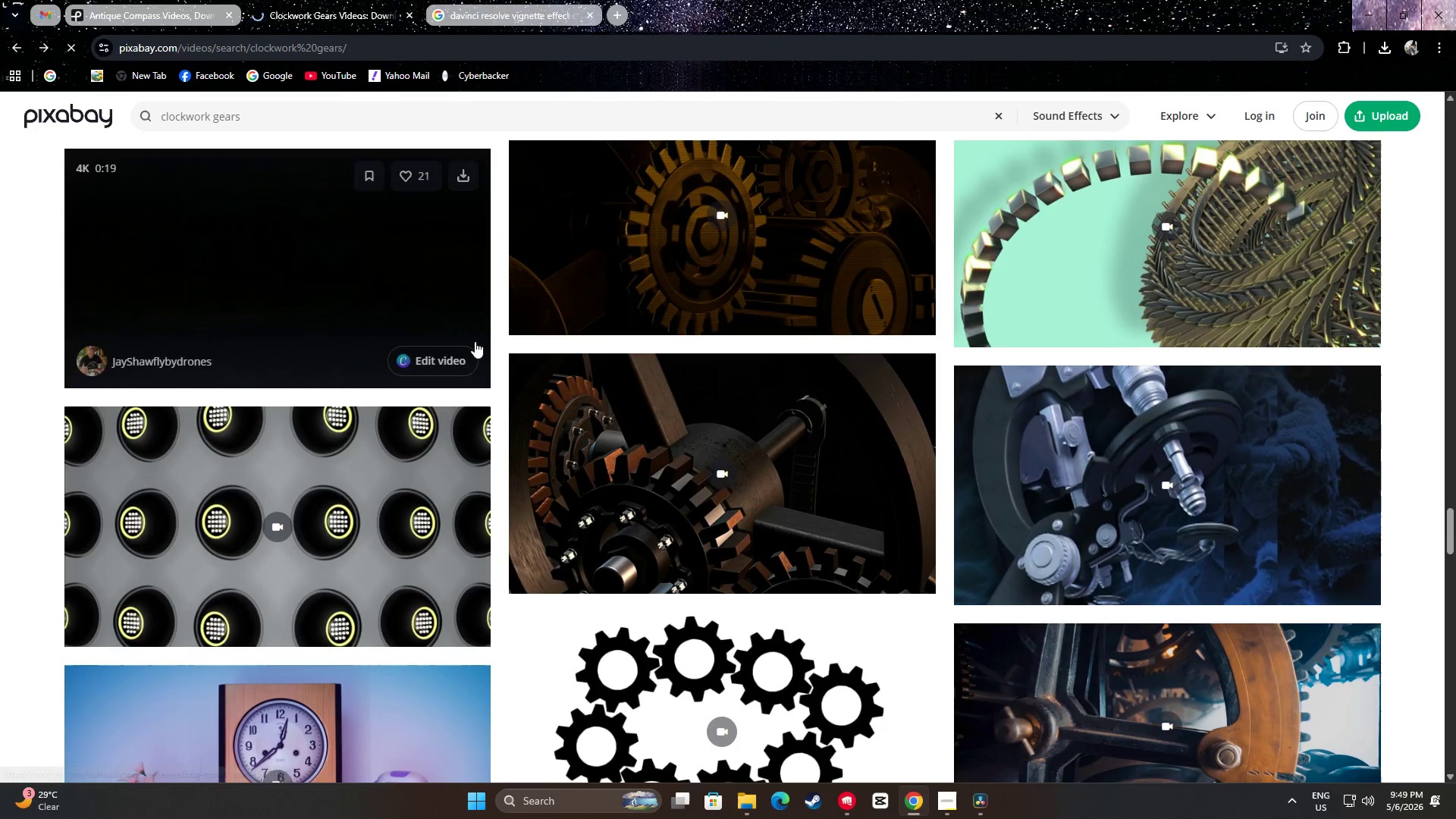 
left_click_drag(start_coordinate=[291, 120], to_coordinate=[124, 111])
 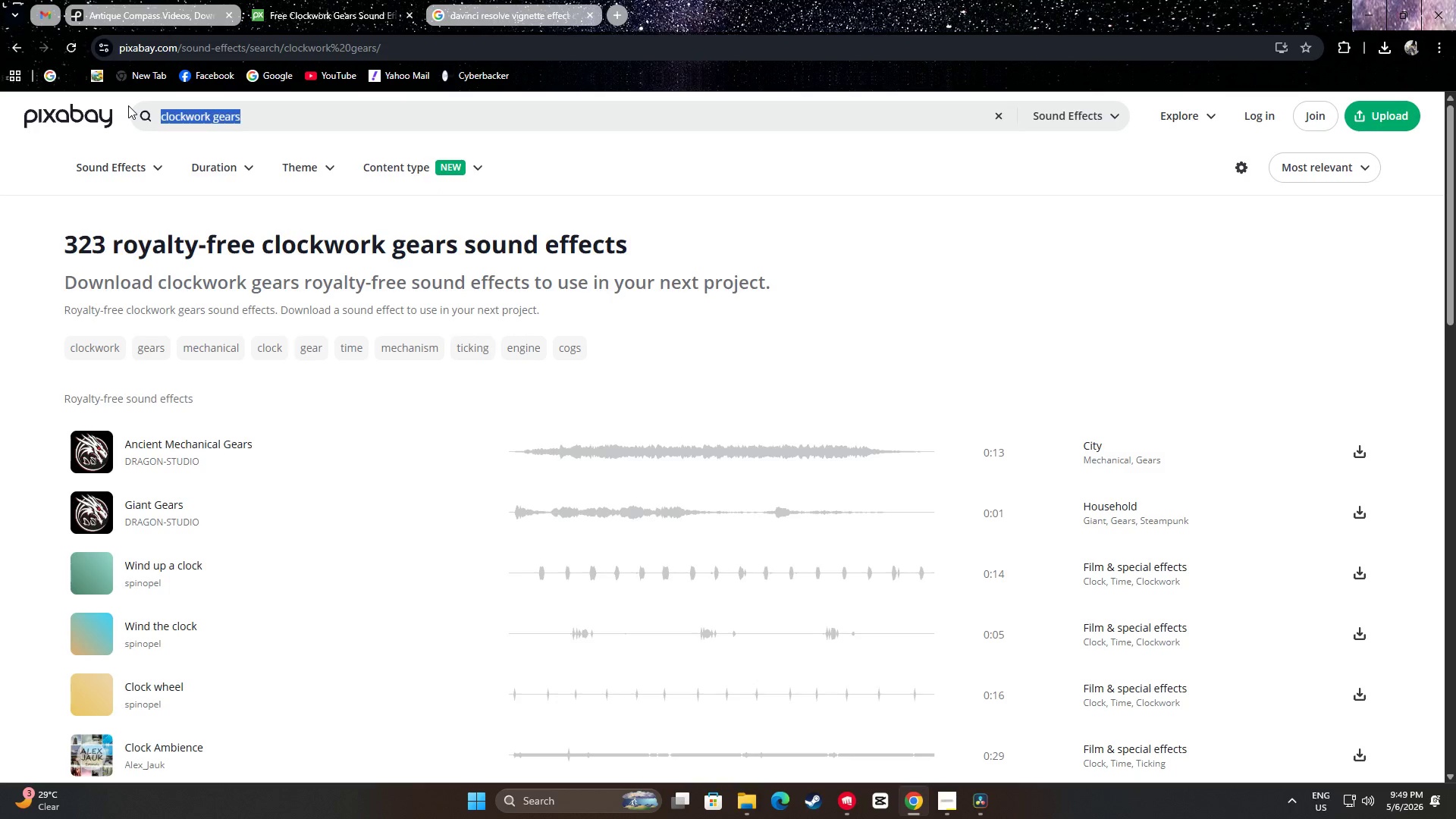 
scroll: coordinate [409, 251], scroll_direction: up, amount: 11.0
 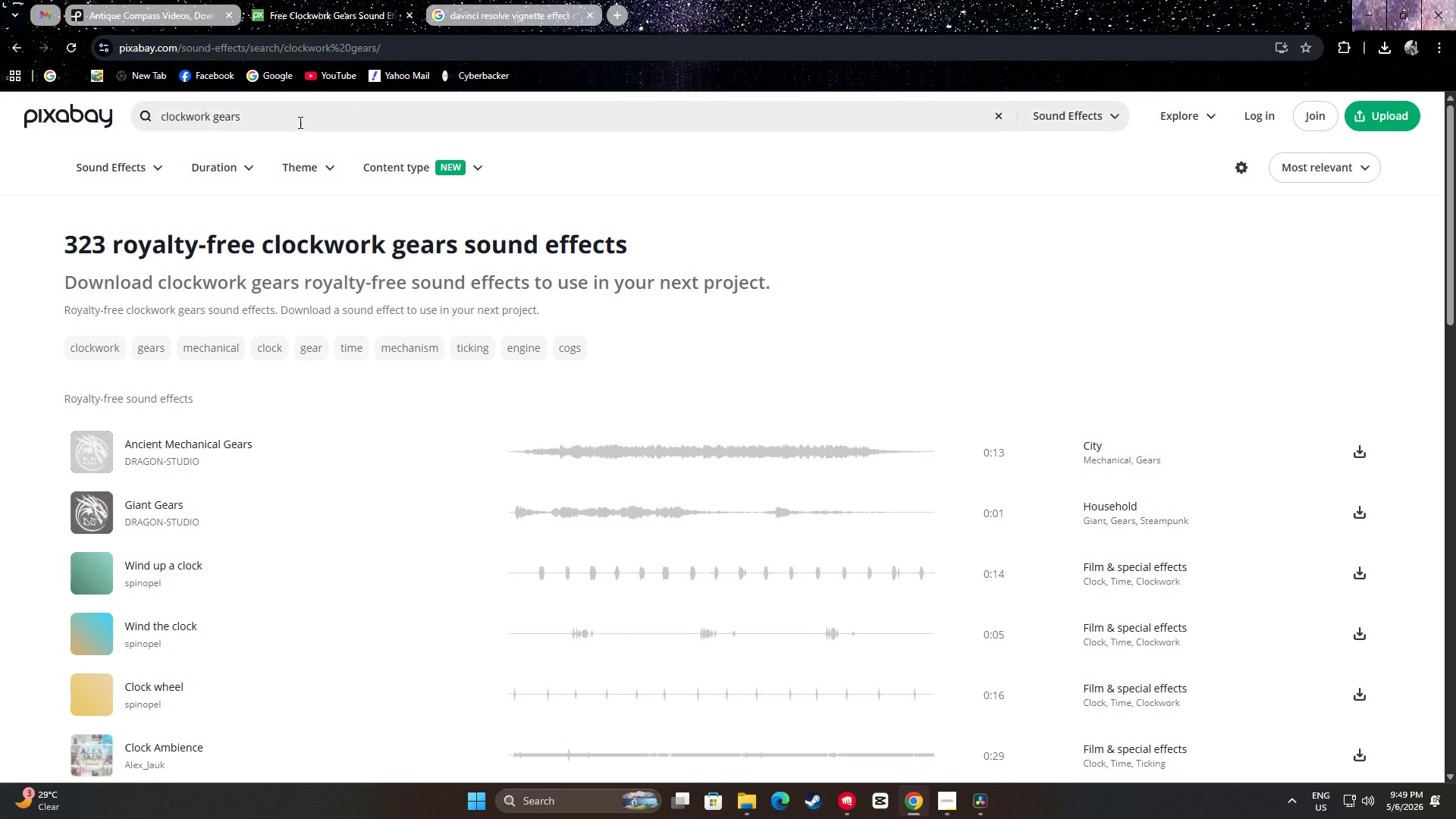 
type(gears turnin)
 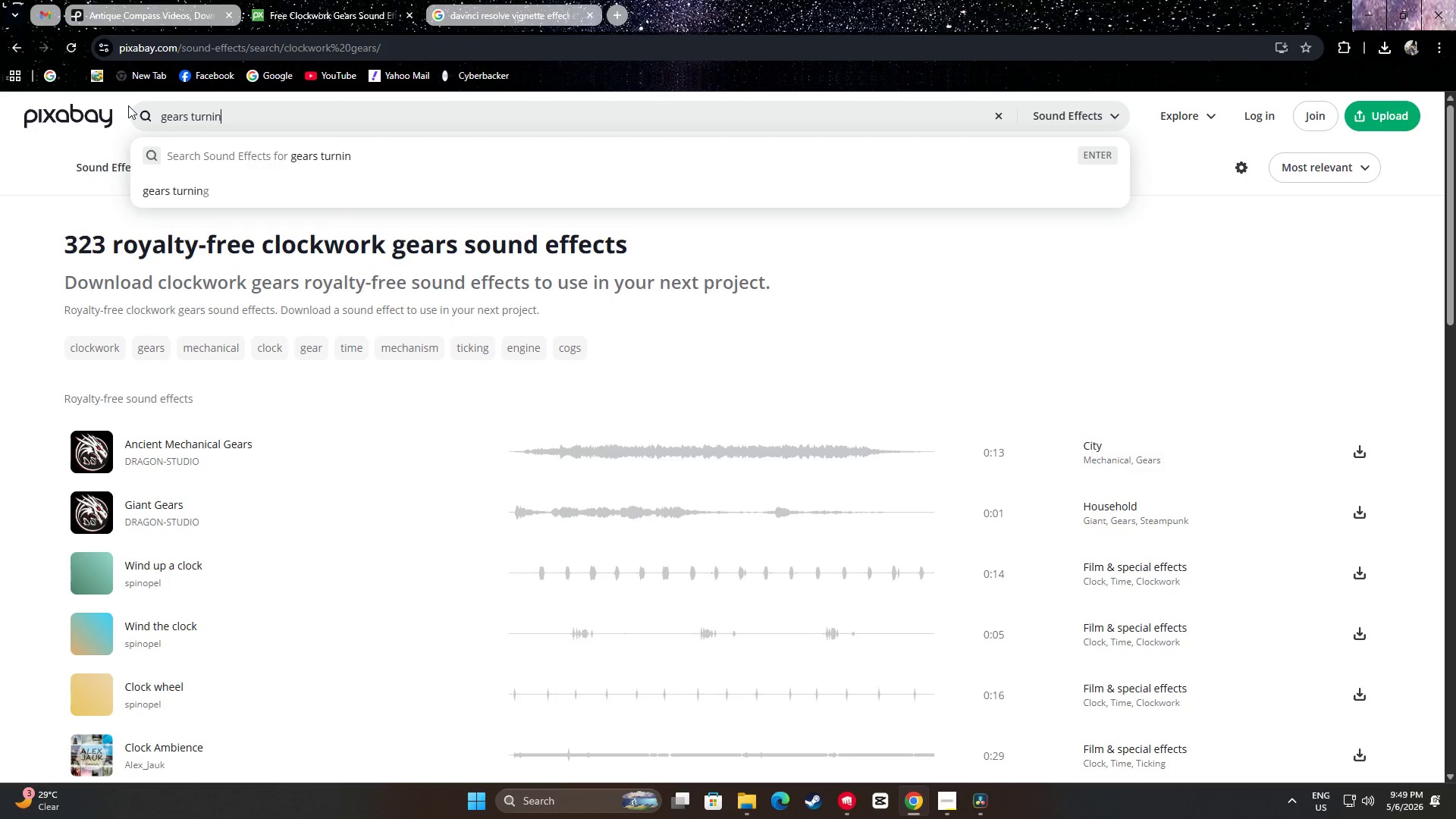 
key(ArrowDown)
 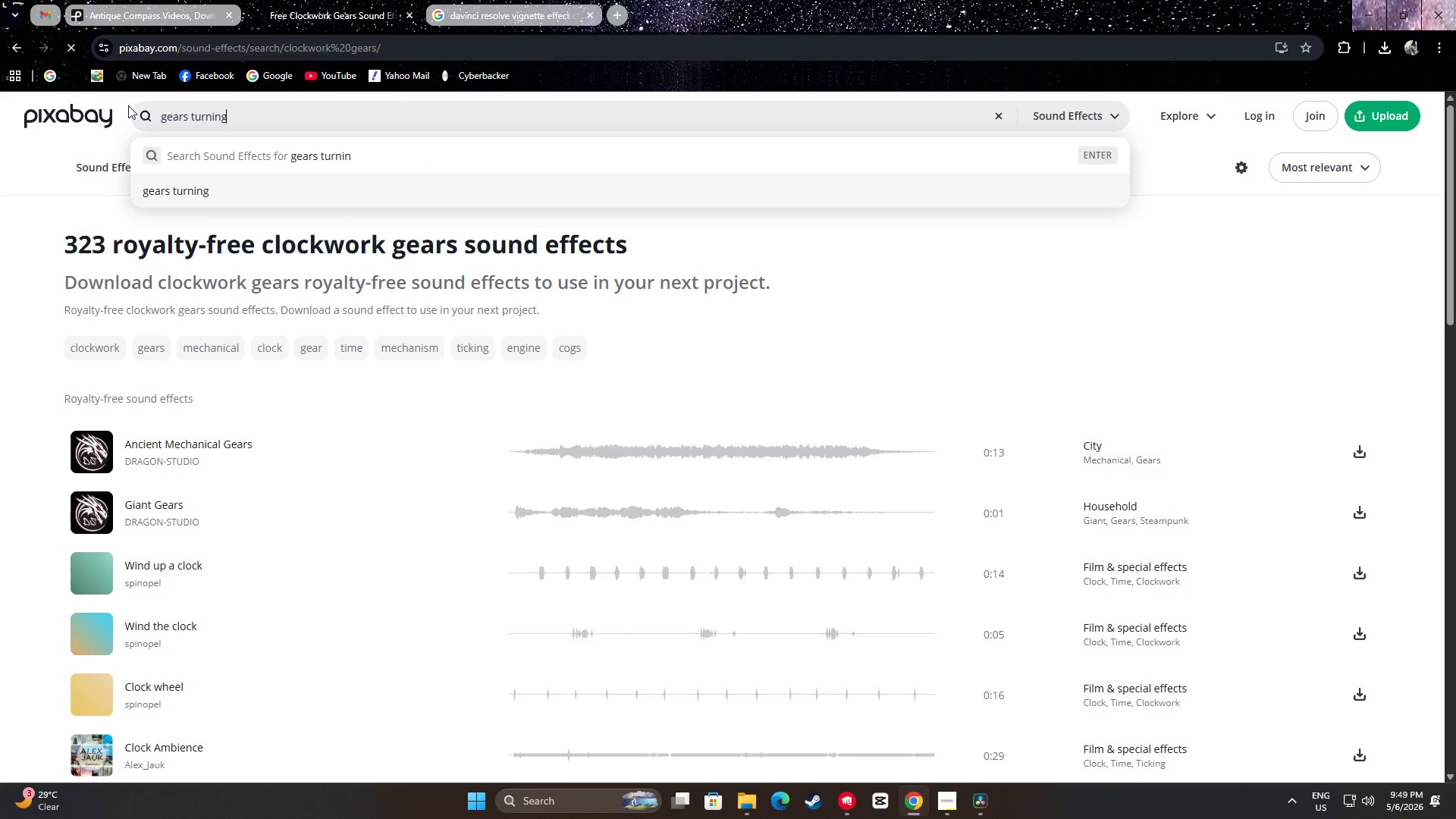 
key(Enter)
 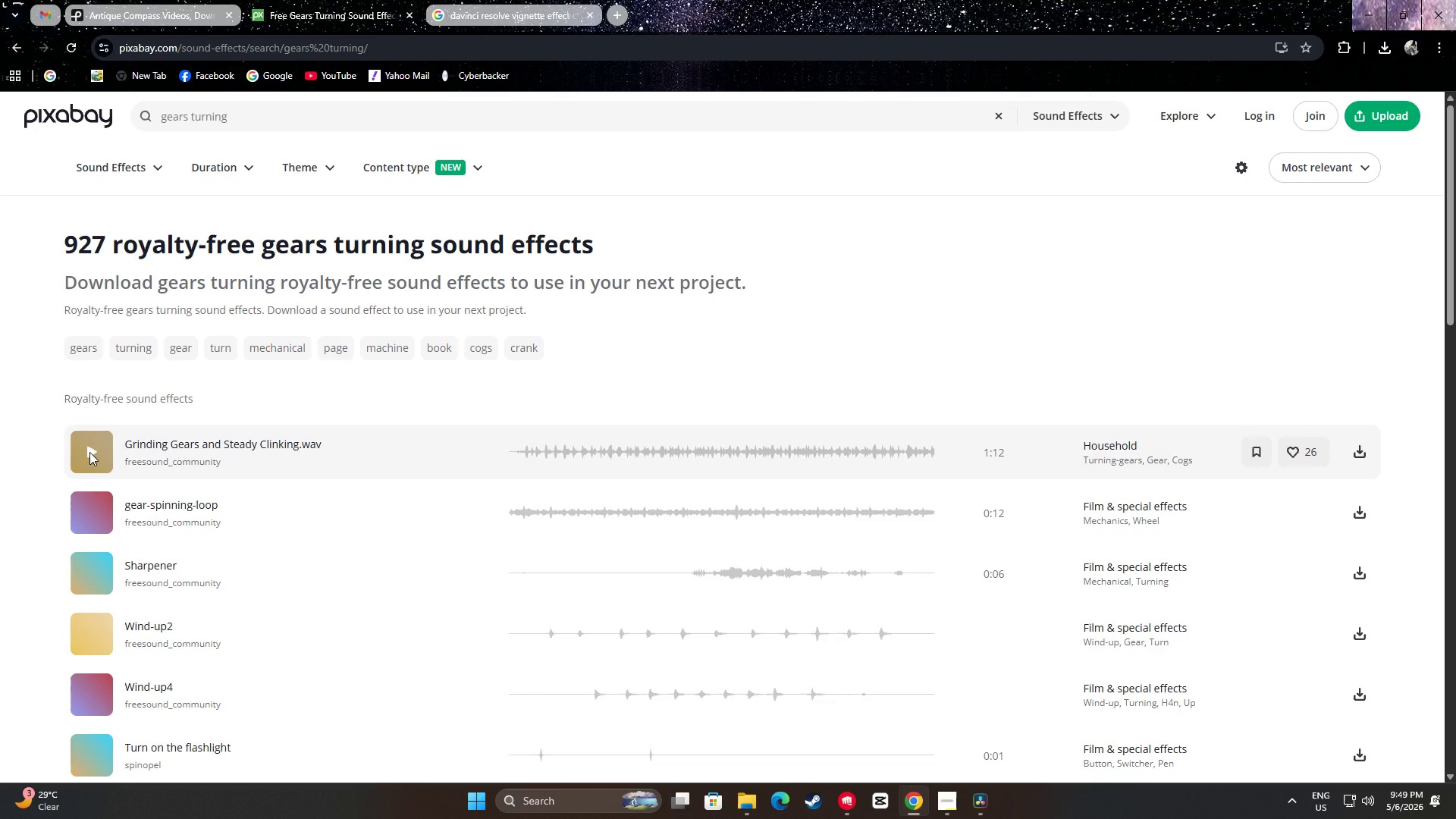 
left_click([89, 452])
 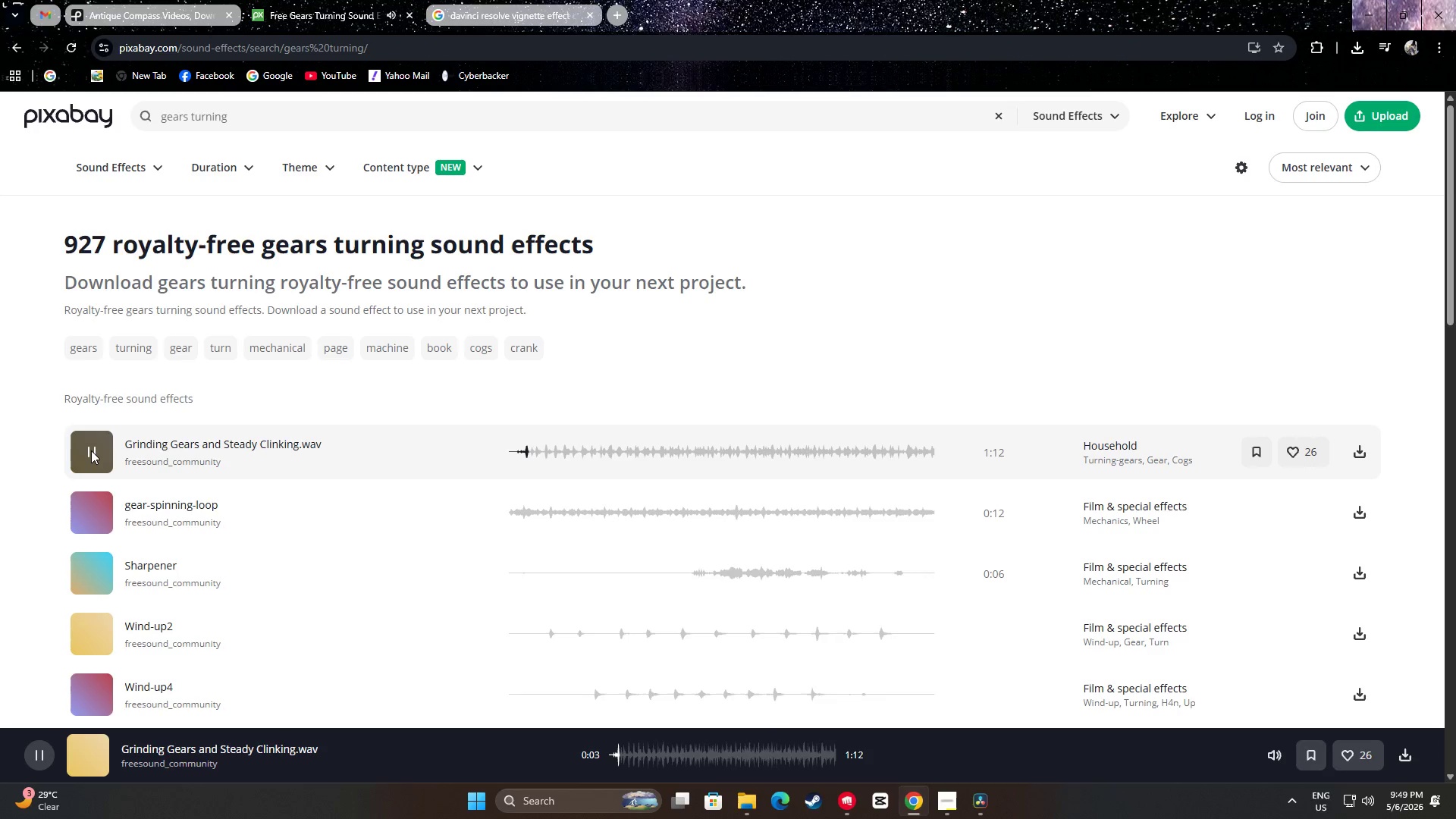 
wait(10.81)
 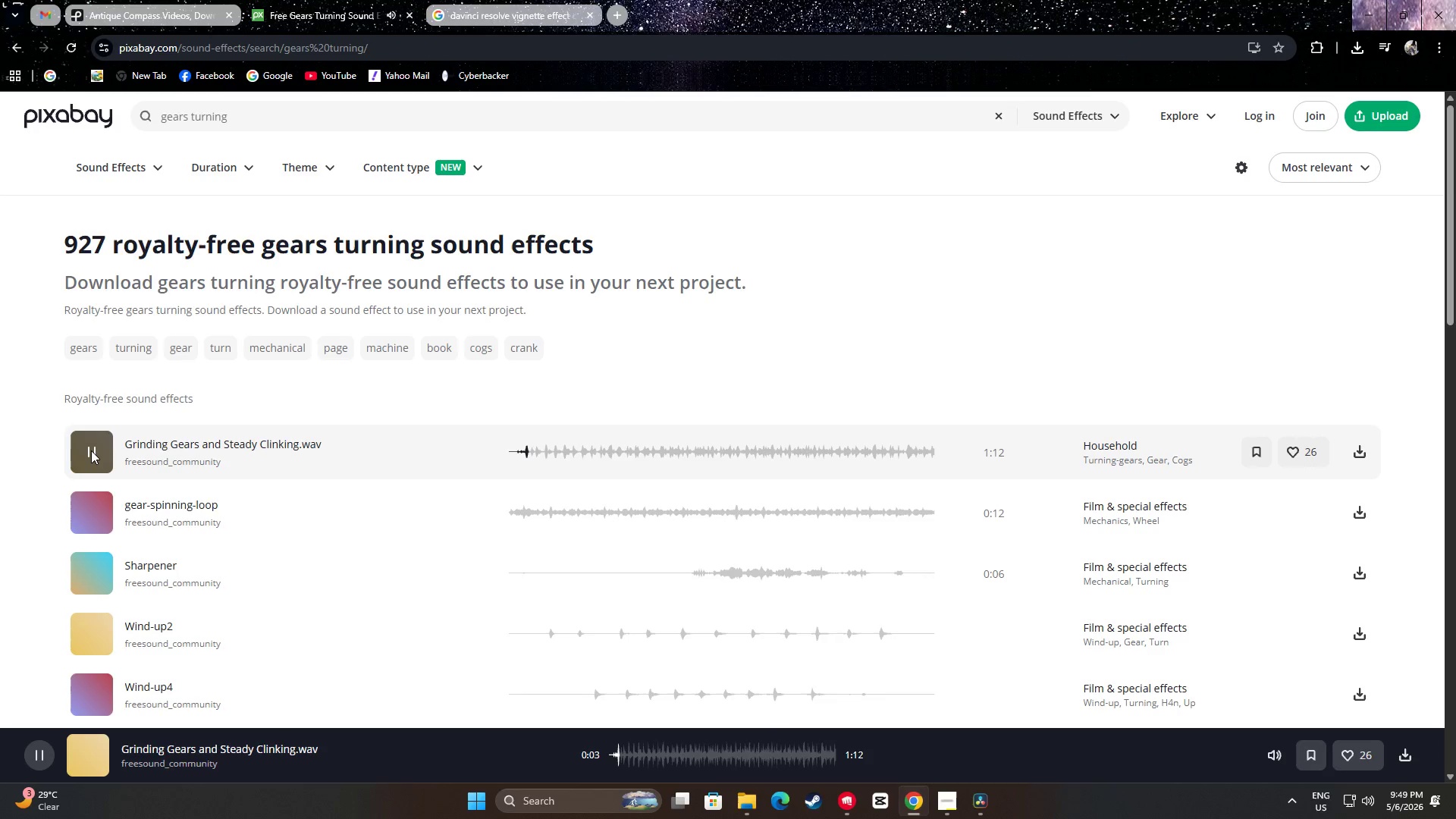 
key(Space)
 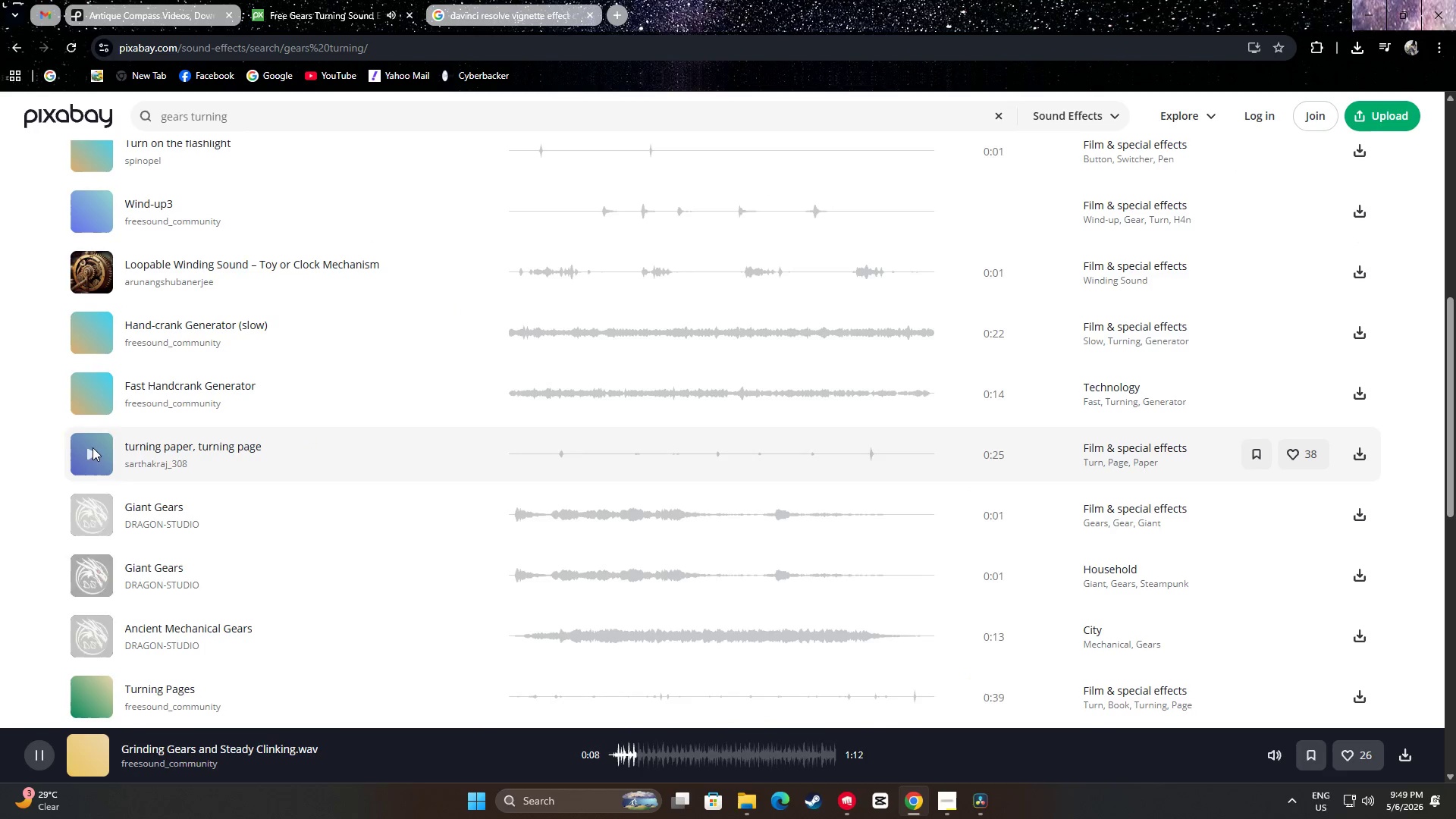 
scroll: coordinate [152, 450], scroll_direction: up, amount: 13.0
 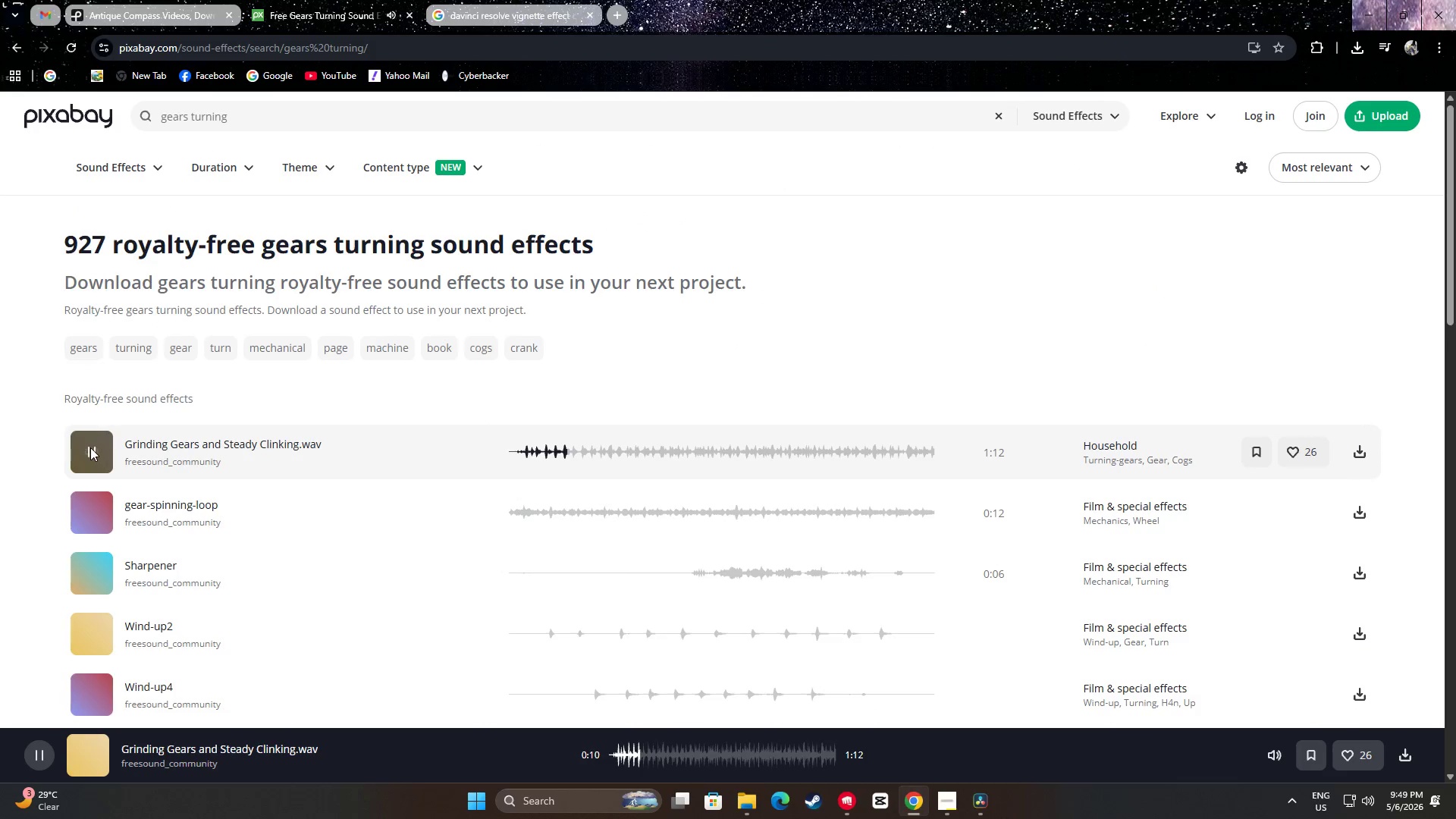 
left_click([90, 447])
 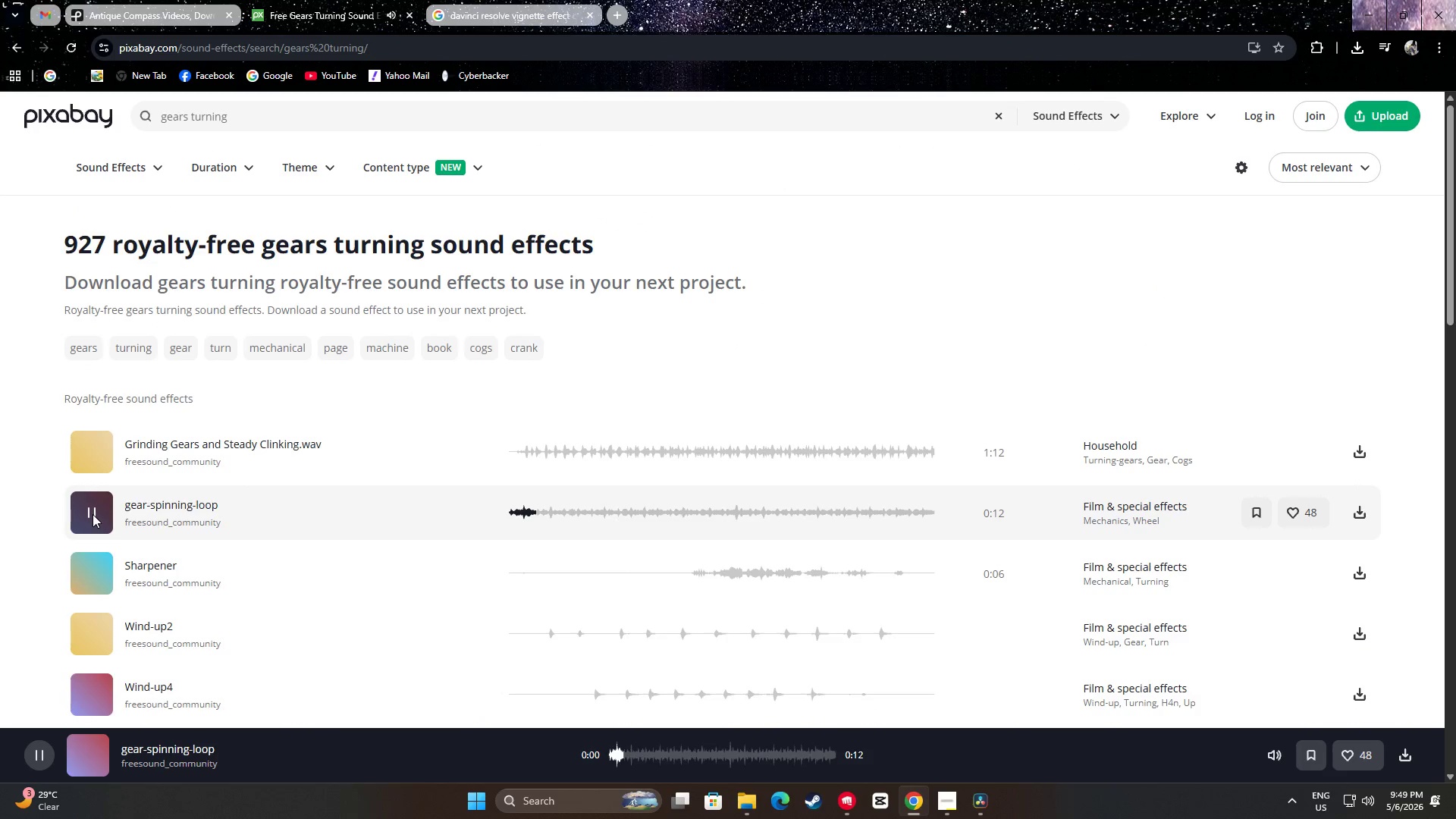 
left_click([93, 514])
 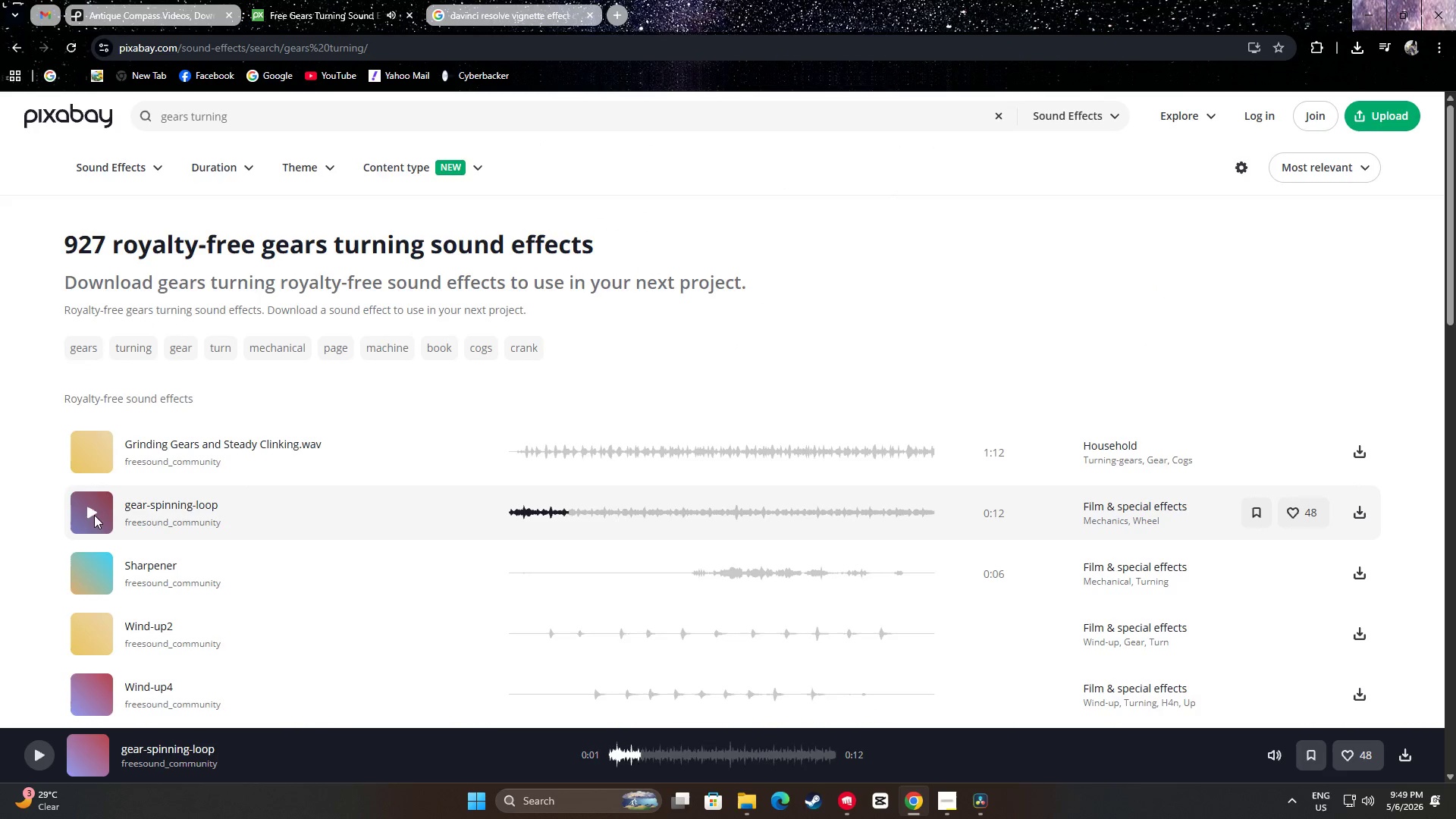 
scroll: coordinate [96, 511], scroll_direction: down, amount: 1.0
 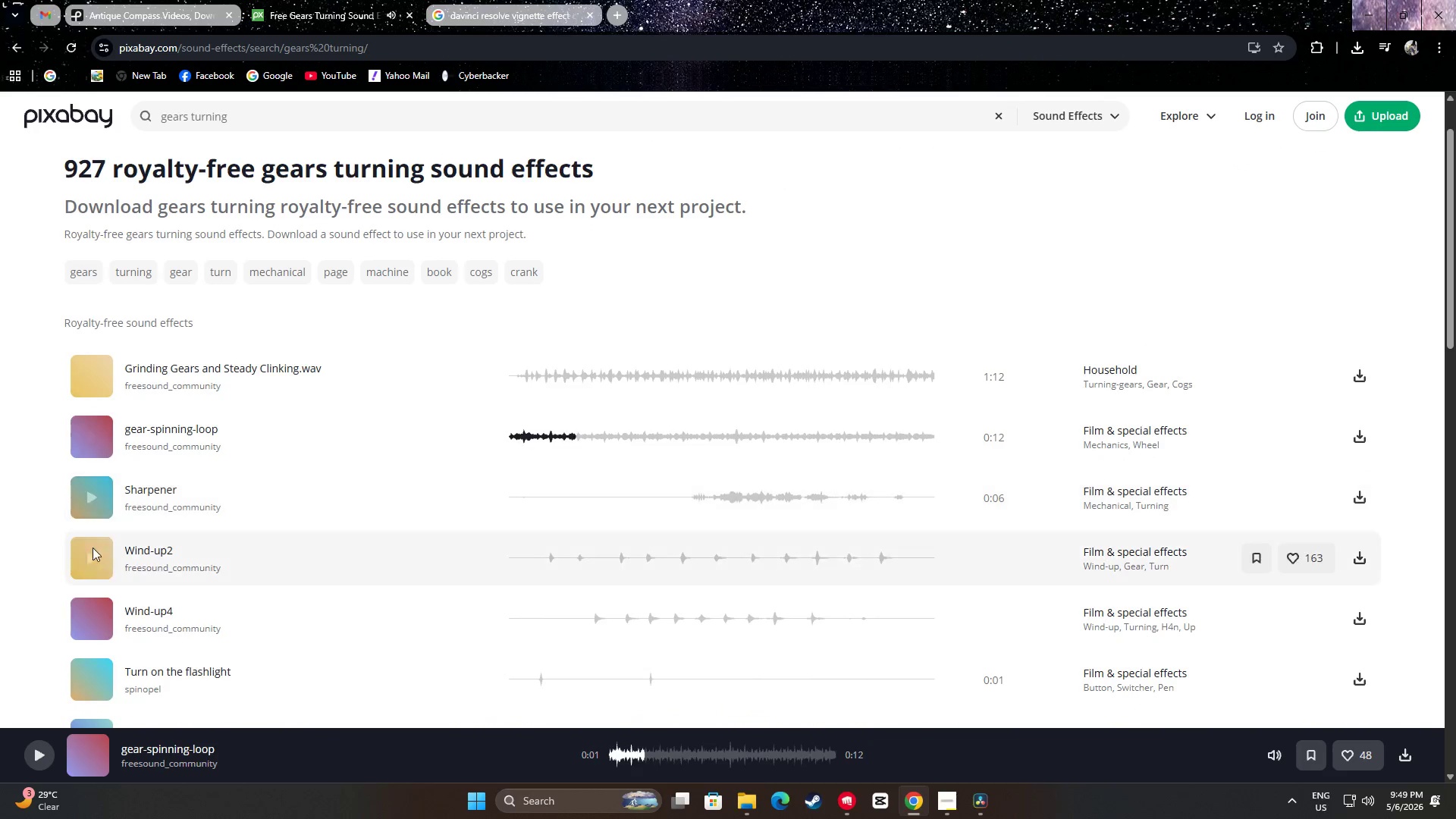 
left_click([96, 557])
 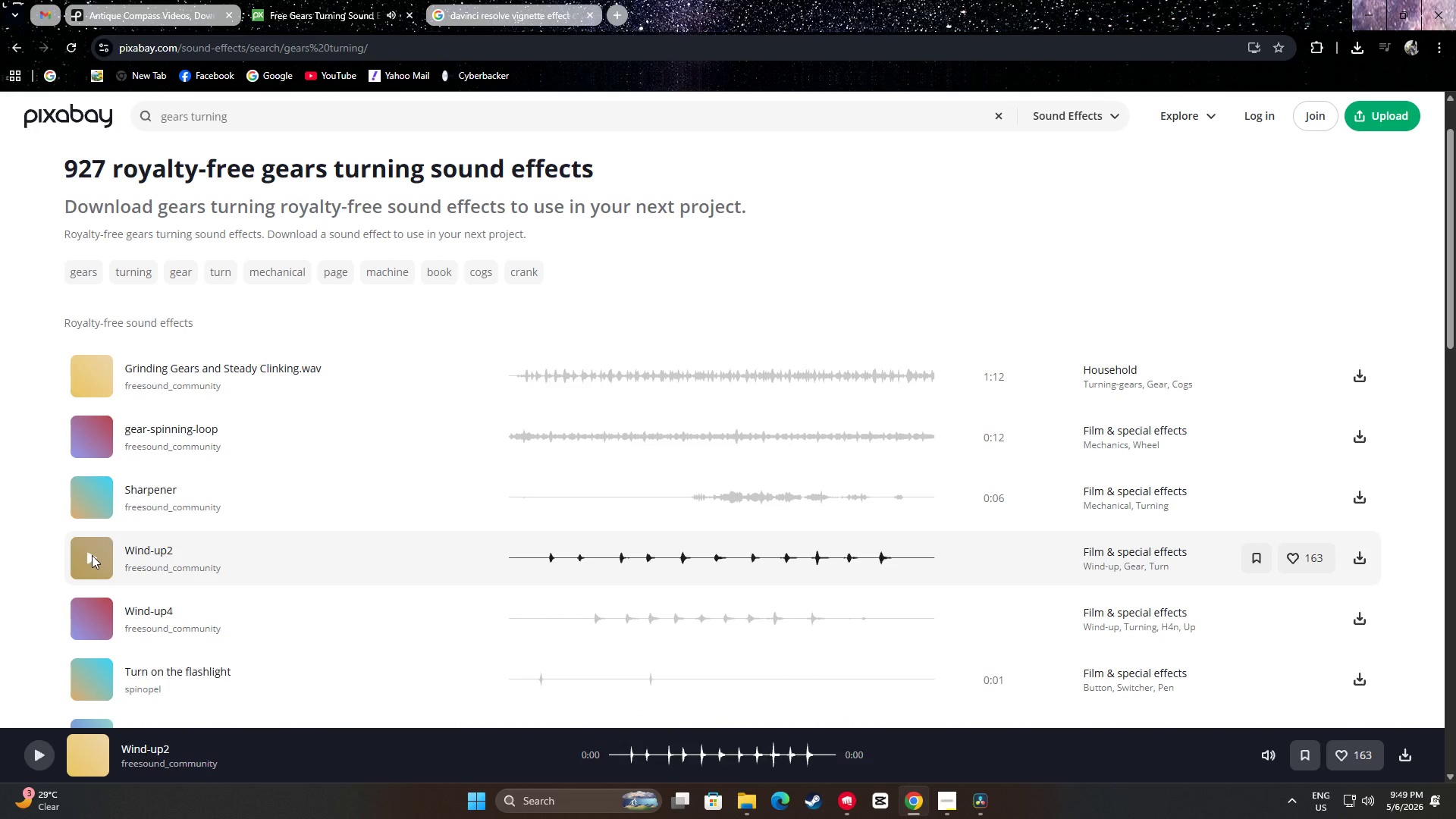 
left_click([91, 554])
 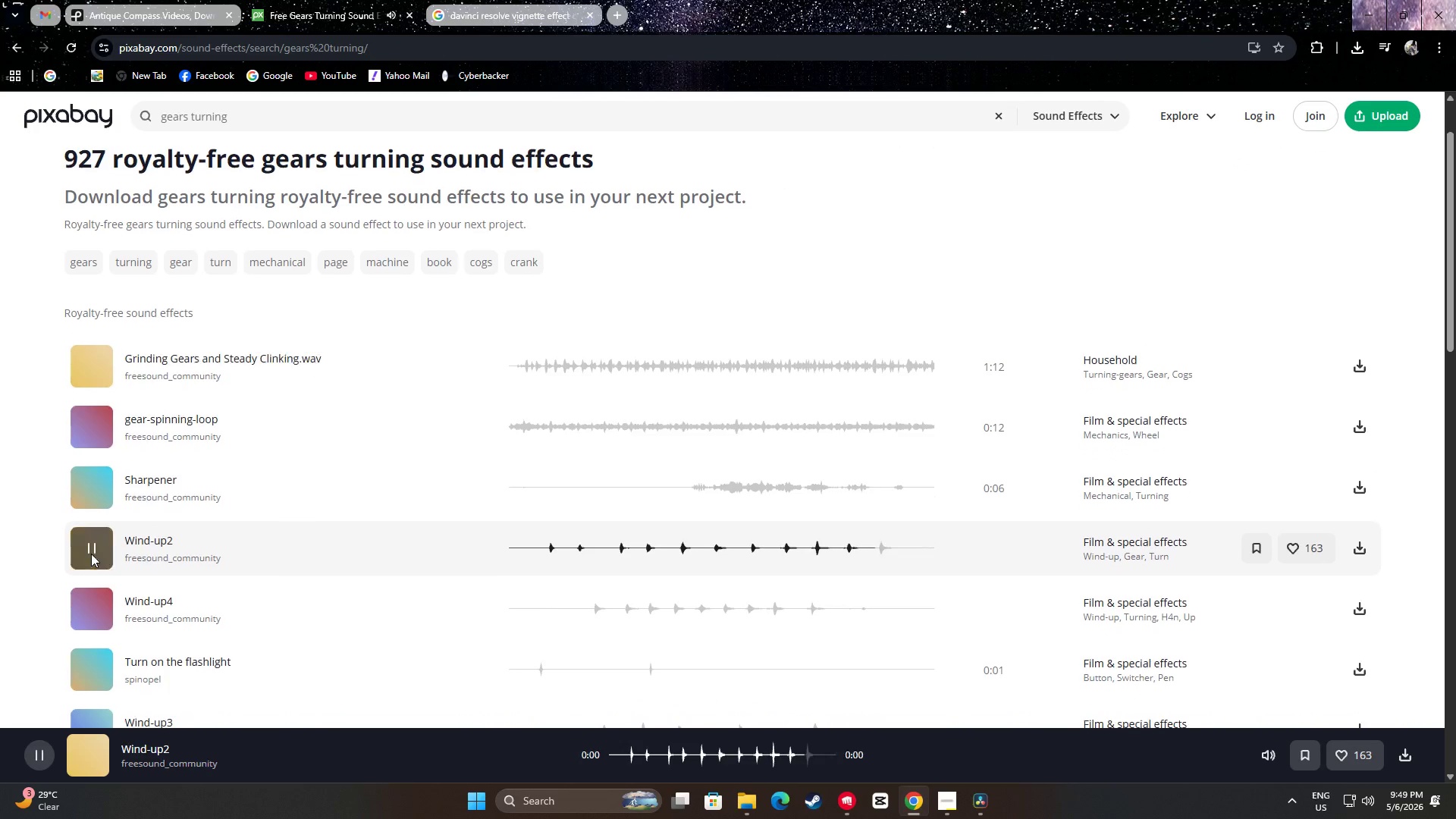 
scroll: coordinate [91, 474], scroll_direction: down, amount: 4.0
 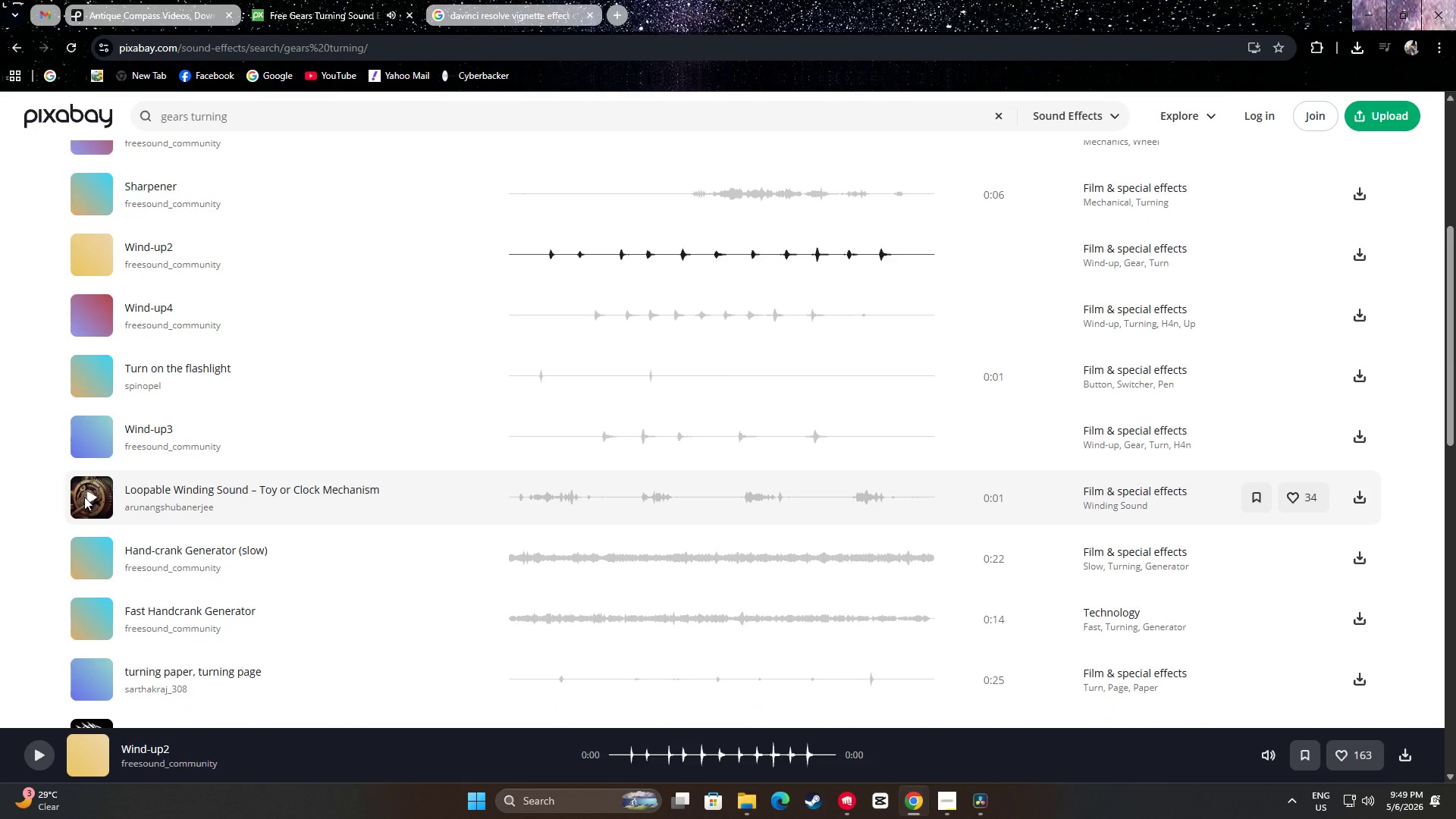 
left_click([84, 497])
 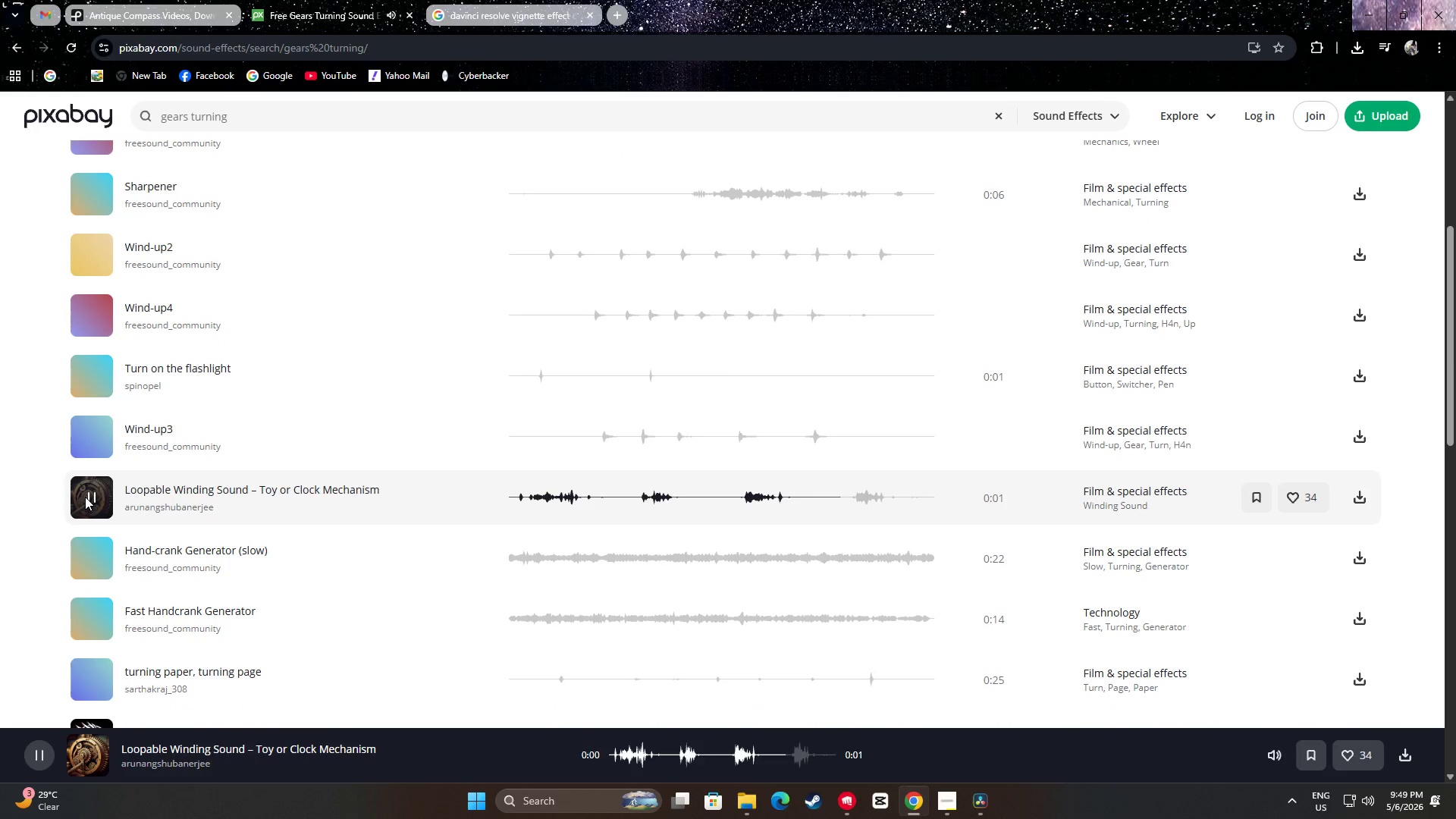 
left_click([85, 497])
 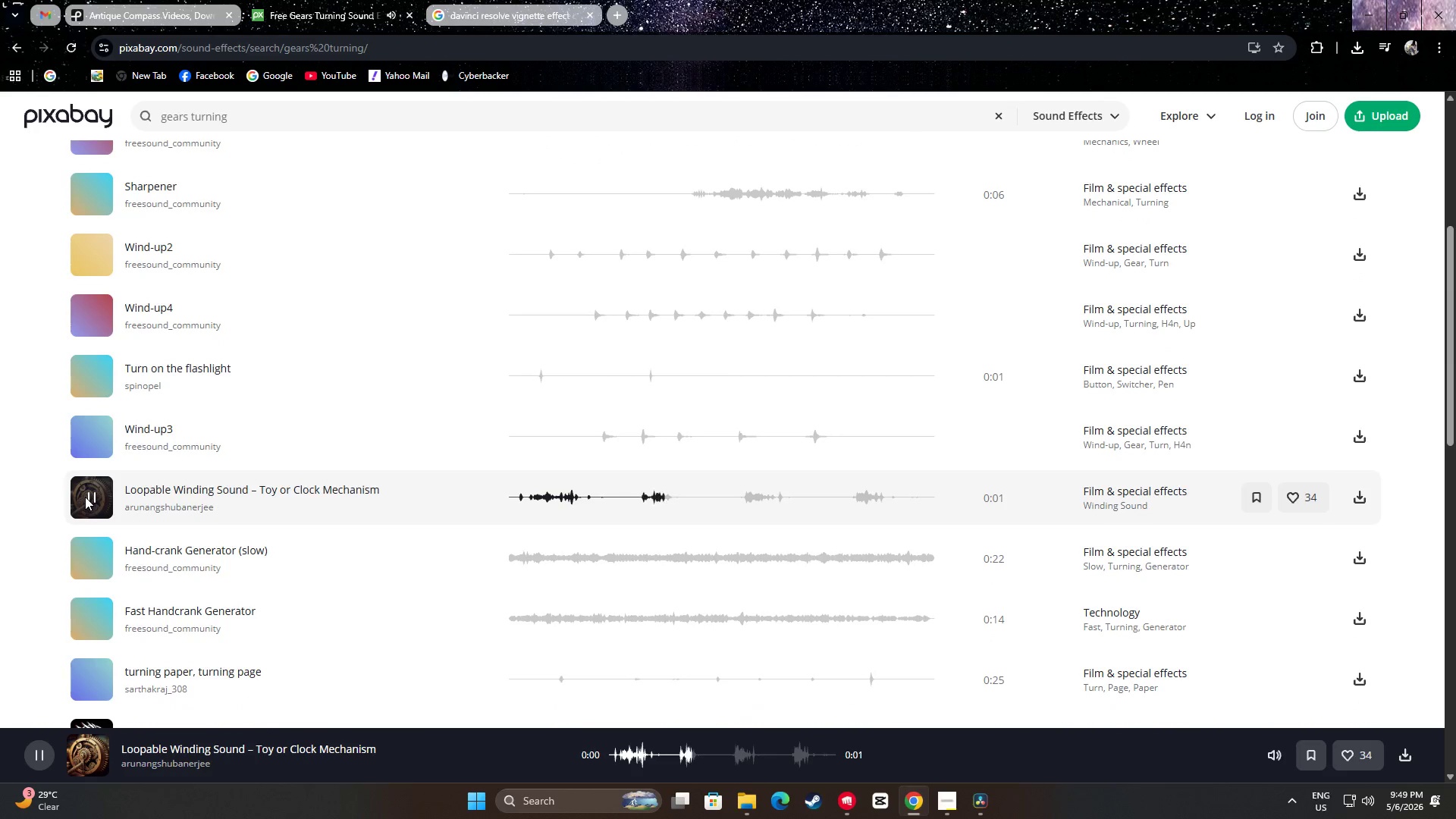 
left_click([85, 497])
 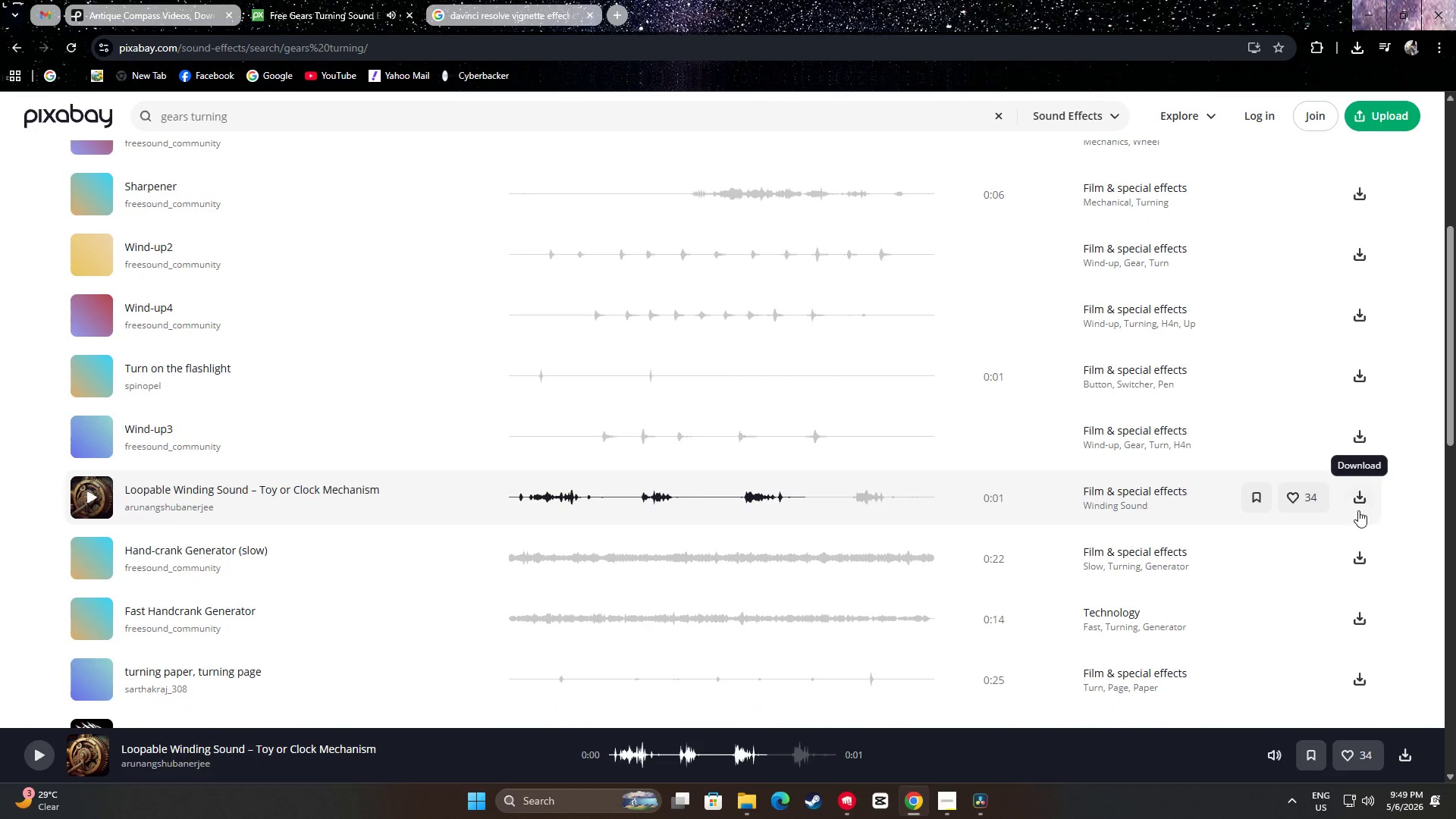 
left_click([1361, 498])
 